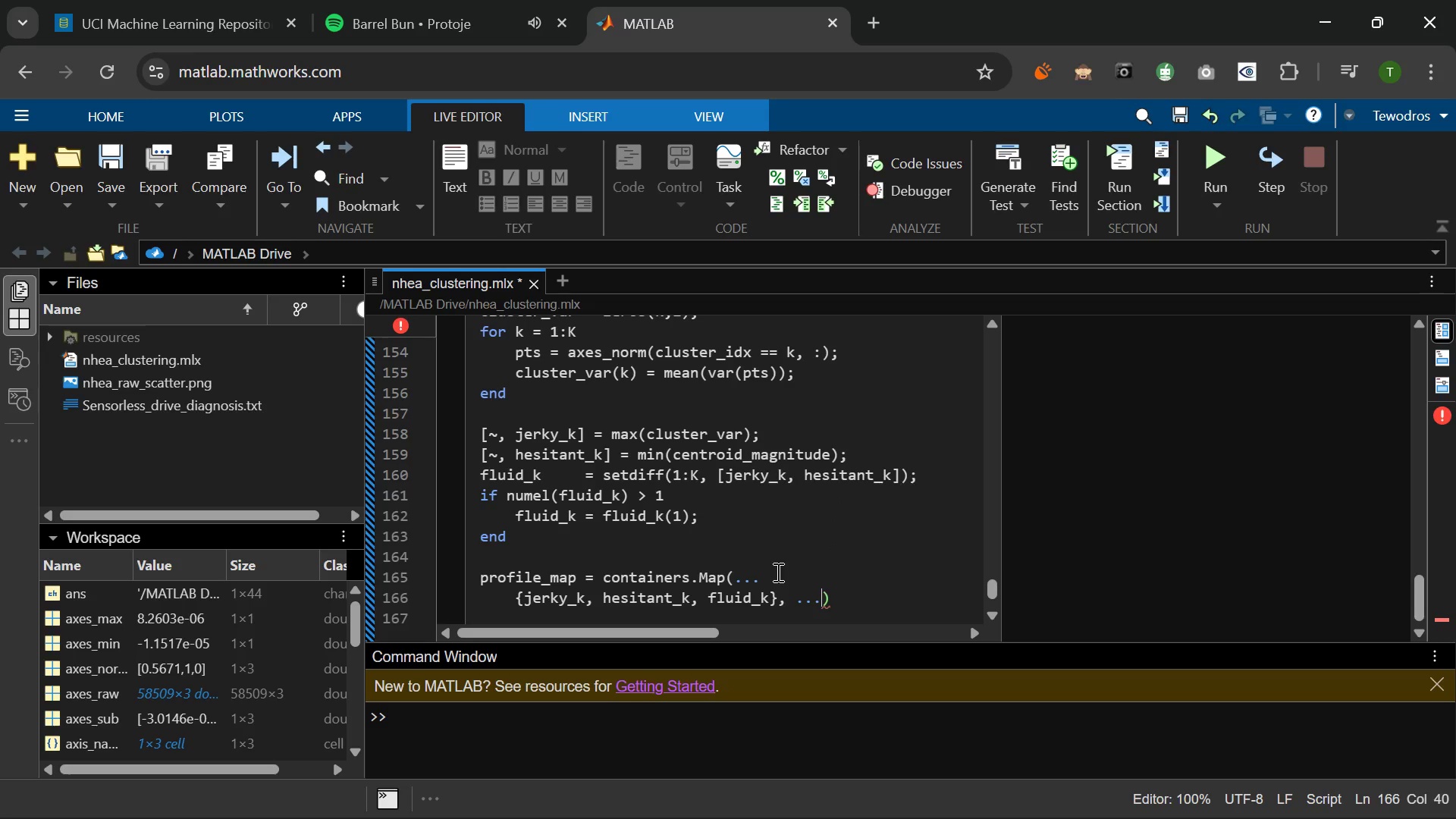 
key(Enter)
 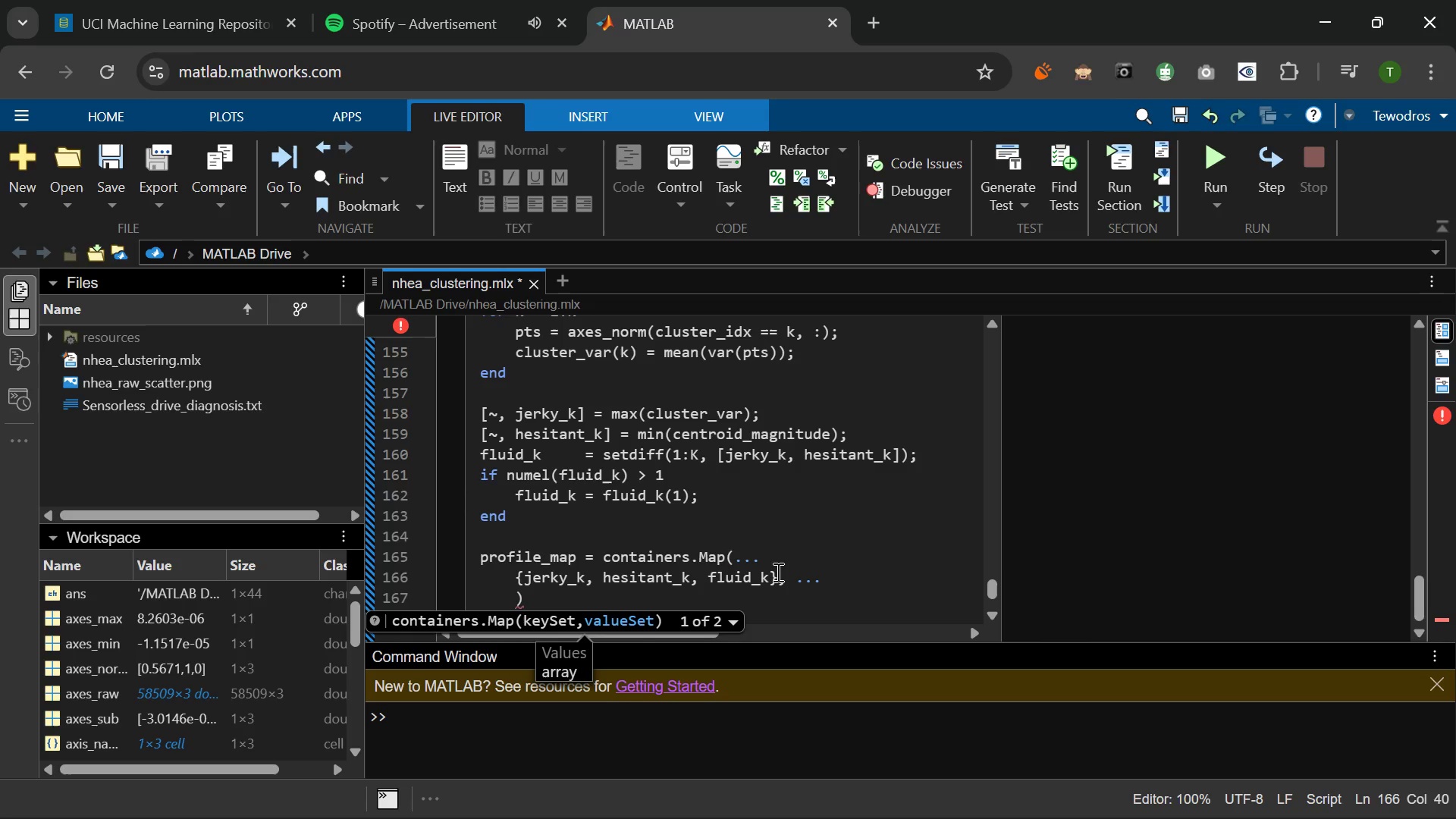 
wait(13.62)
 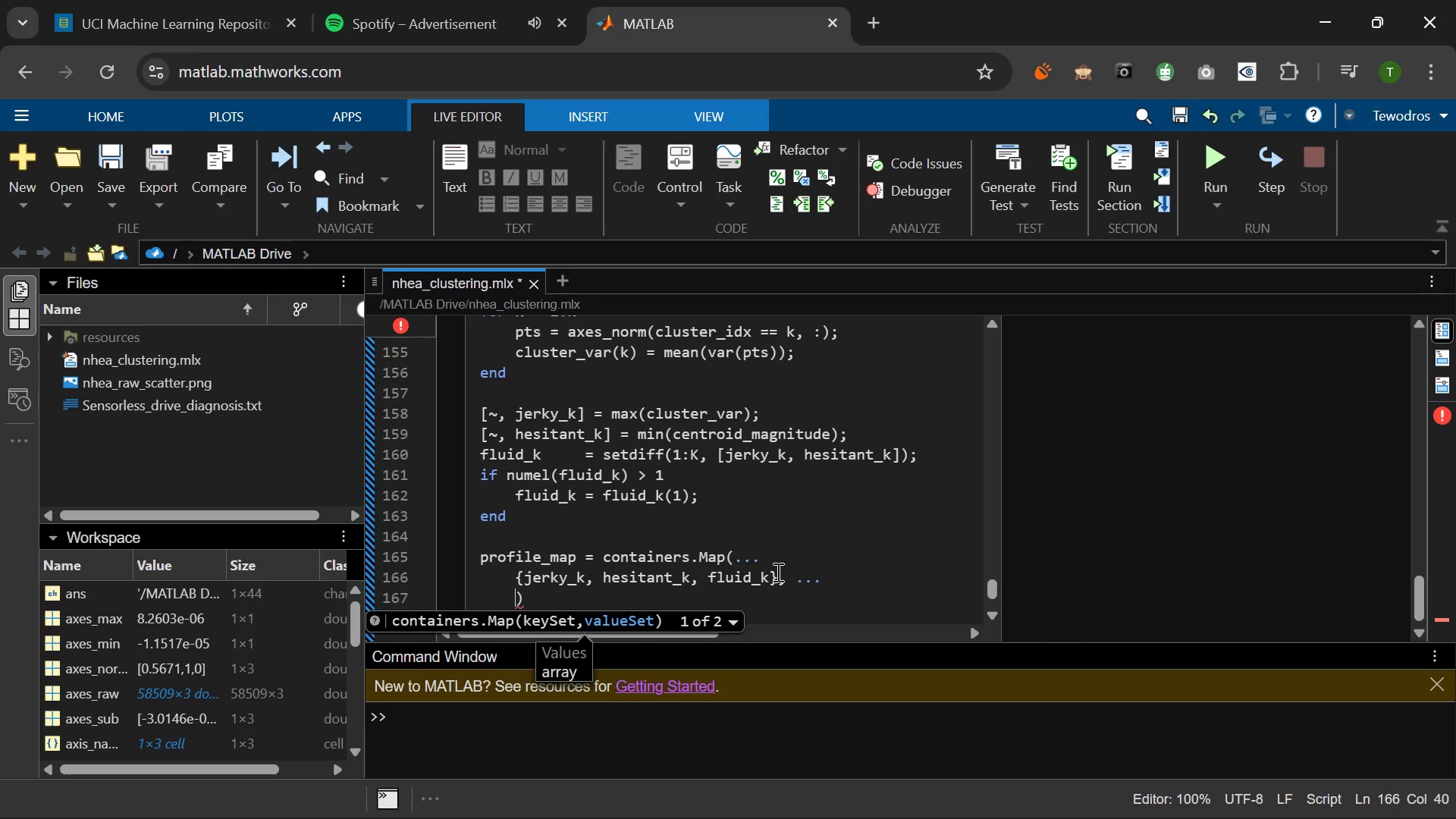 
type({K)
key(Backspace)
type(J)
key(Backspace)
type('Jerky / Ins)
key(Backspace)
type(consistent, 'Slow)
 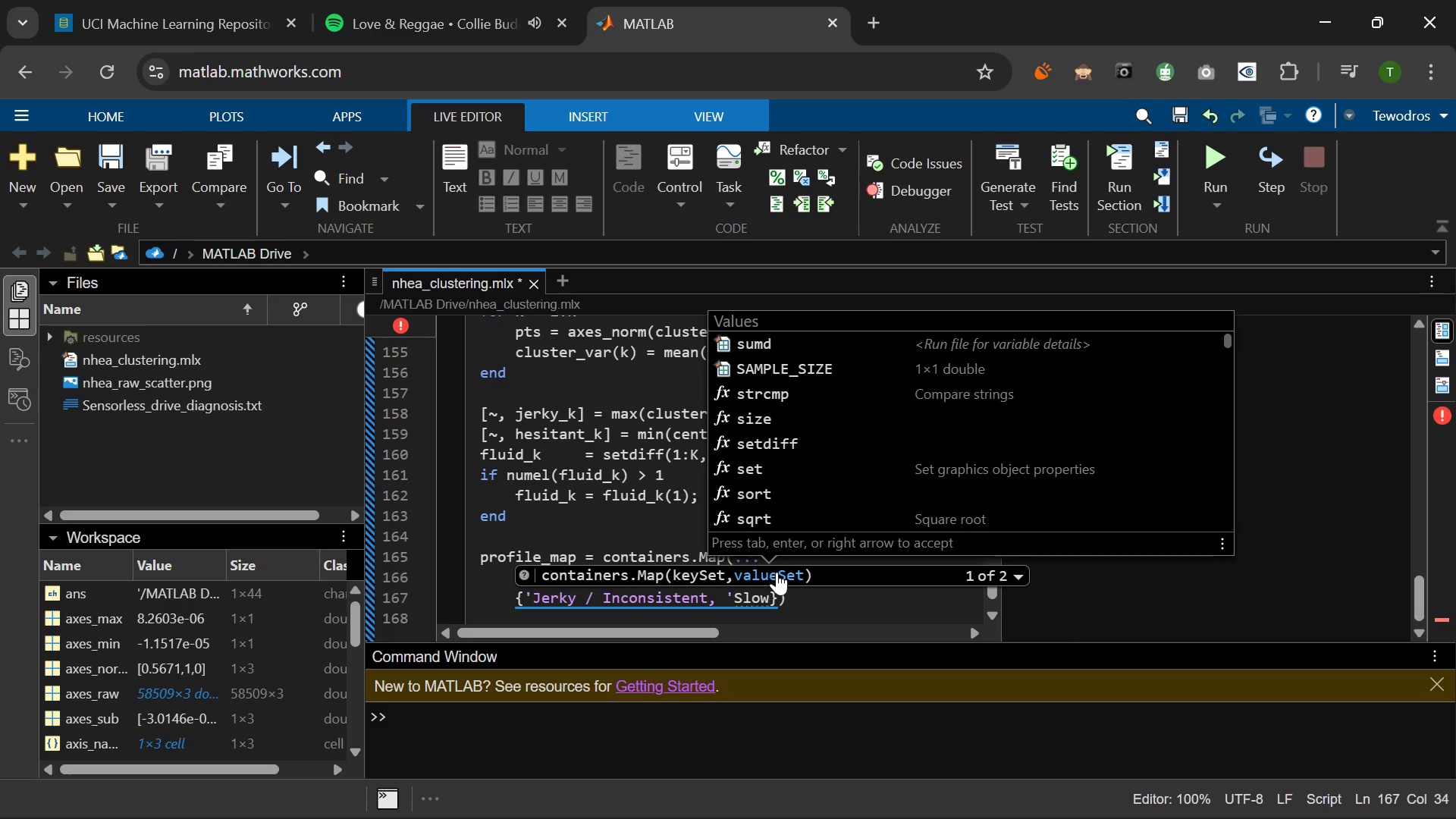 
left_click([717, 609])
 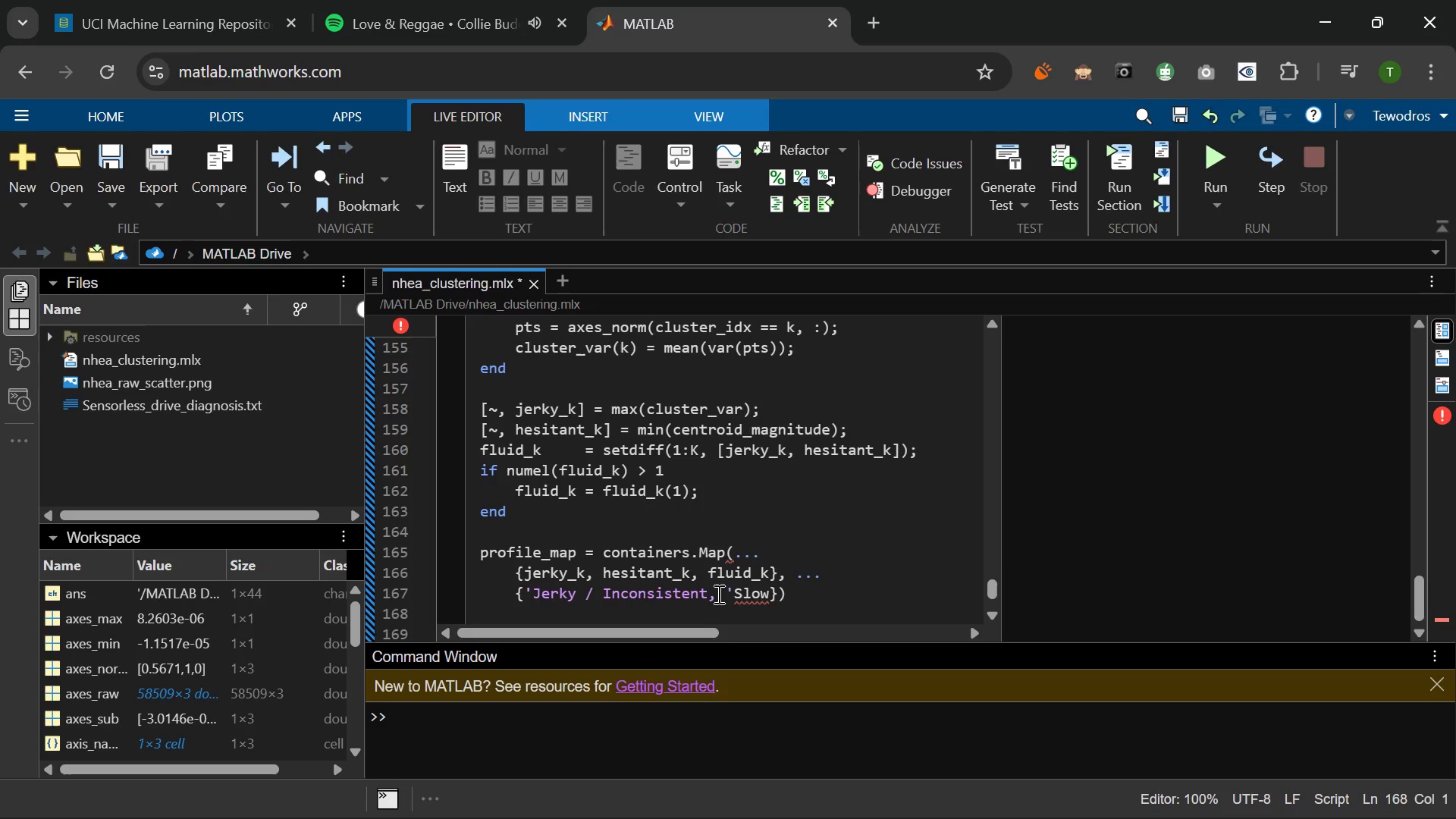 
left_click([717, 594])
 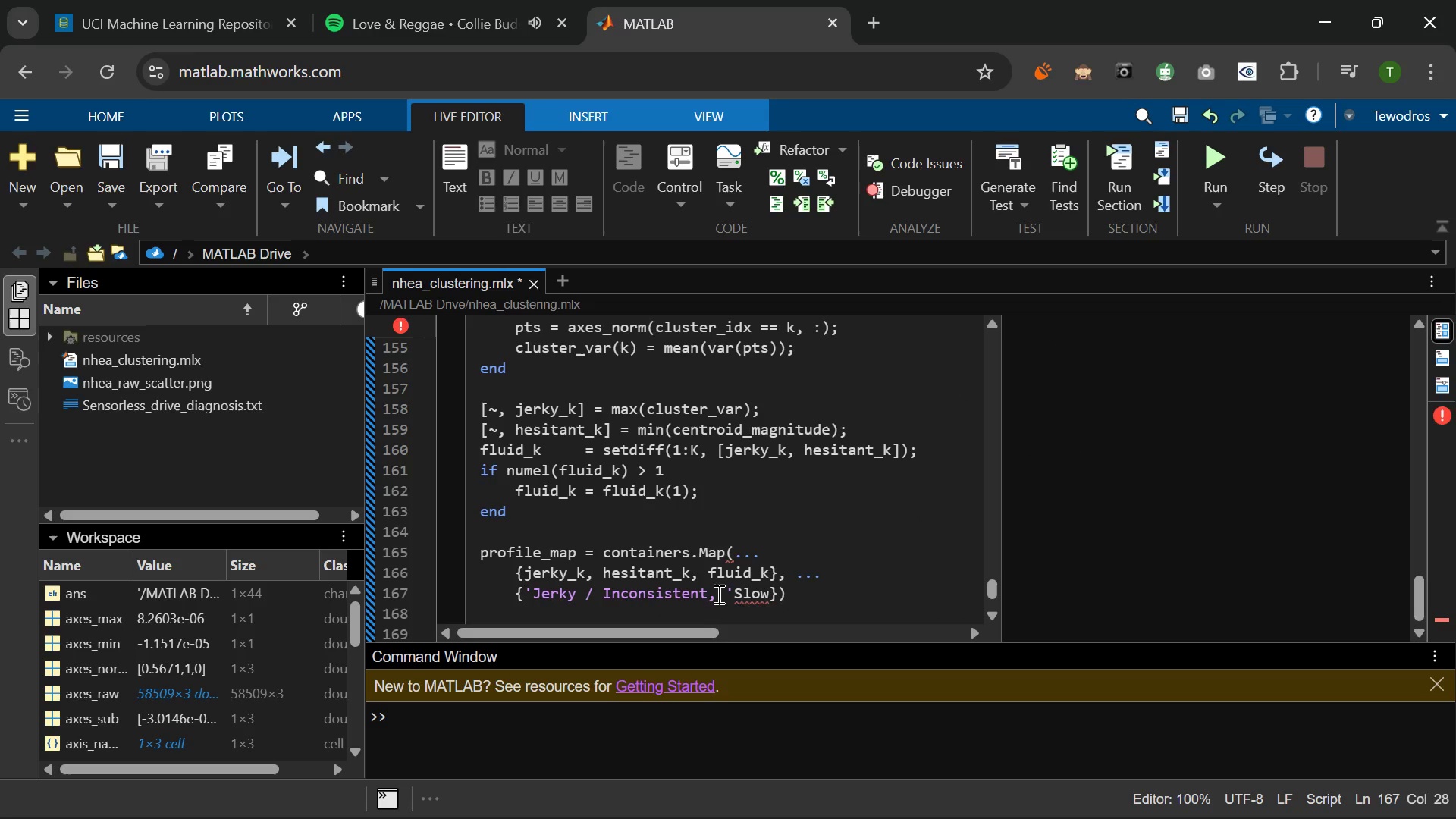 
key(Backspace)
 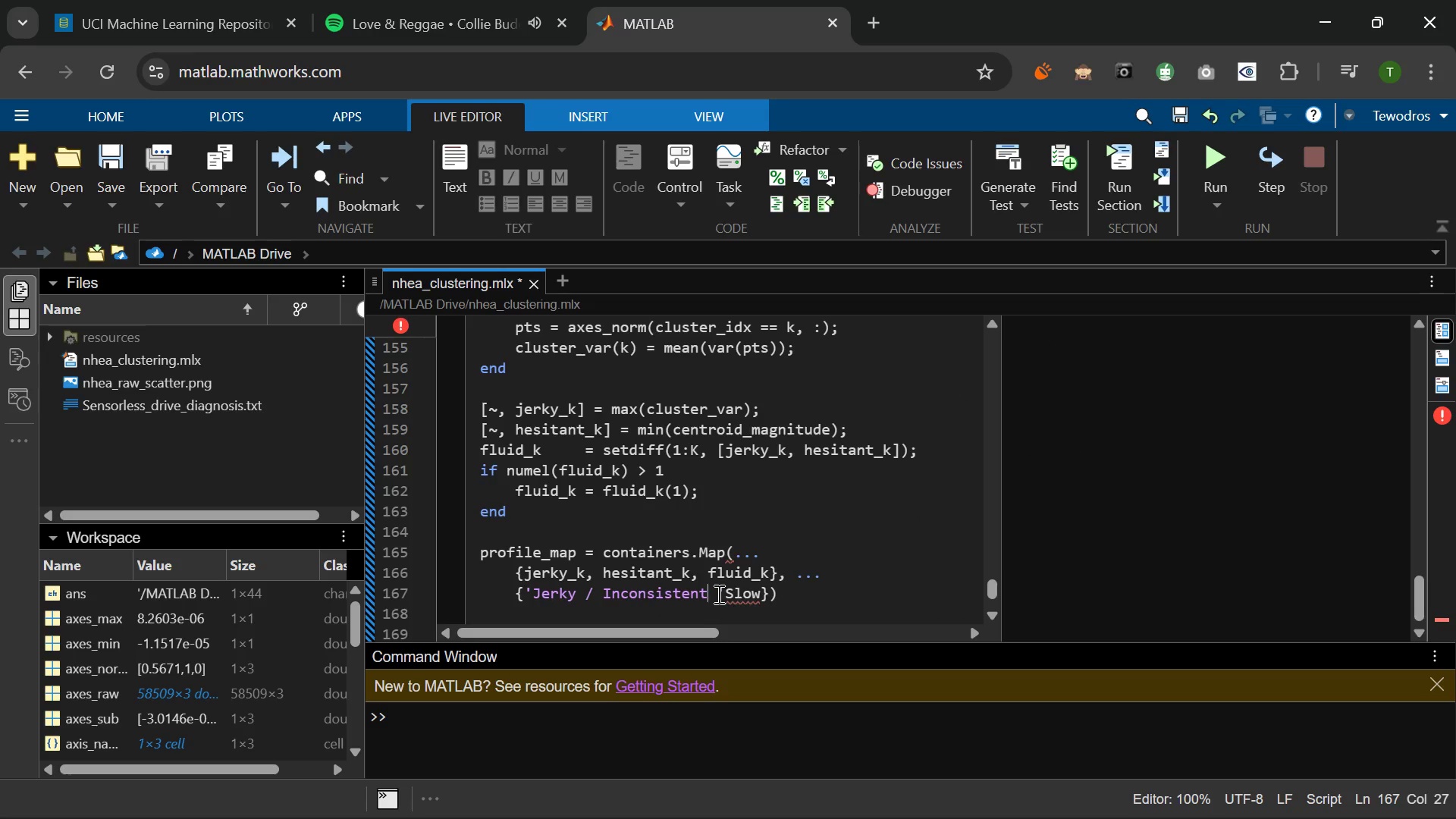 
key(ArrowRight)
 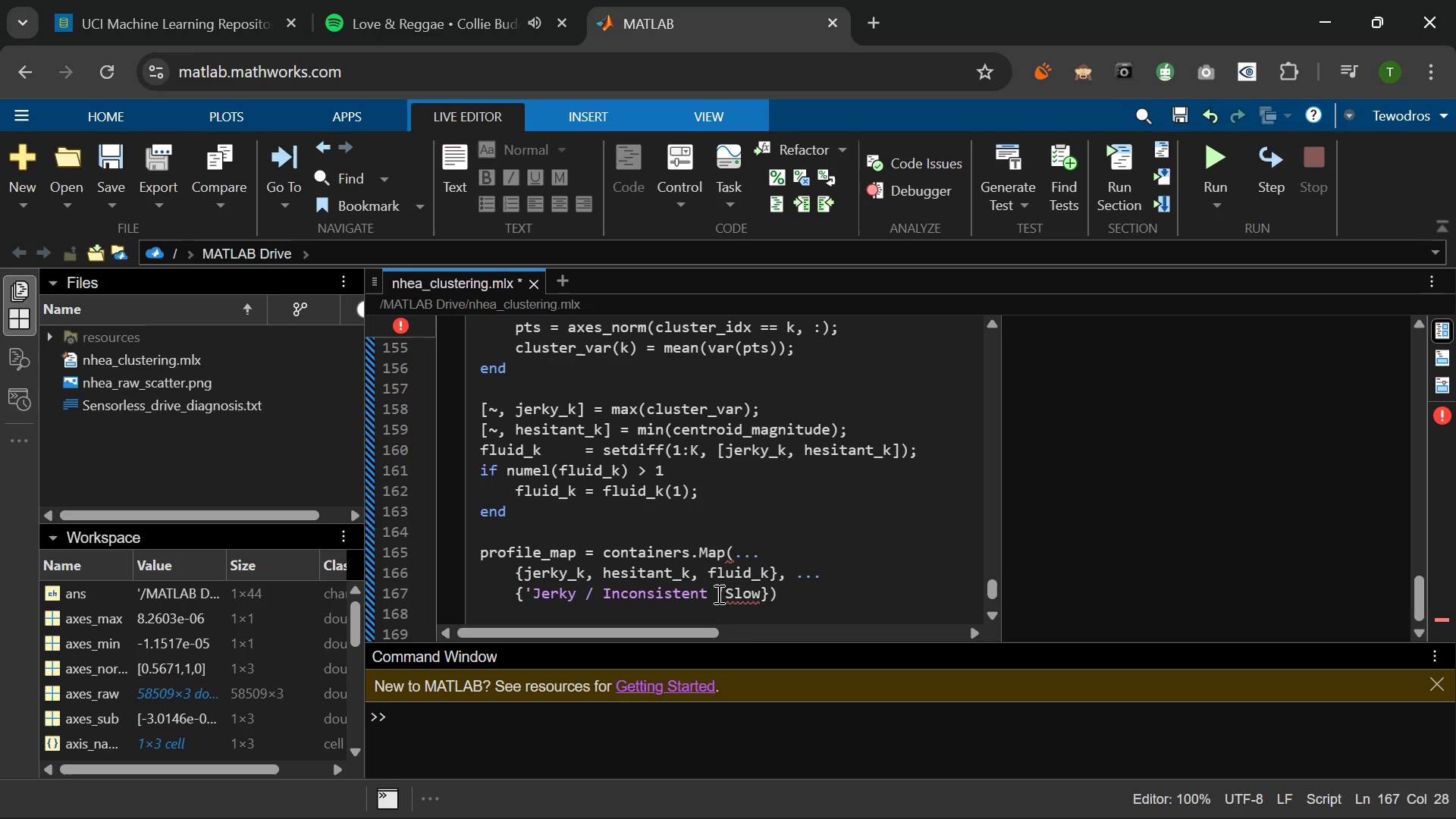 
key(Backspace)
 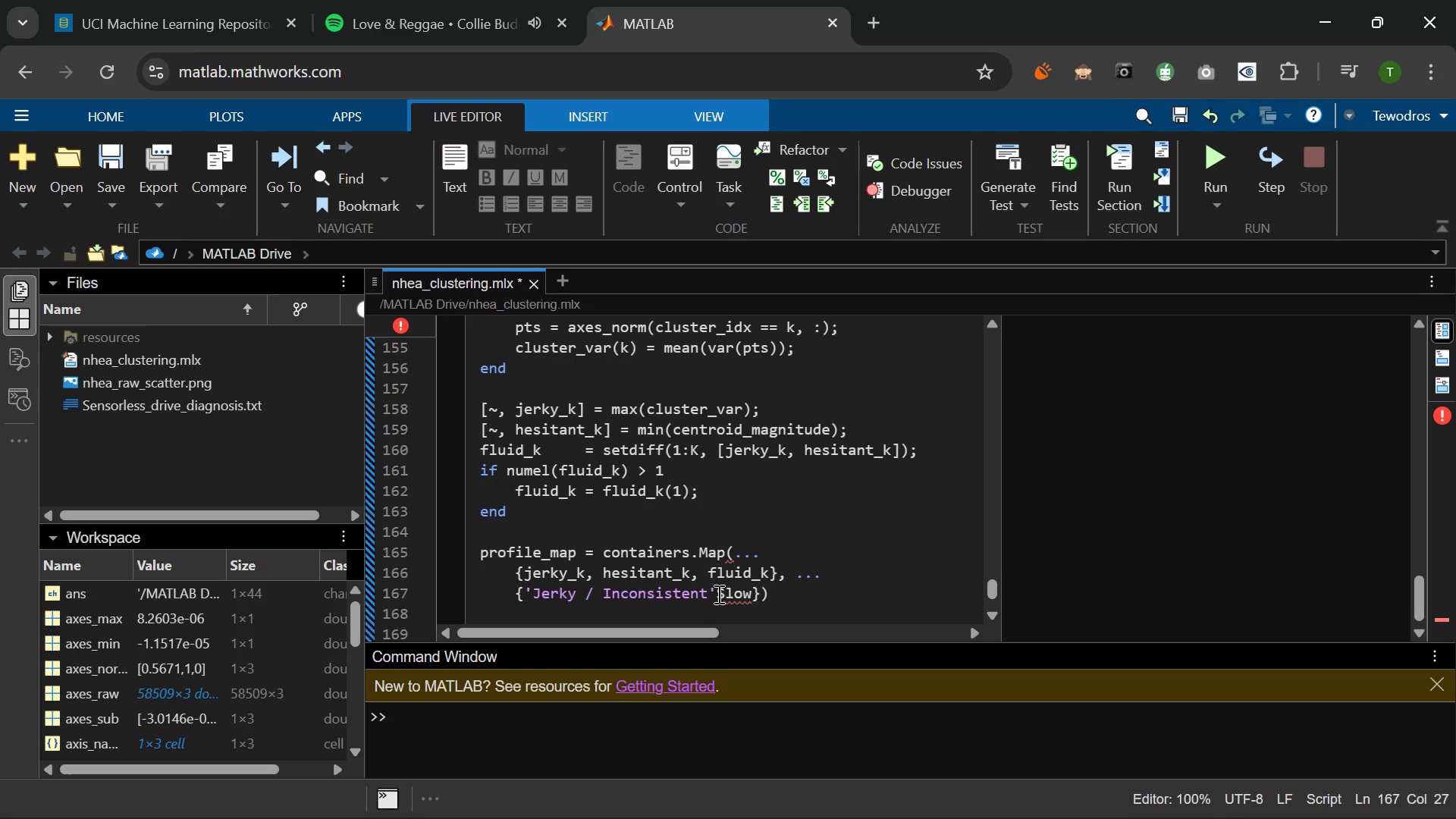 
key(ArrowRight)
 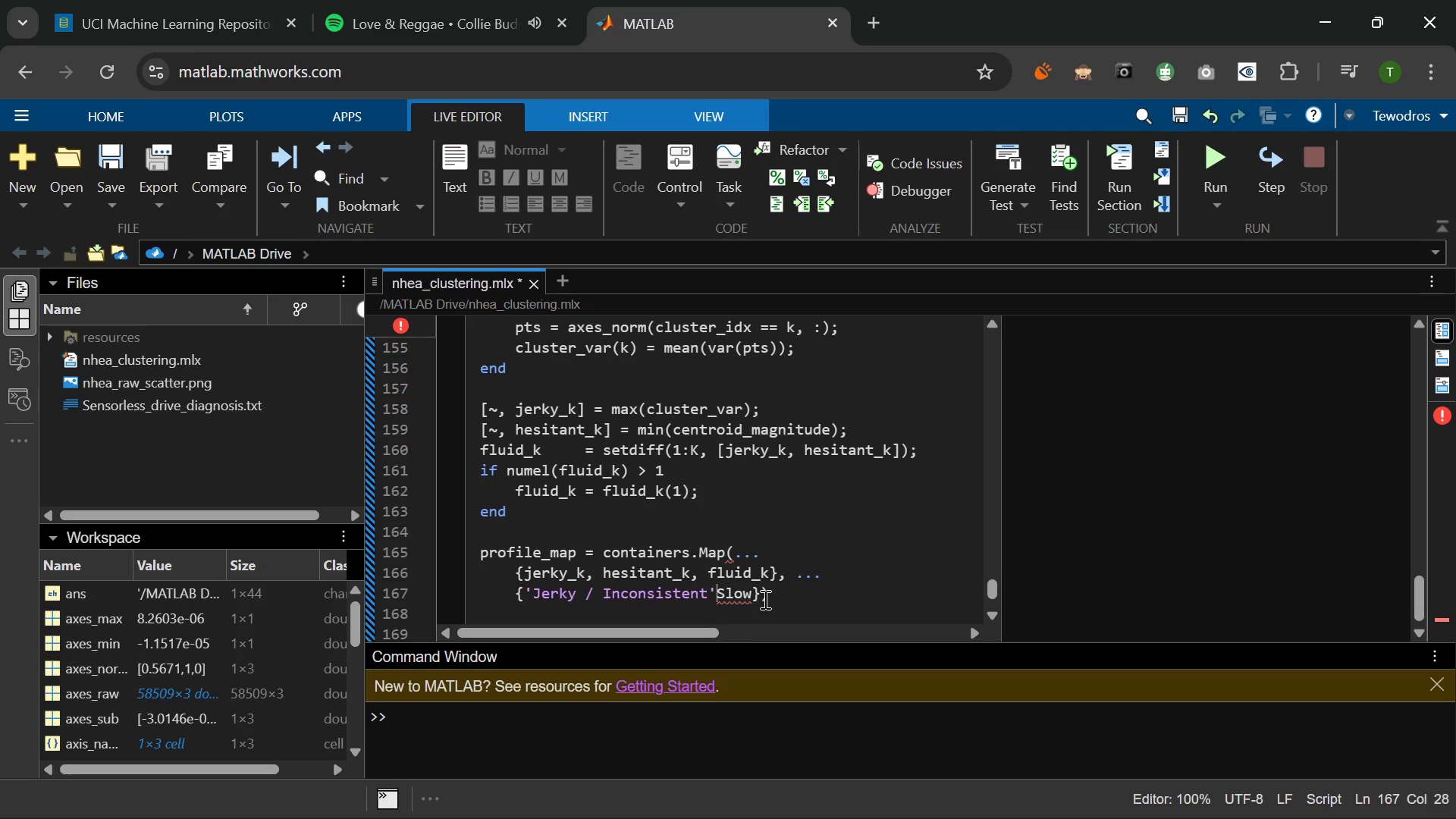 
key(Comma)
 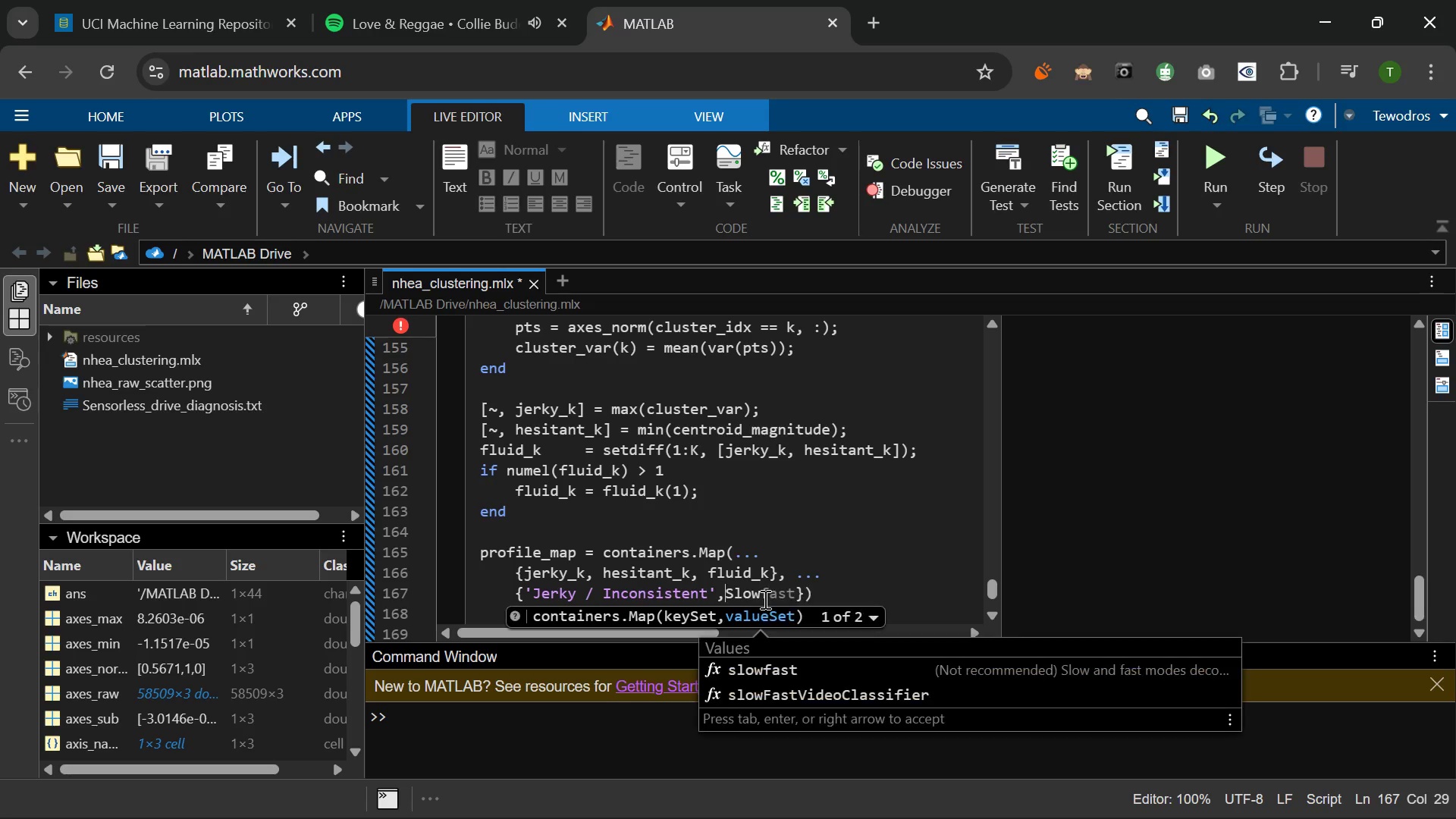 
key(Quote)
 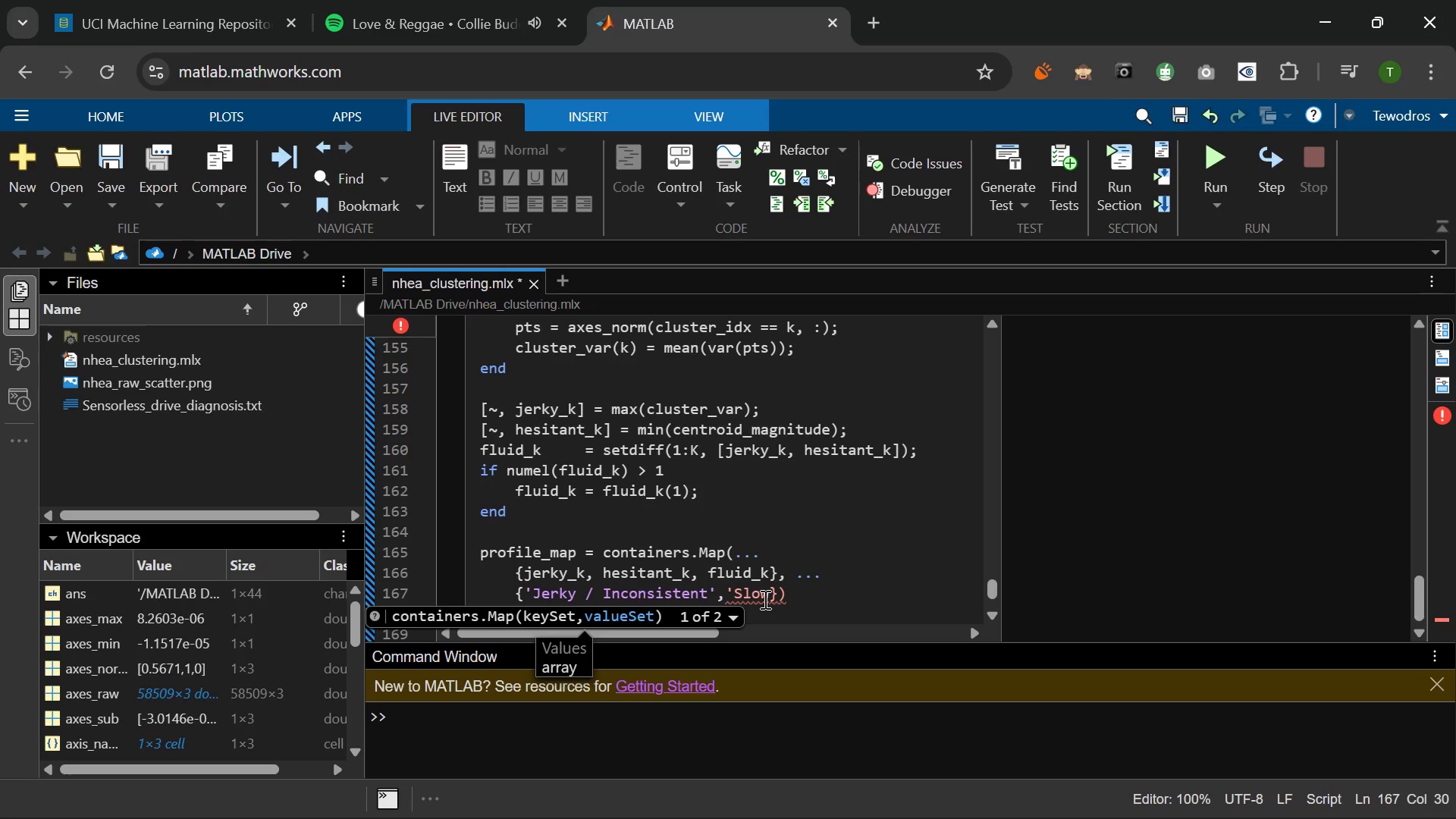 
hold_key(key=ArrowRight, duration=0.59)
 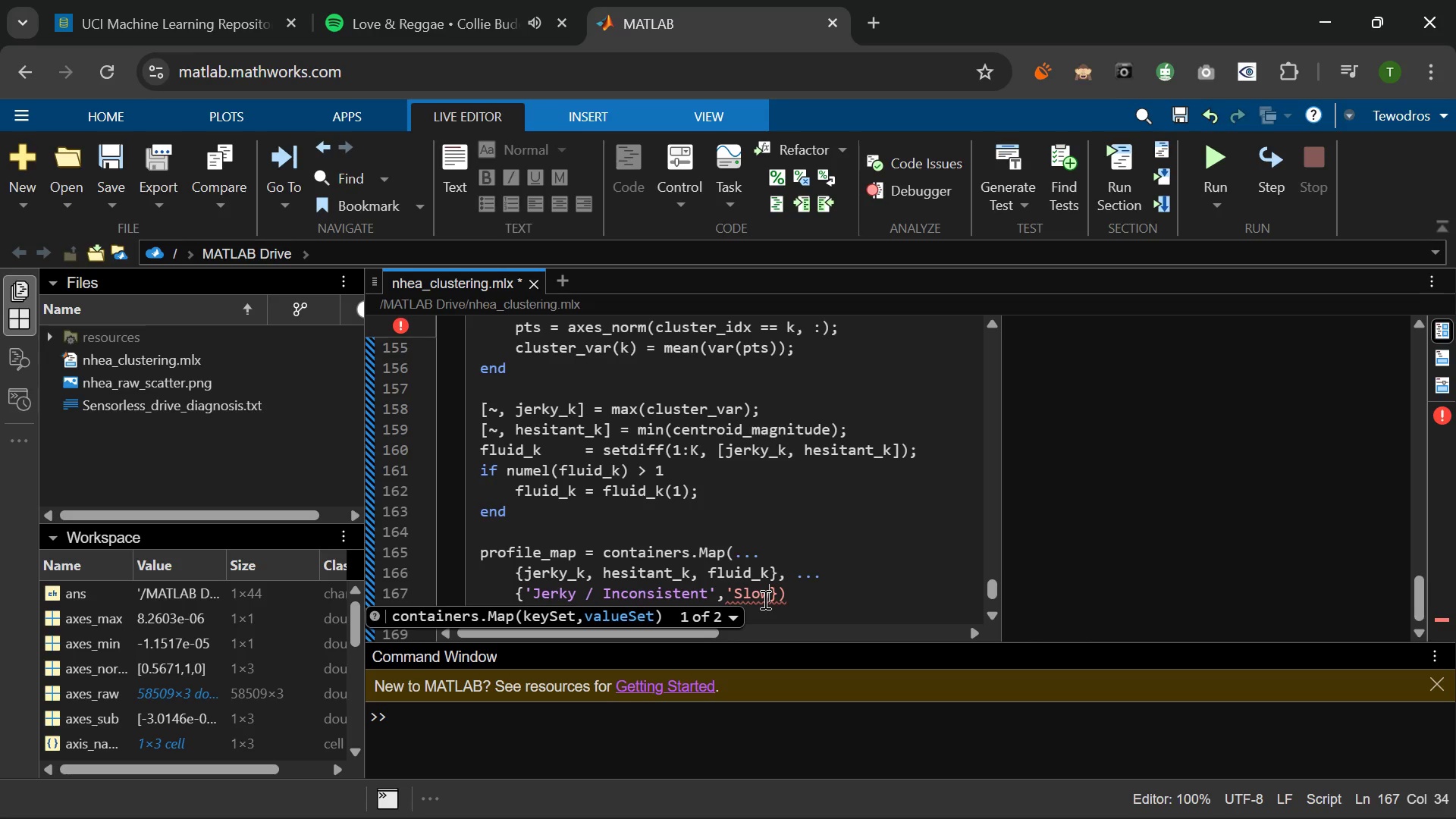 
key(Quote)
 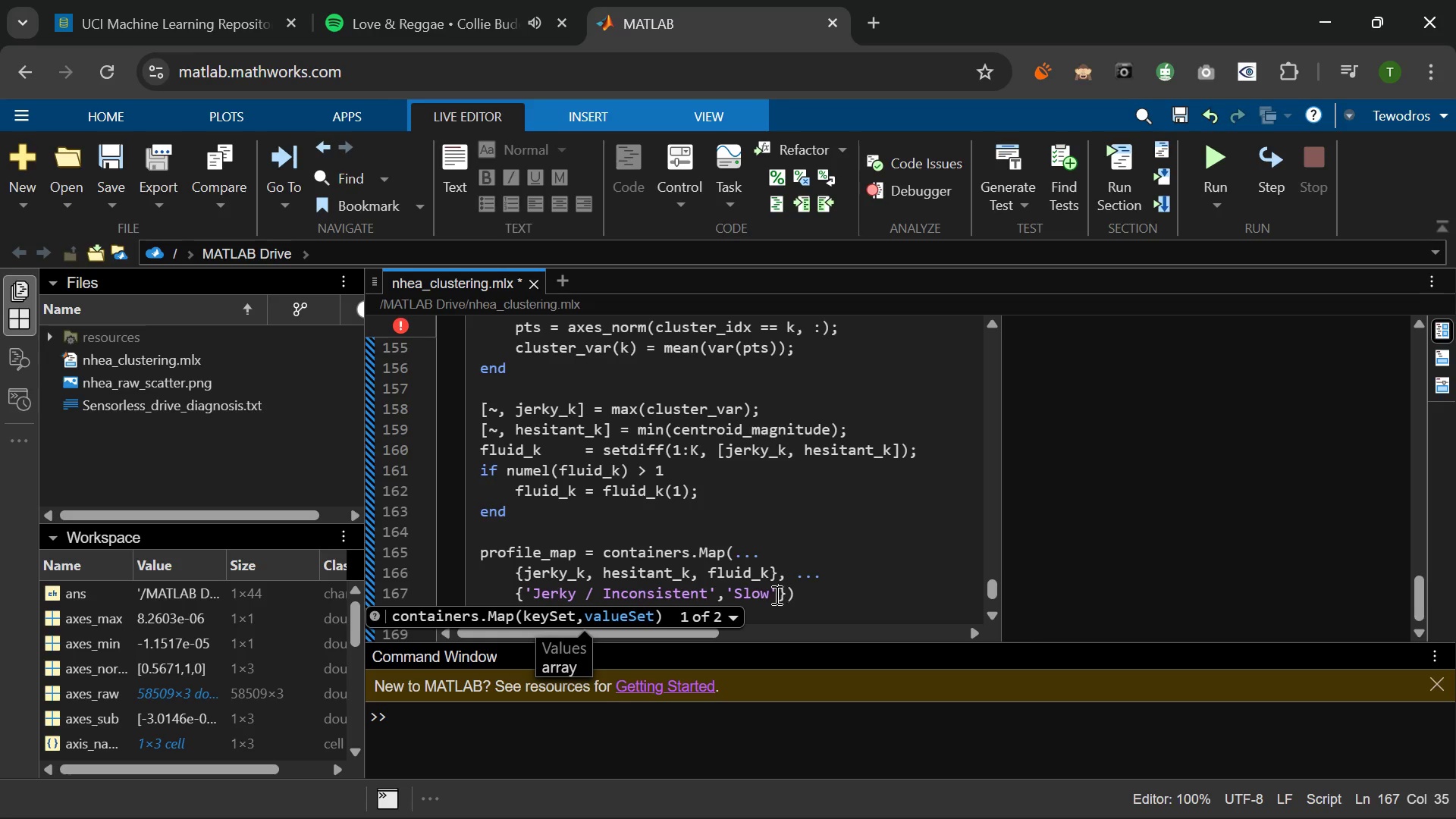 
left_click([770, 594])
 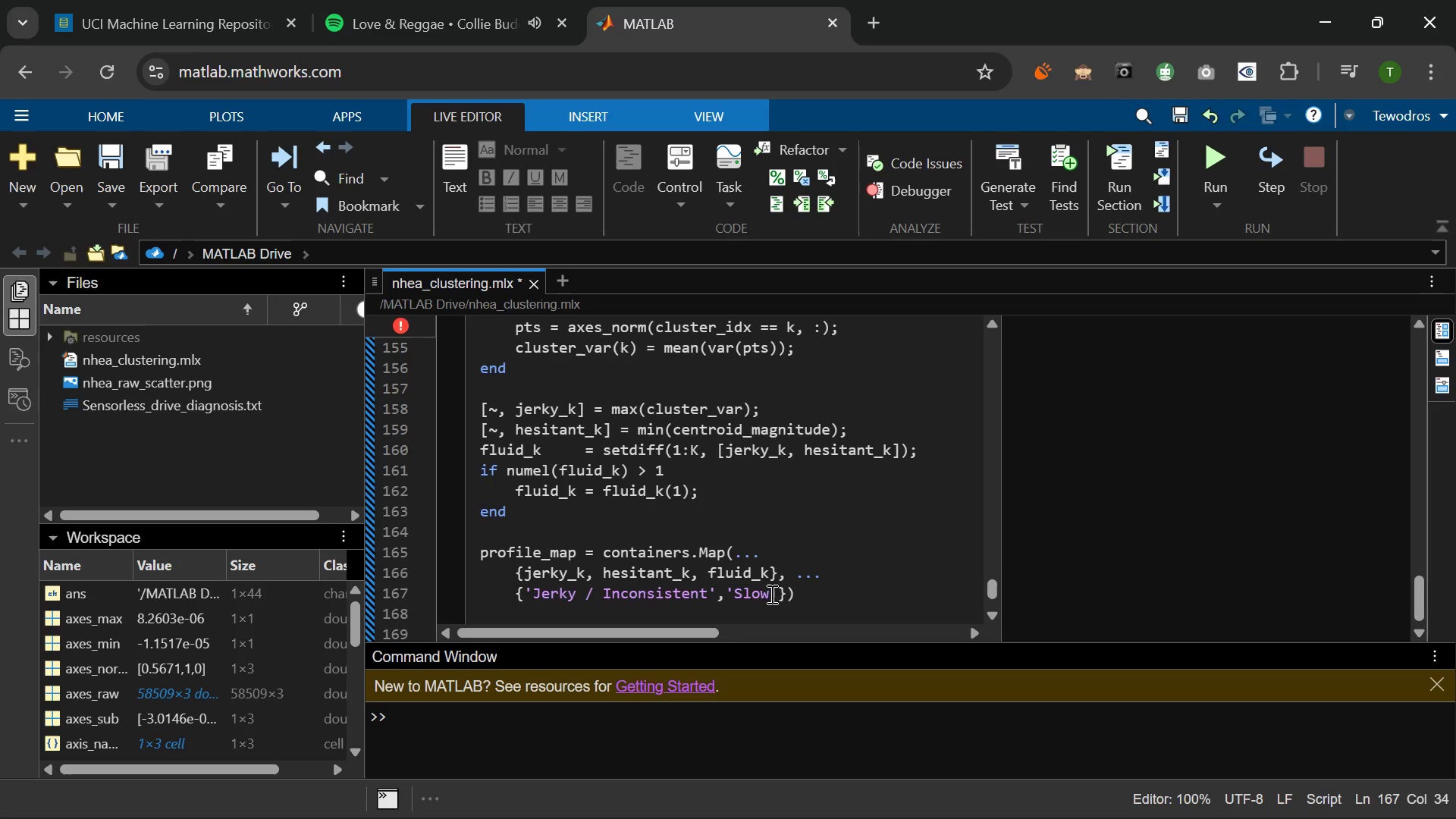 
type( / Hesitant)
 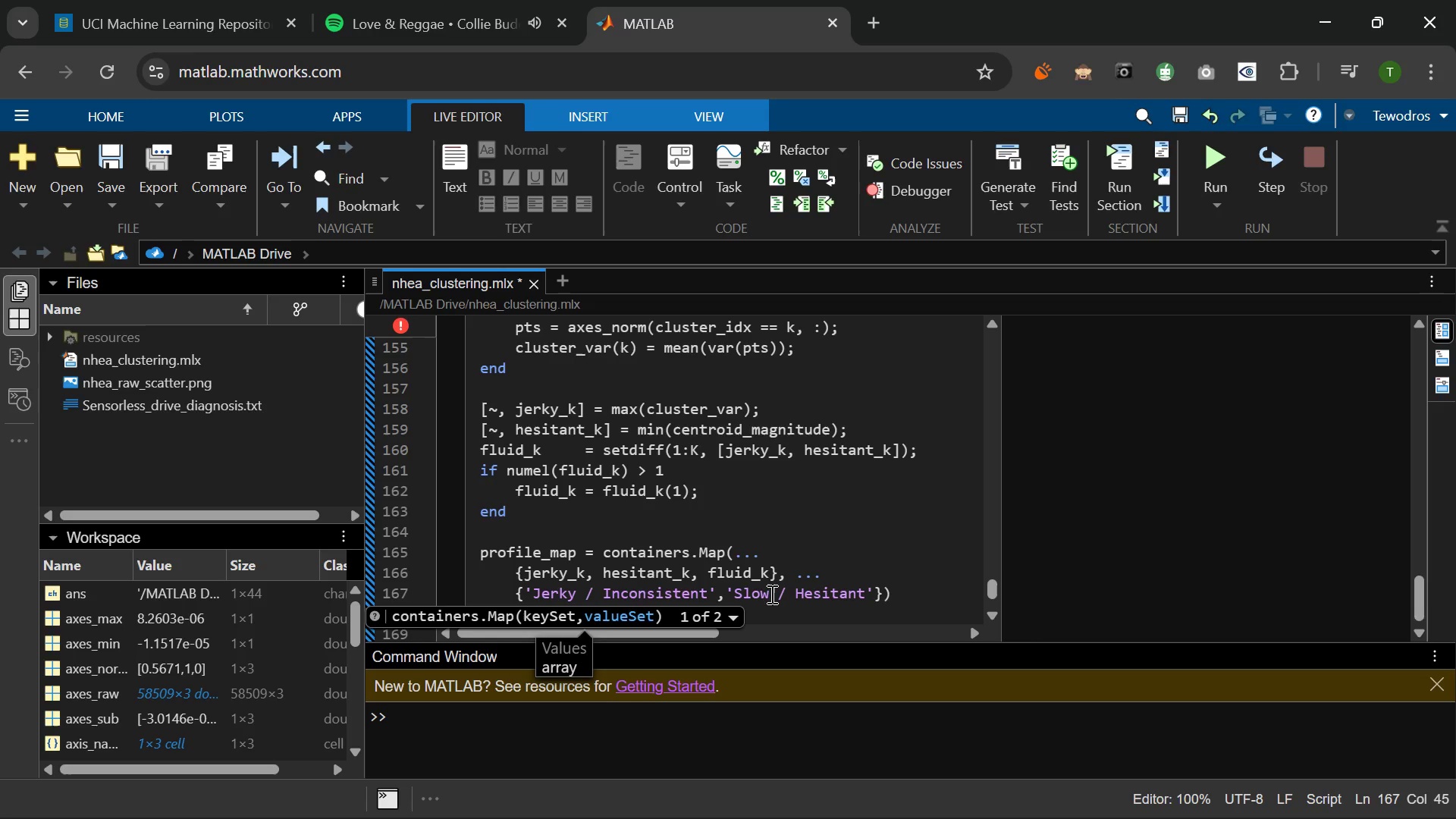 
key(ArrowRight)
 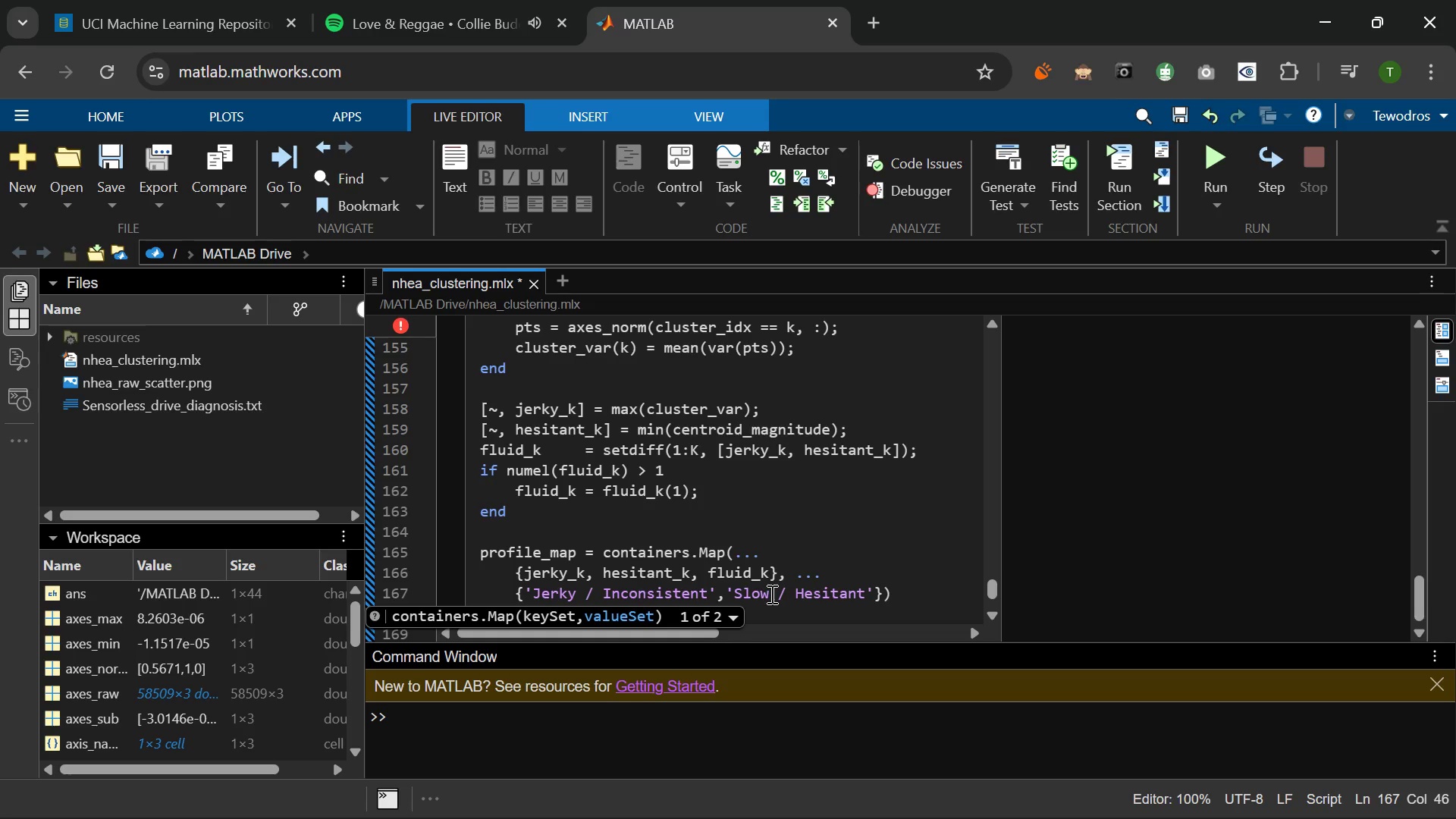 
type(, 'Fluid / Professional)
 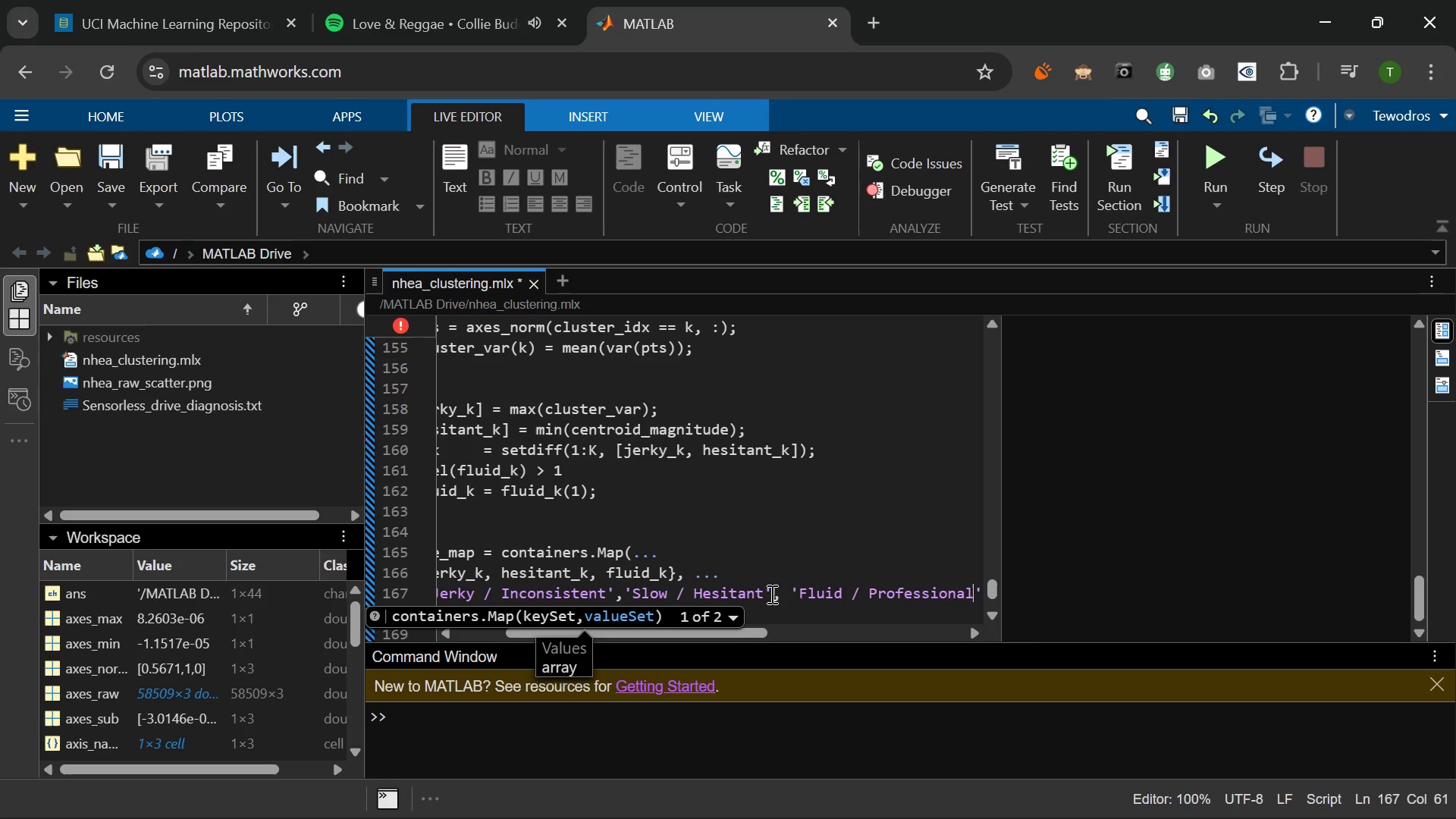 
key(ArrowRight)
 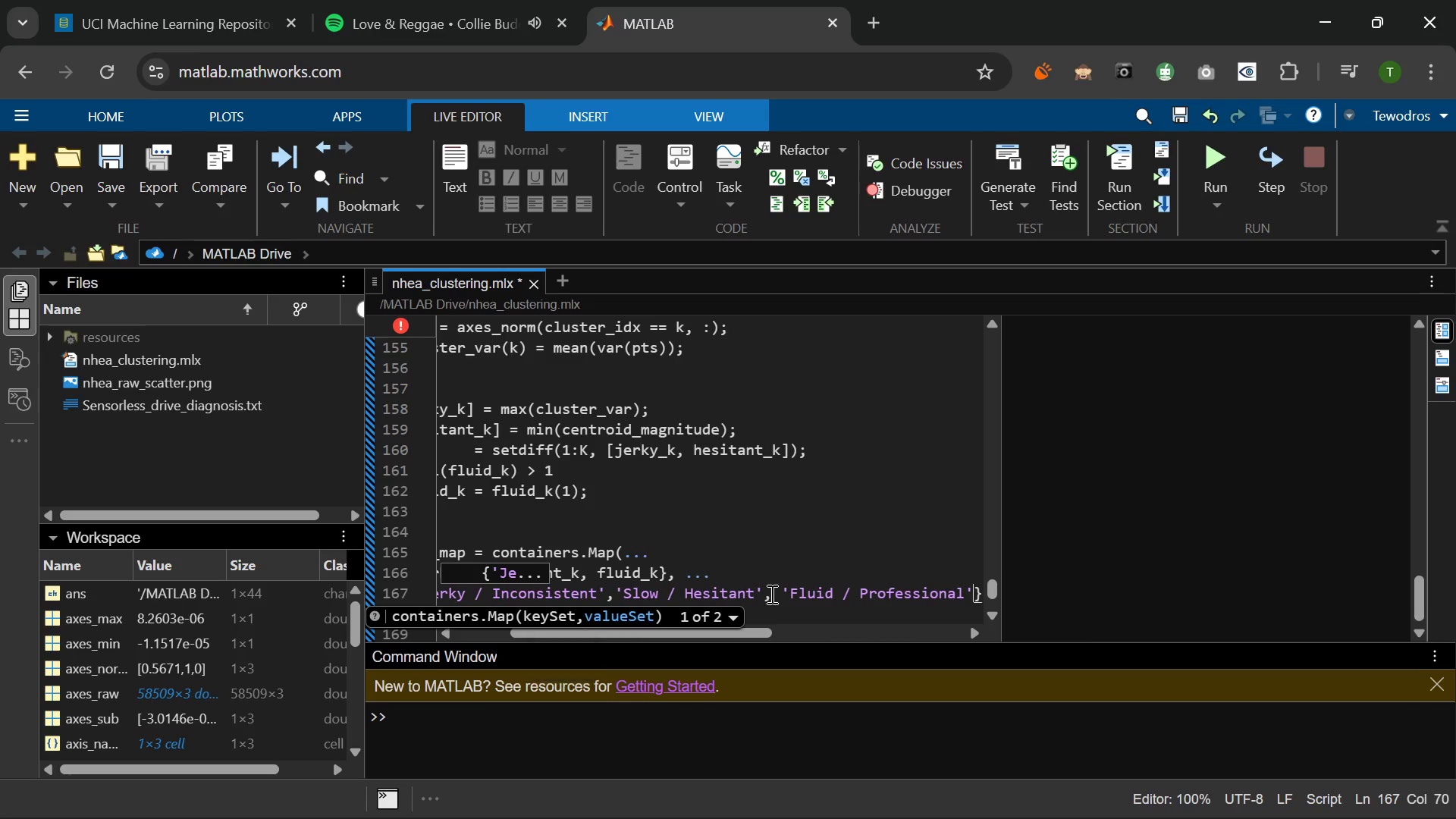 
key(ArrowRight)
 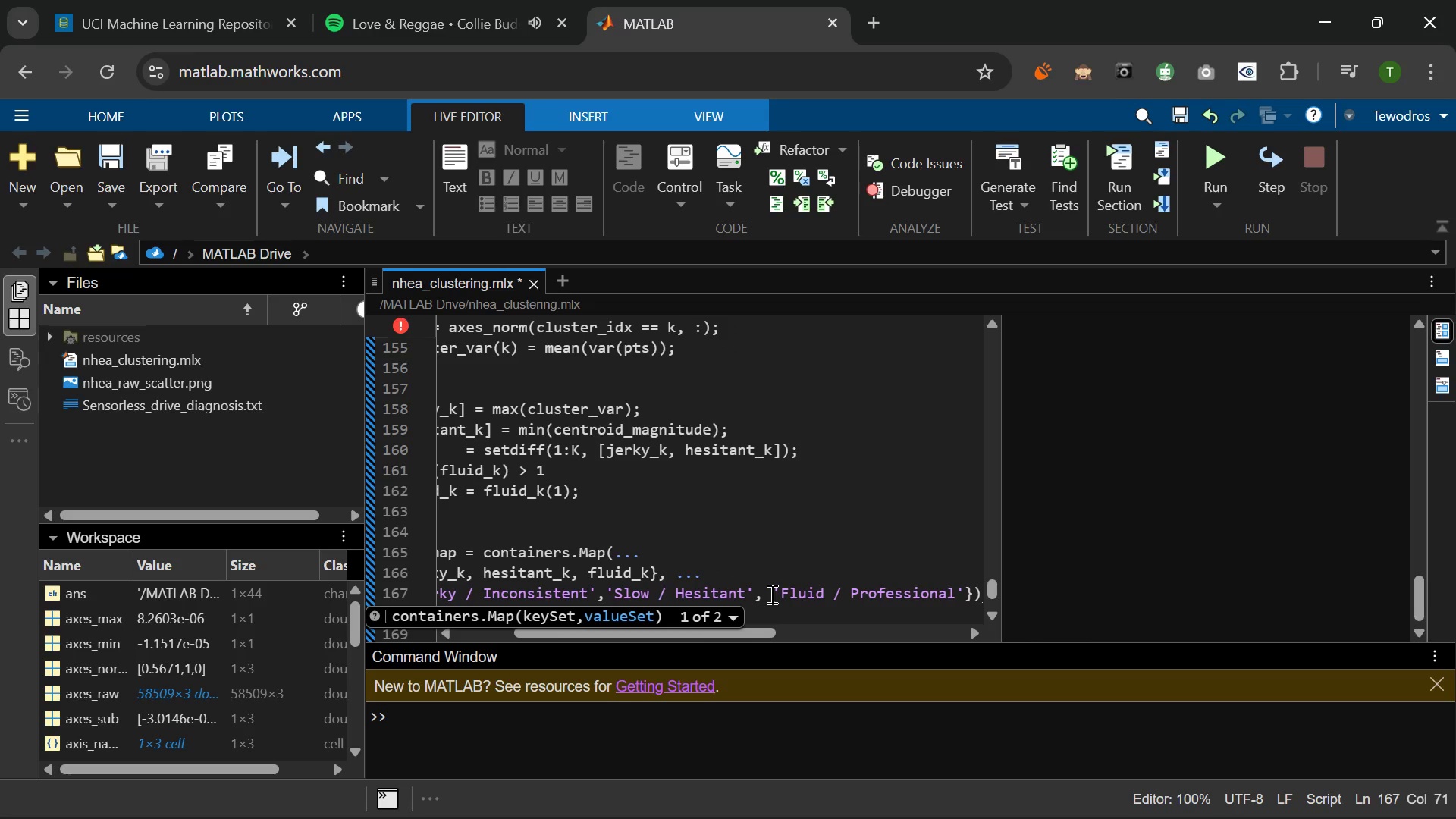 
key(Period)
 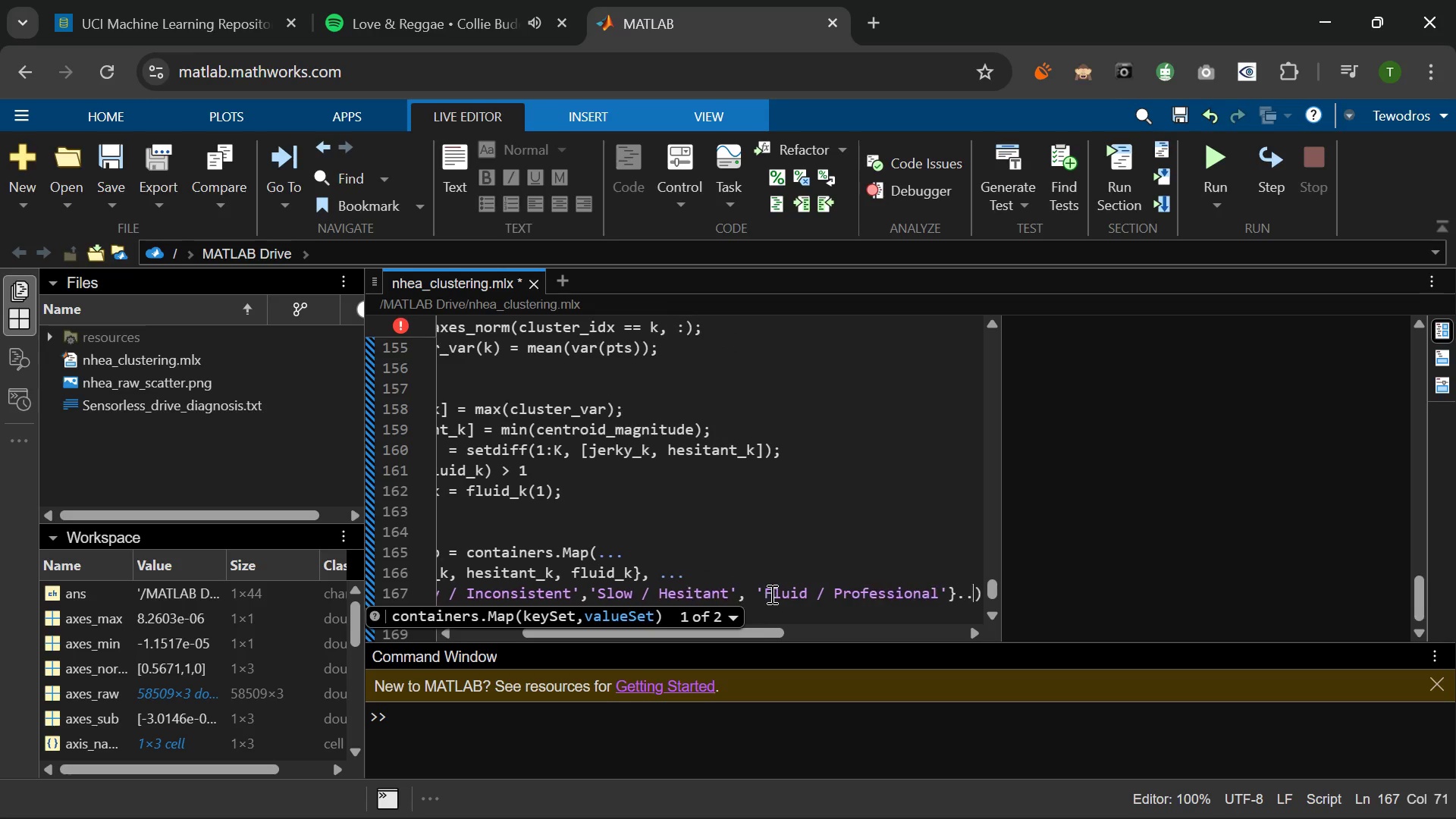 
key(Period)
 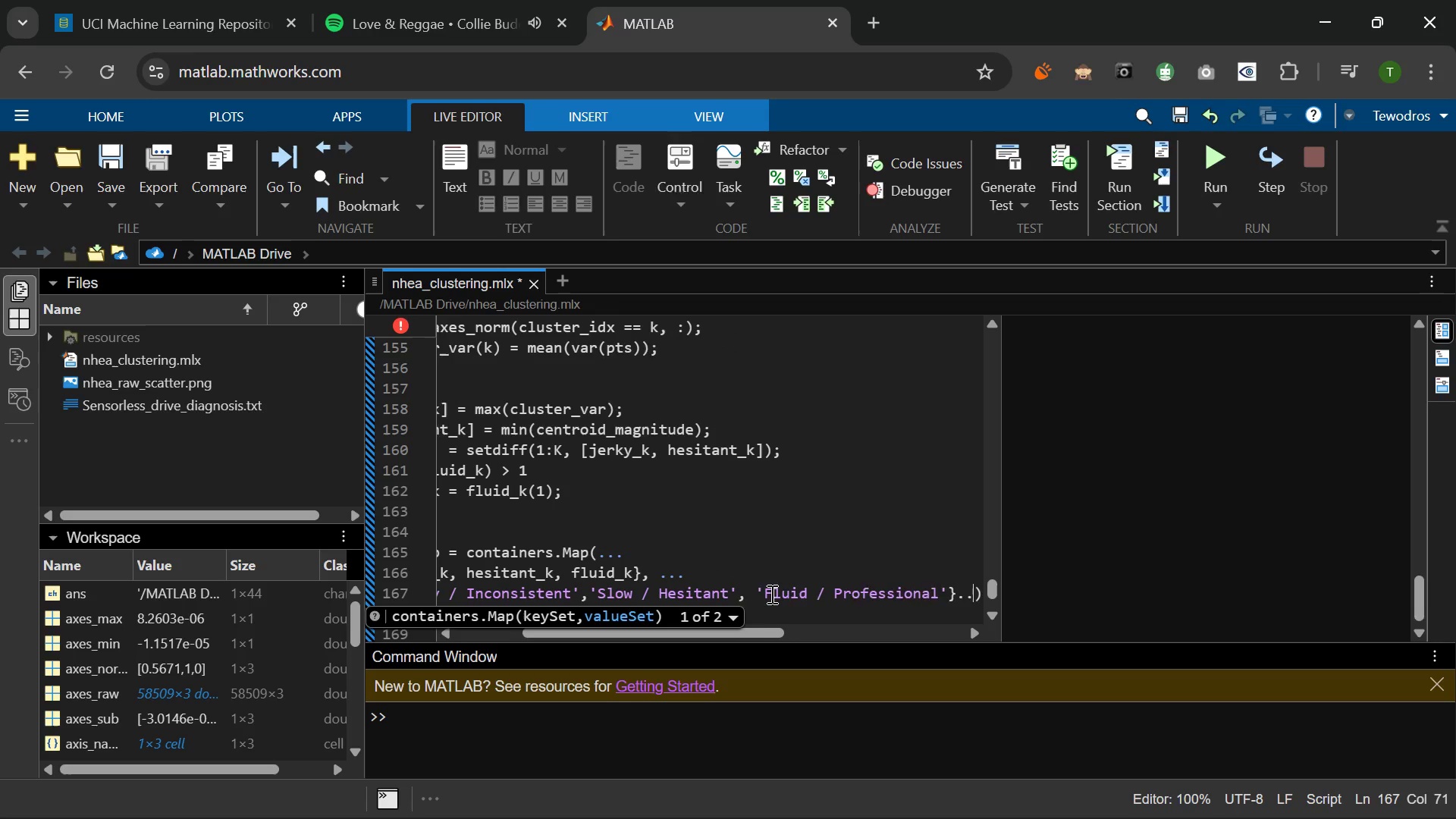 
key(Period)
 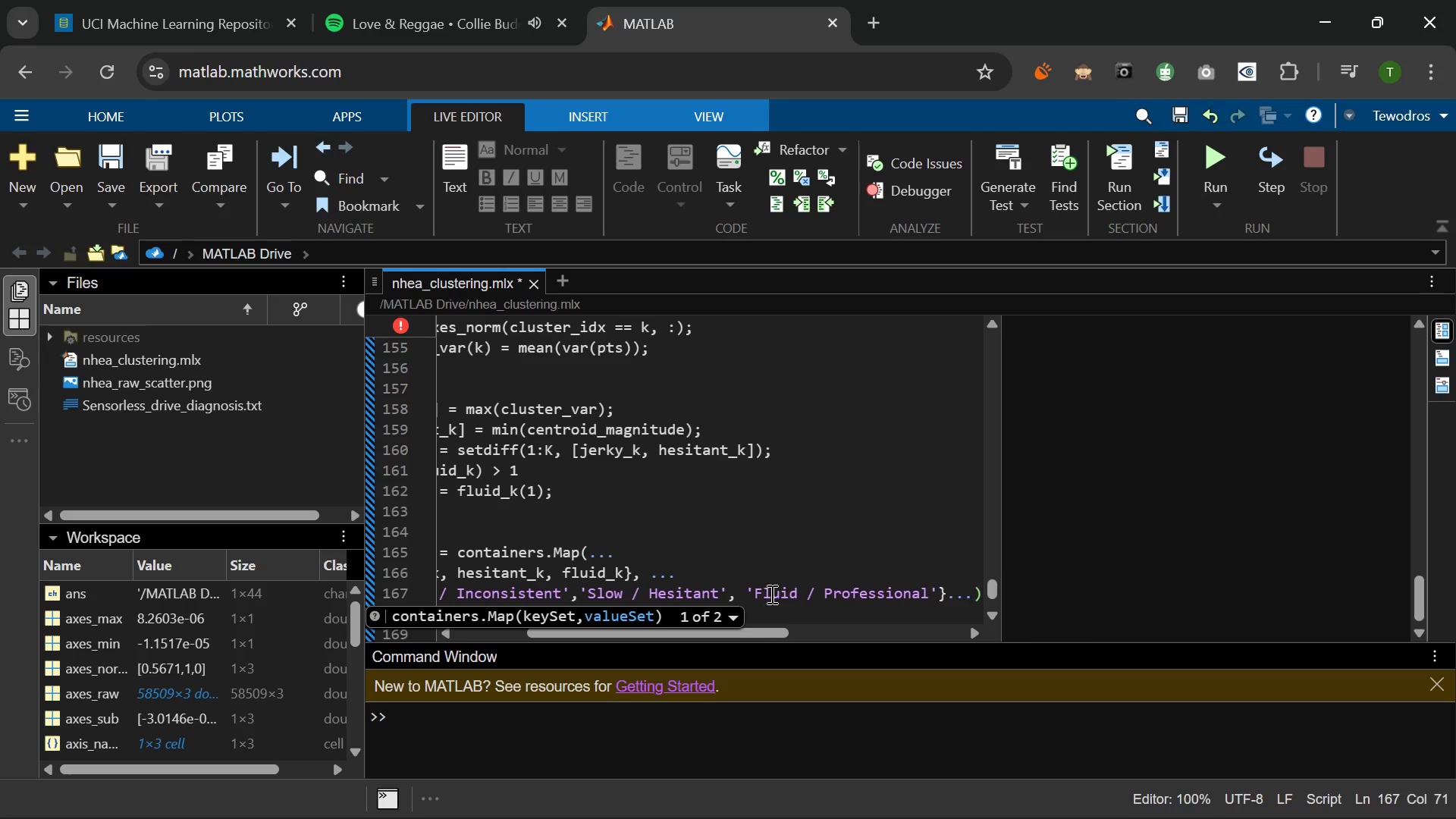 
key(Enter)
 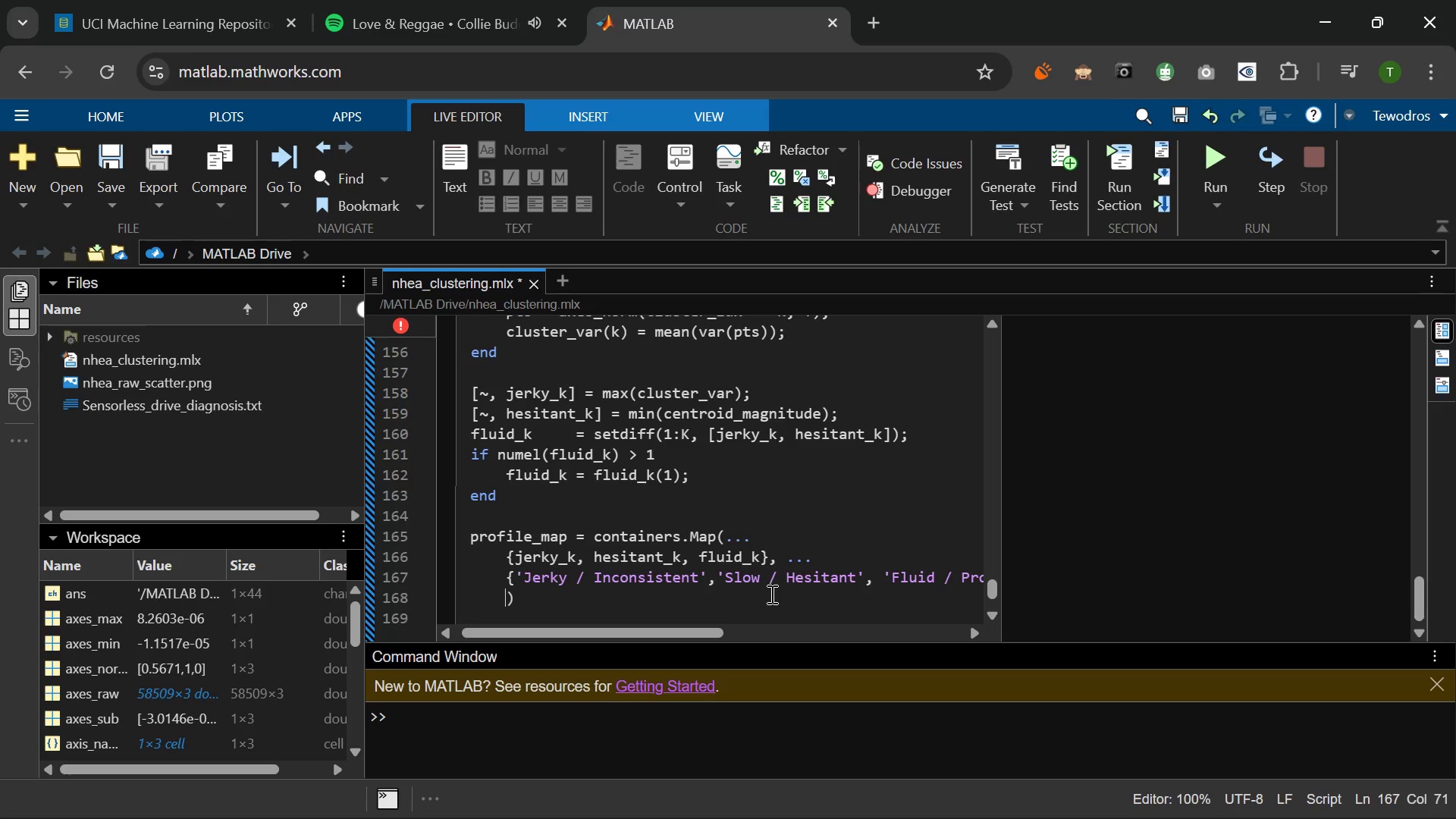 
key(ArrowRight)
 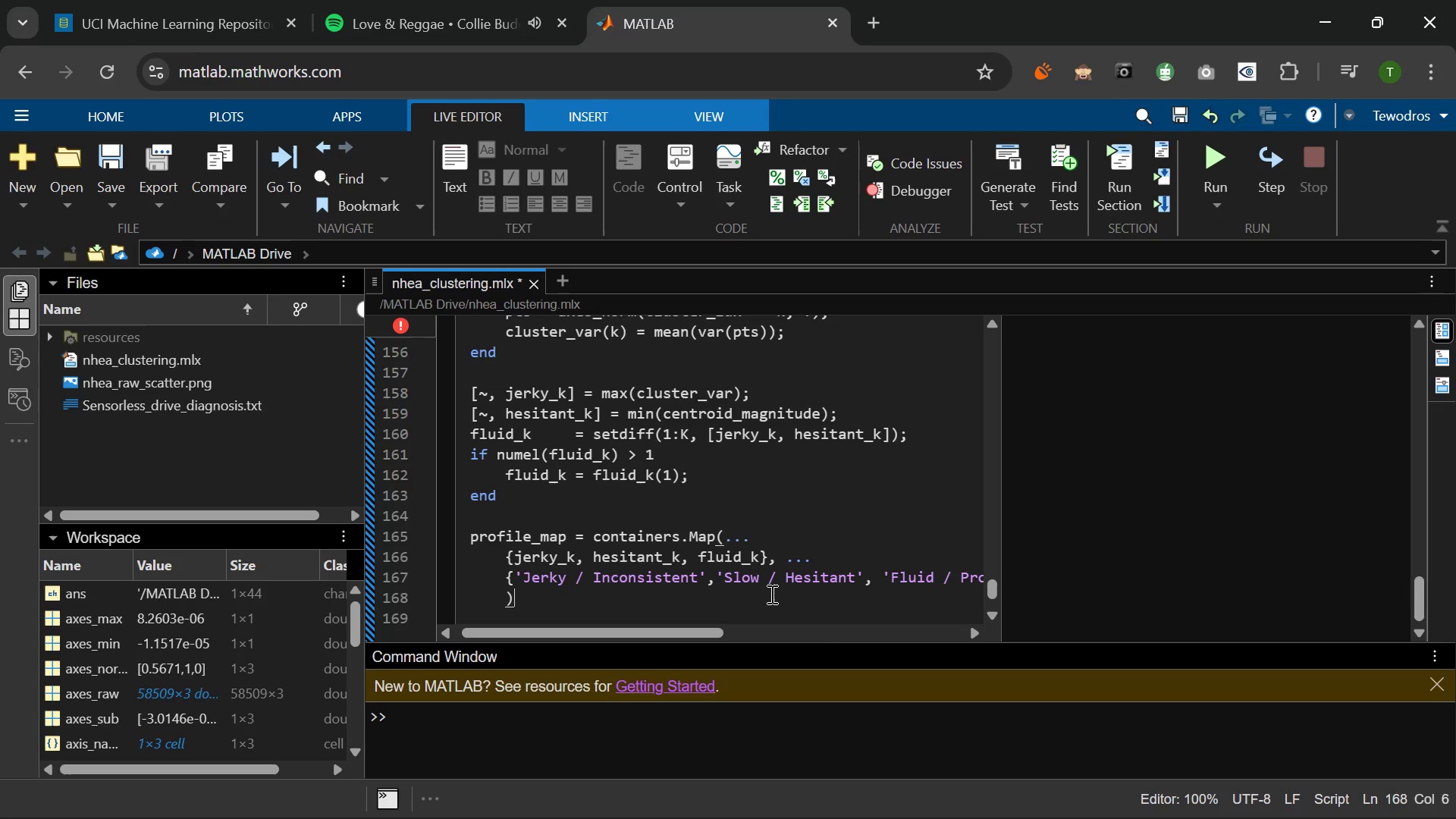 
key(Semicolon)
 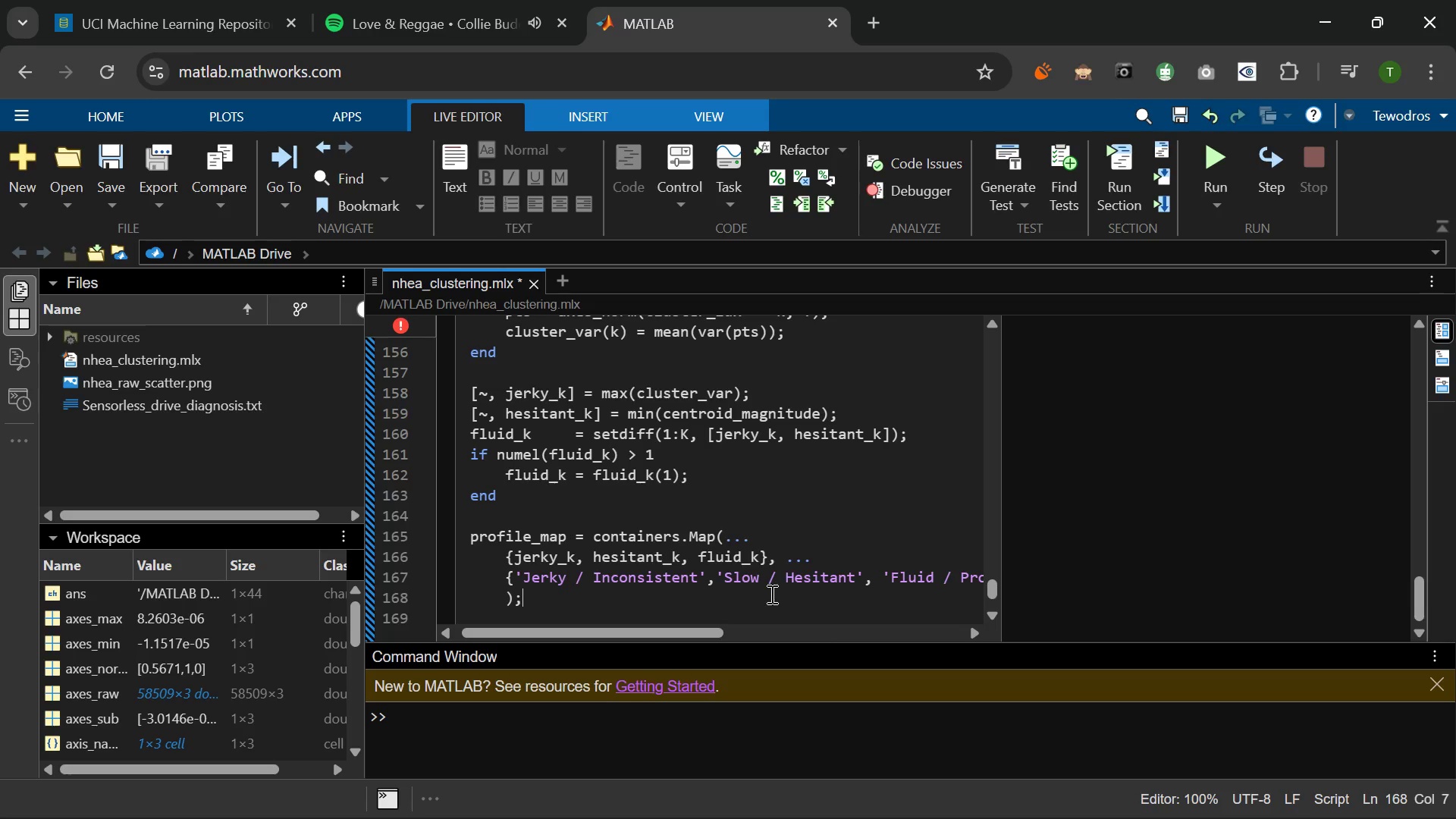 
key(Enter)
 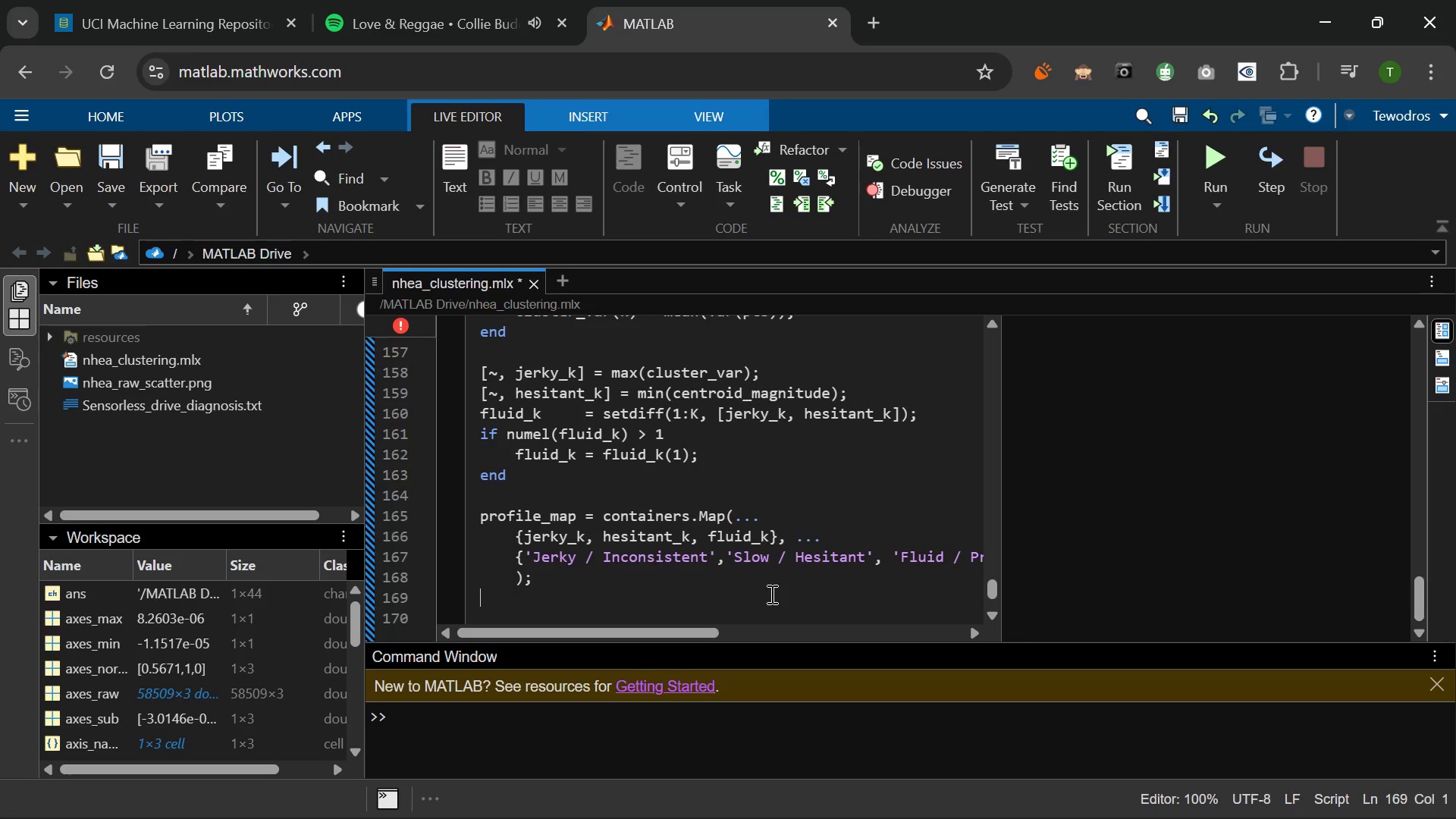 
key(F)
 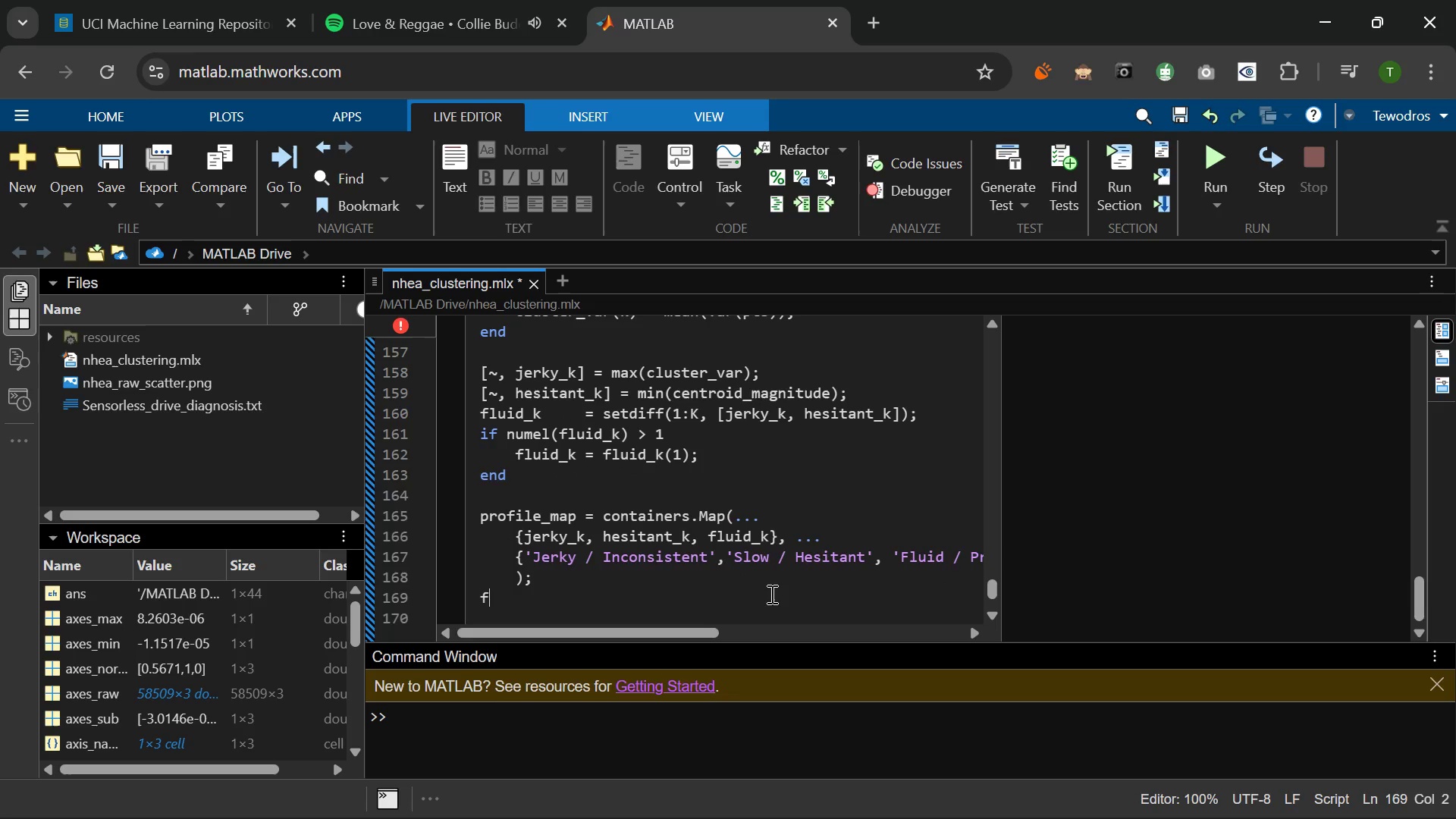 
key(Backslash)
 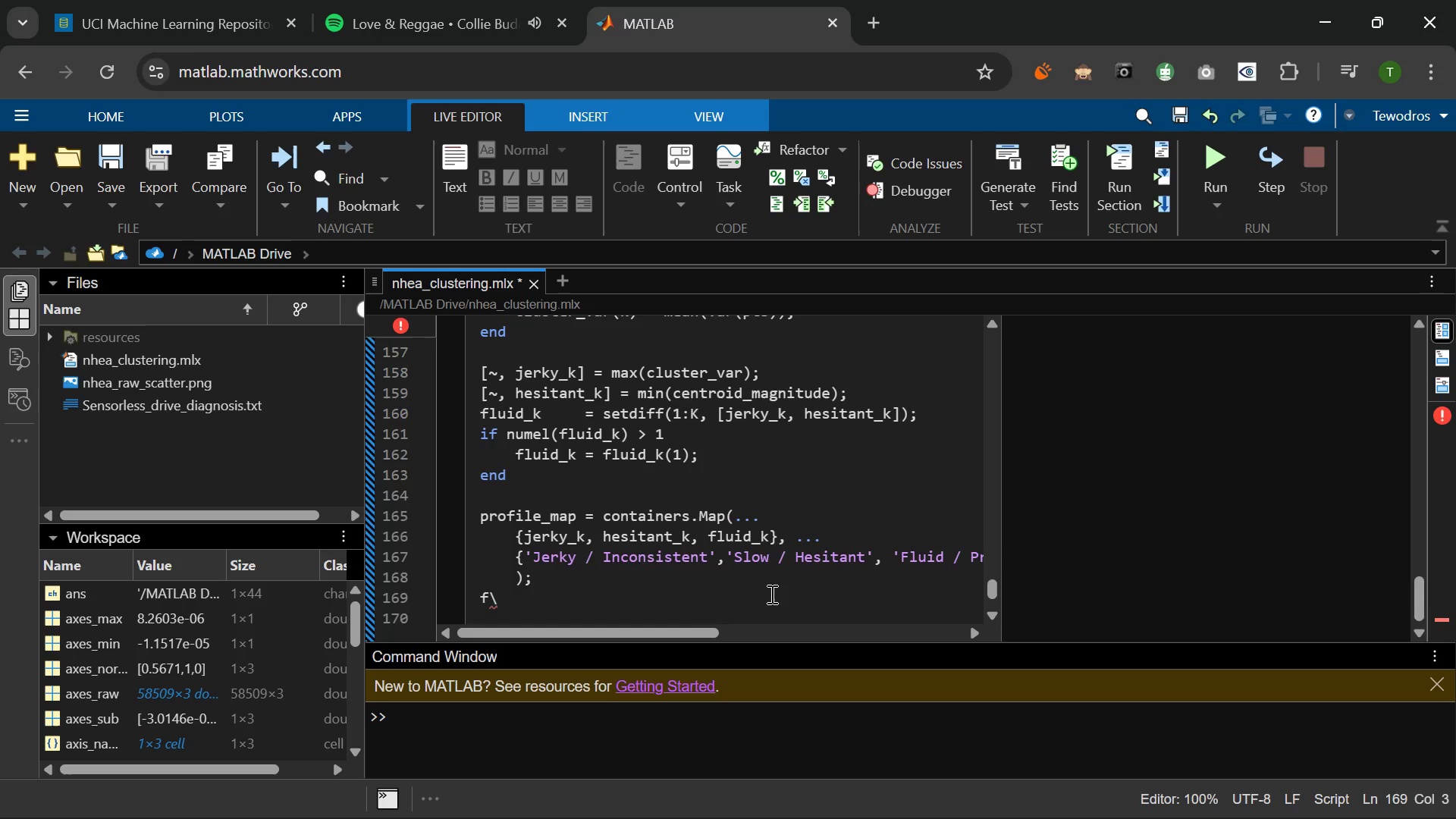 
key(Backspace)
 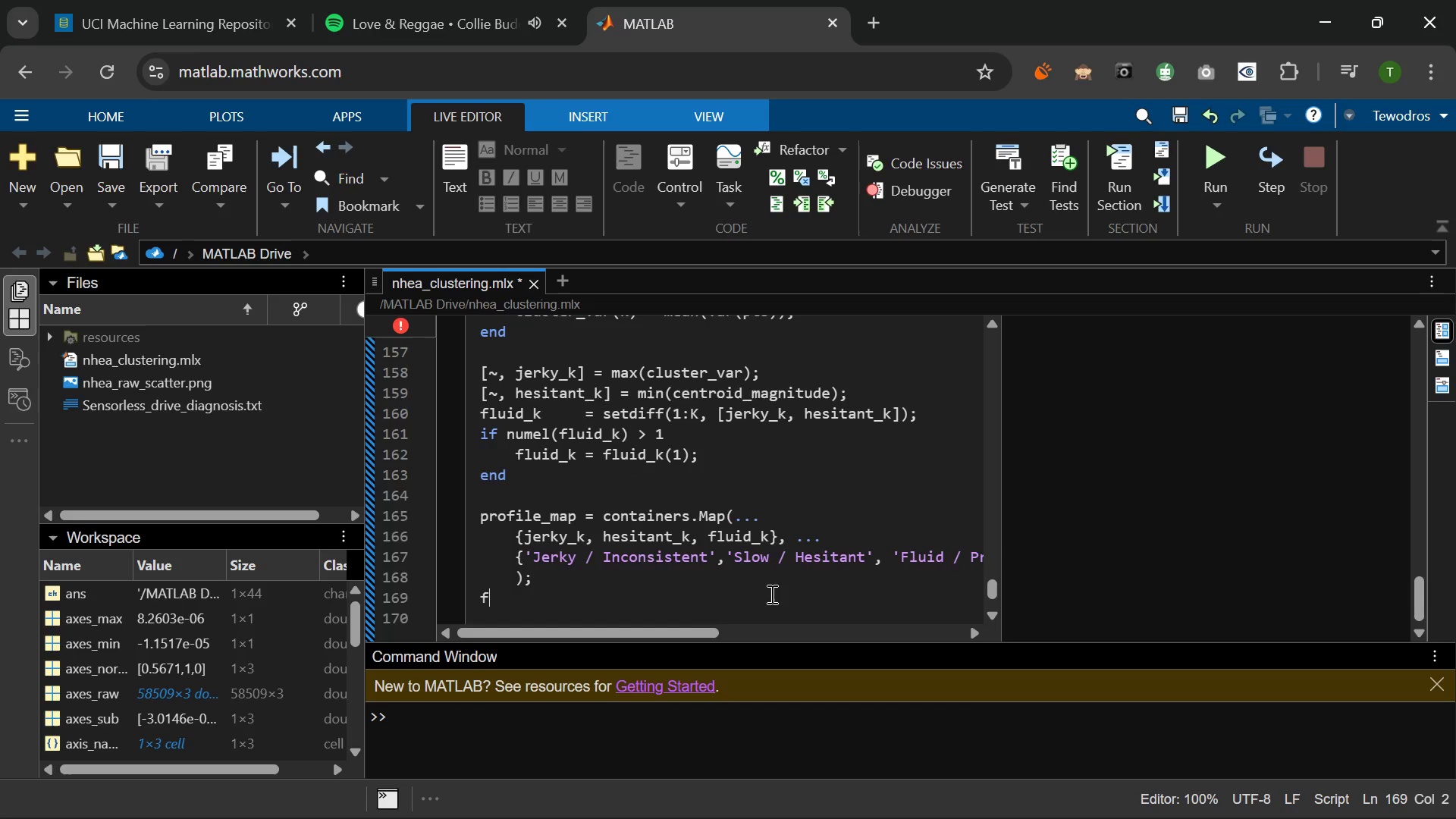 
key(Enter)
 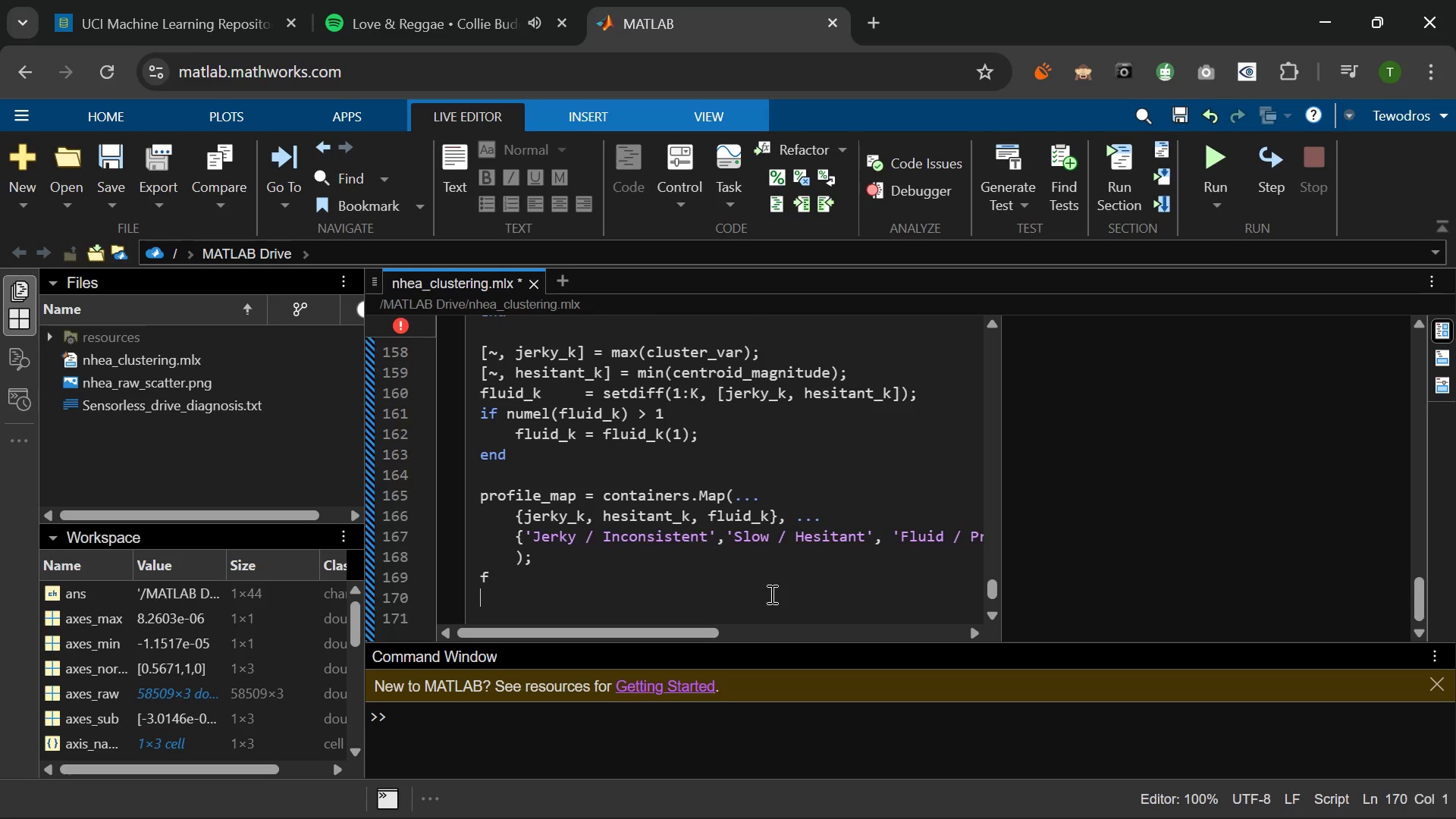 
key(Backspace)
 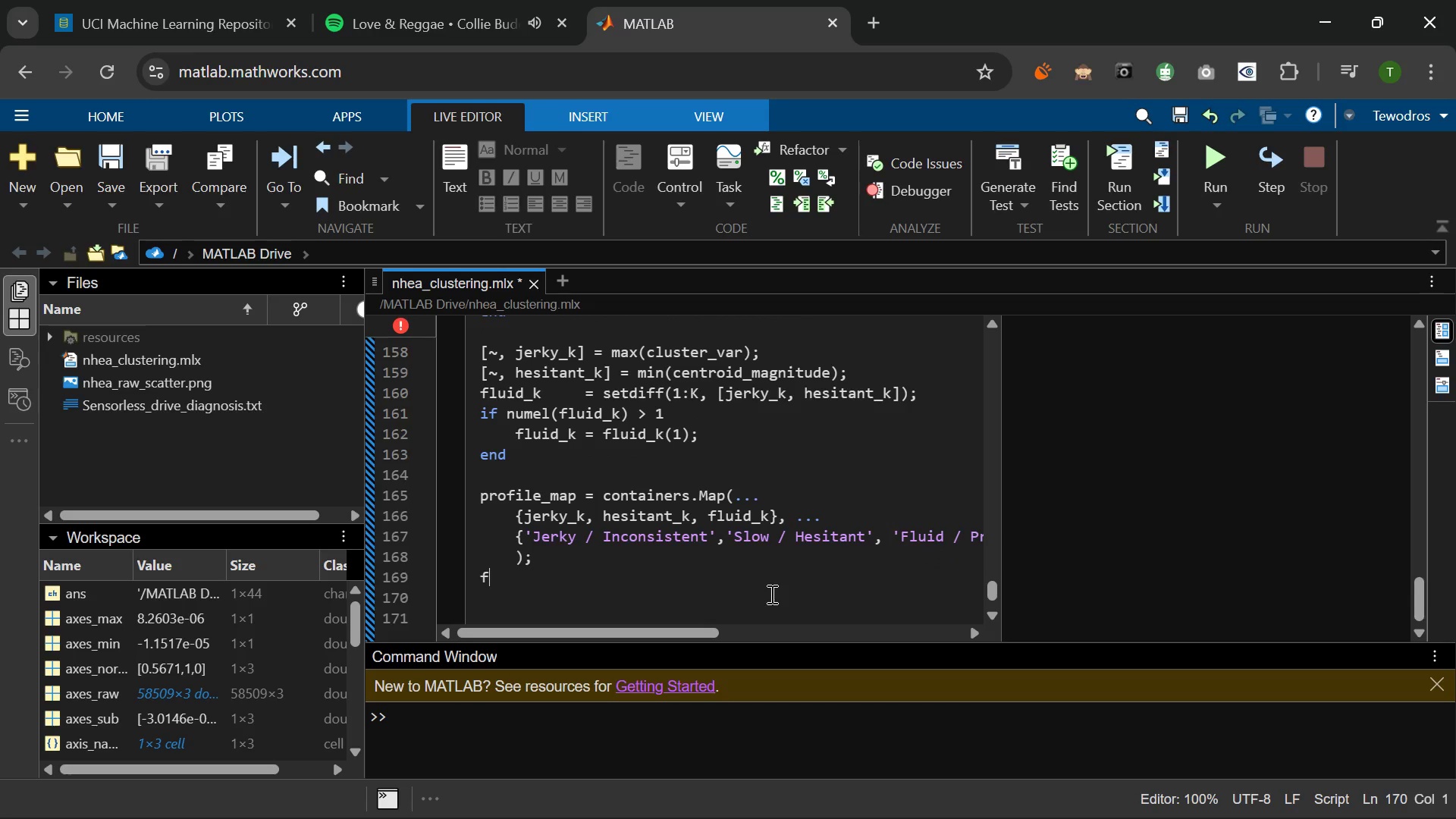 
key(Backspace)
 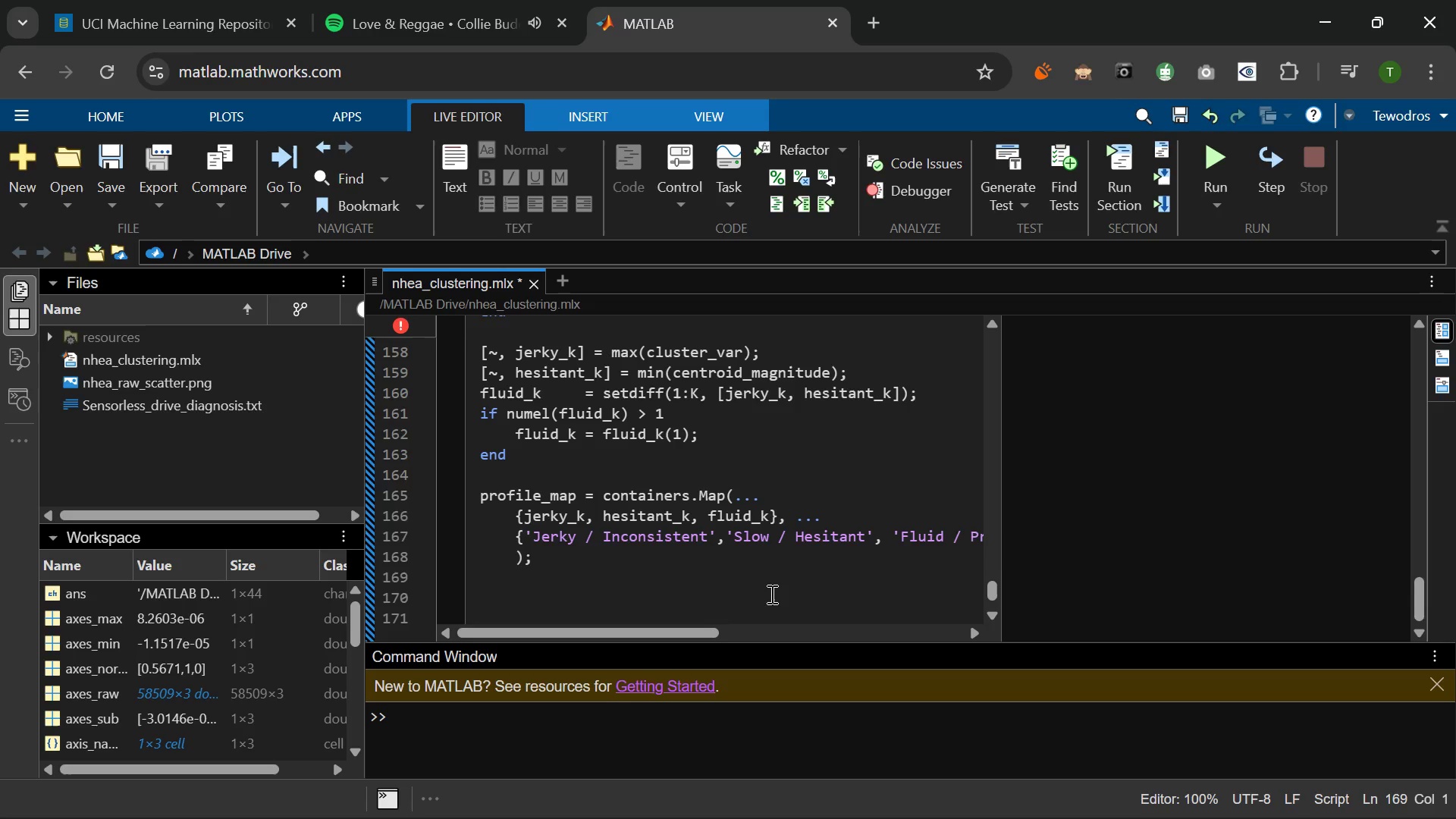 
key(Enter)
 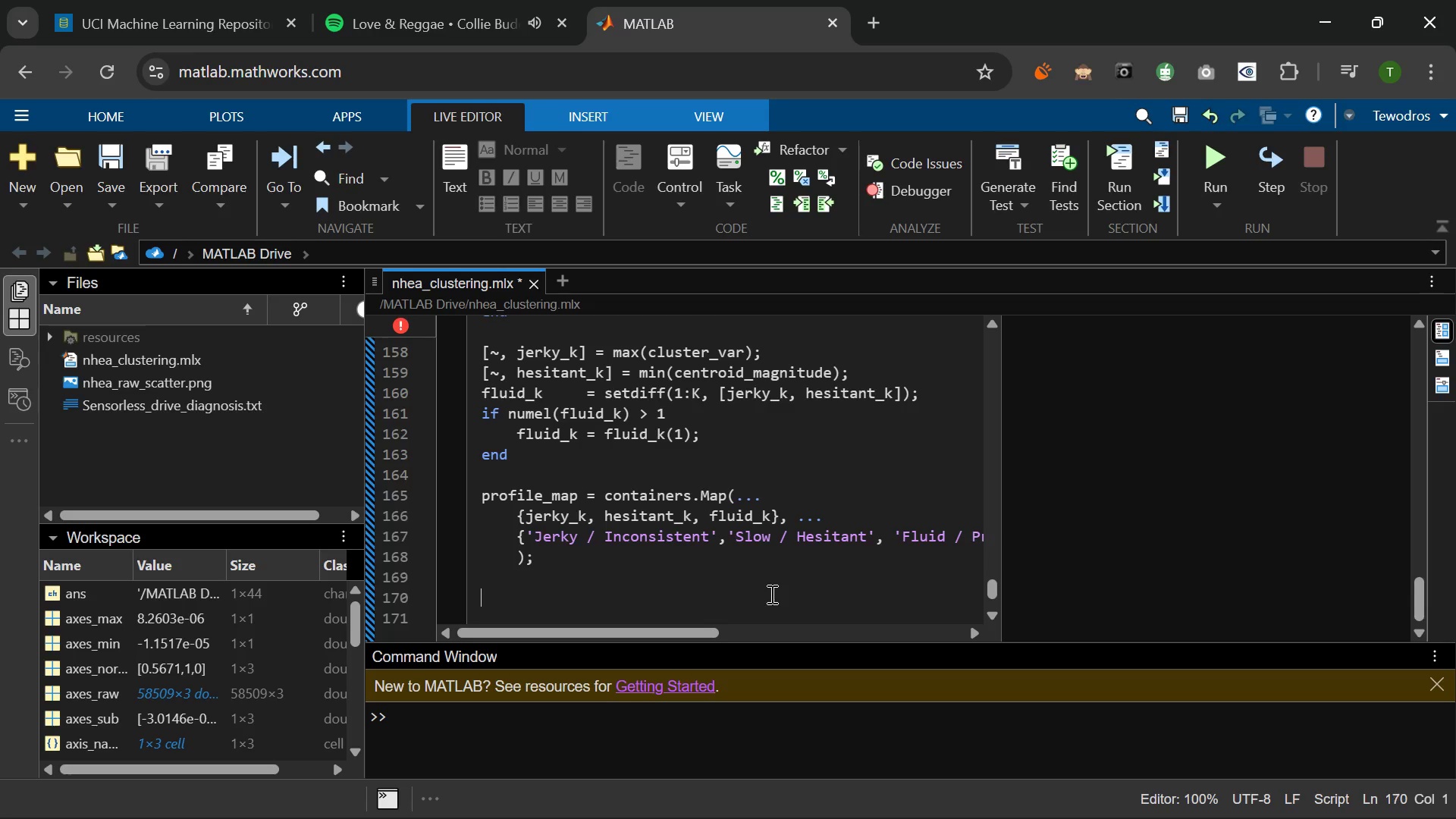 
type(fprintf('\nProfile assignment (pso)
key(Backspace)
key(Backspace)
type(ost-hoc)
 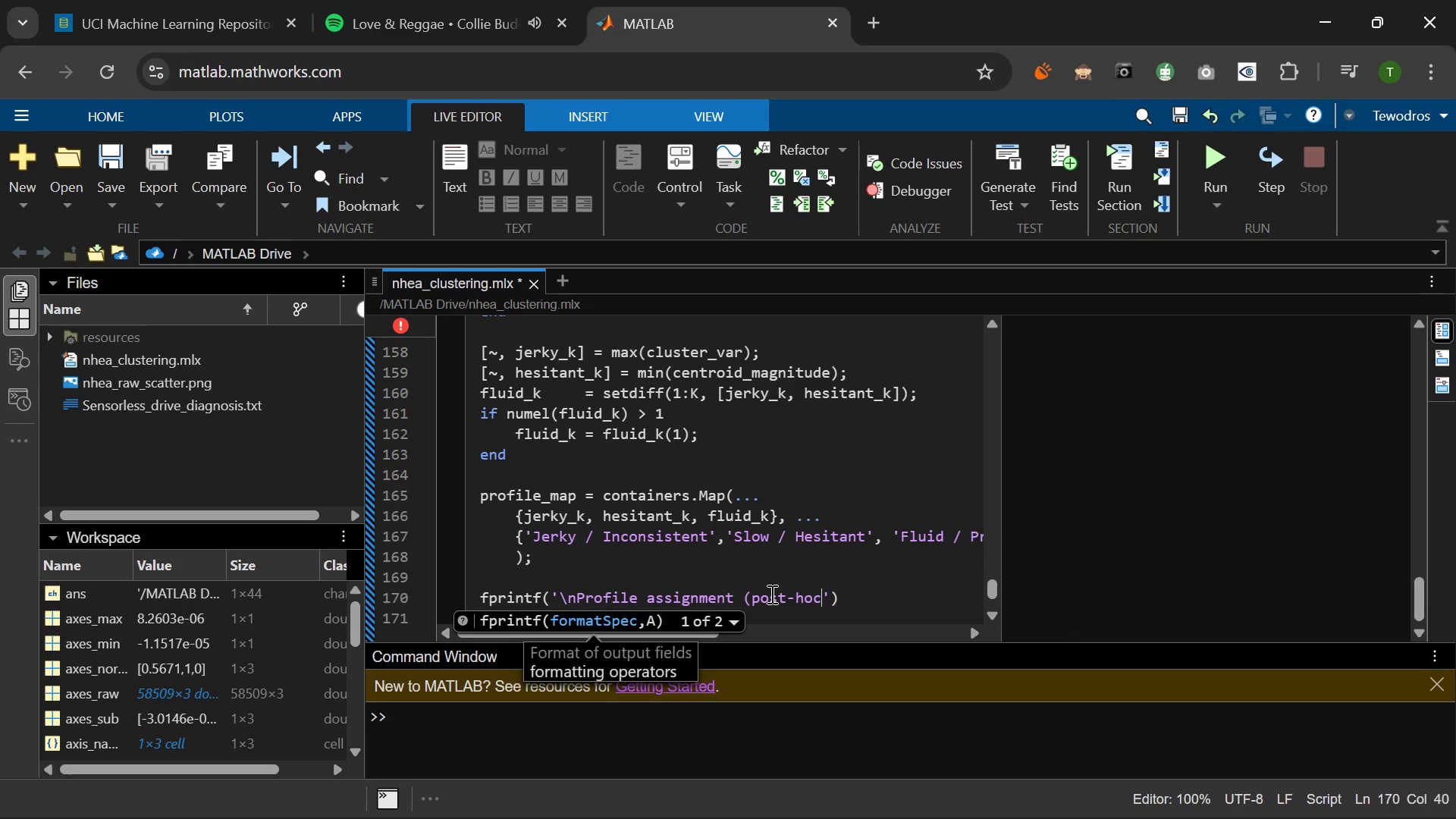 
key(Shift+0)
 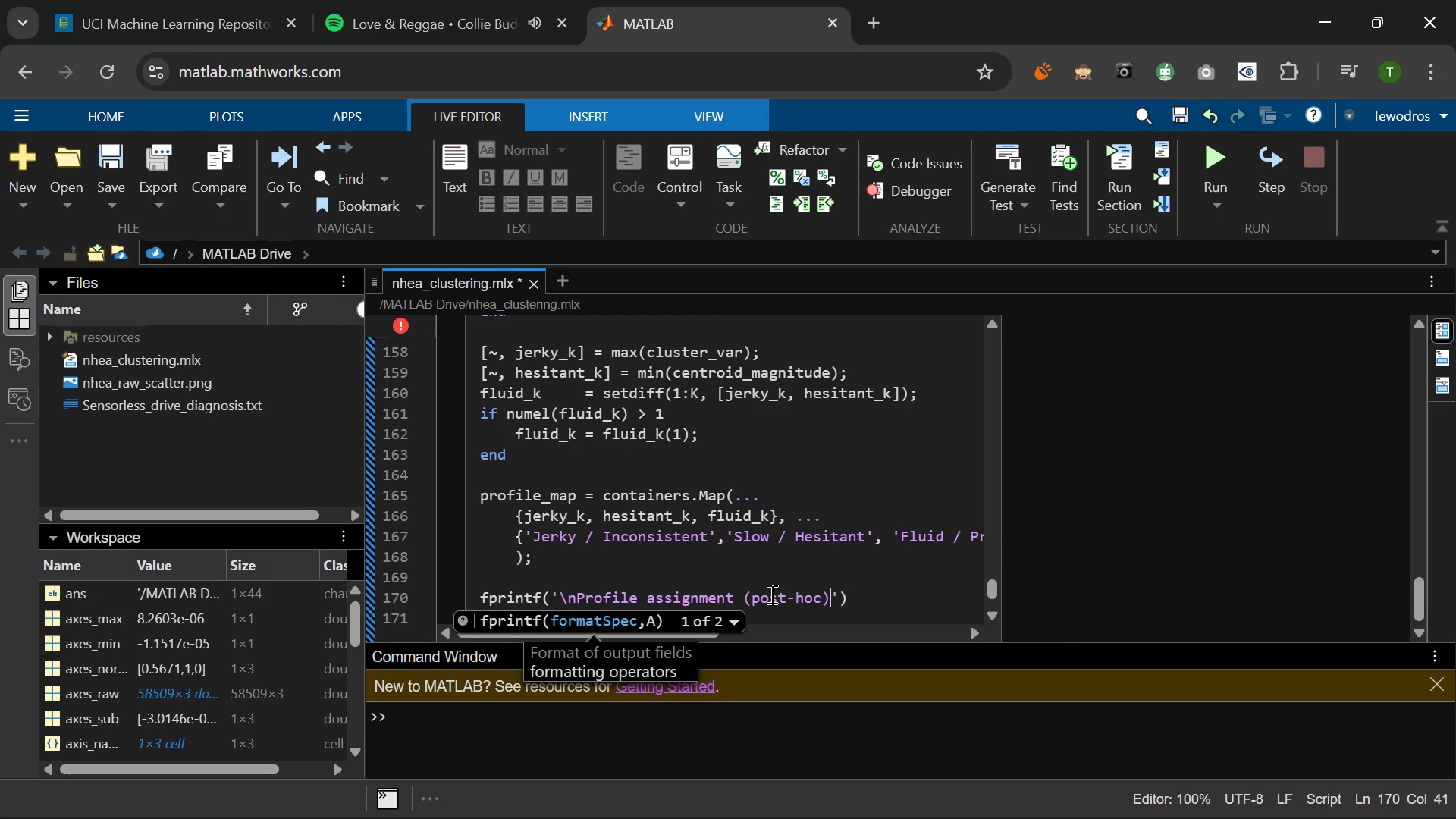 
key(Shift+Semicolon)
 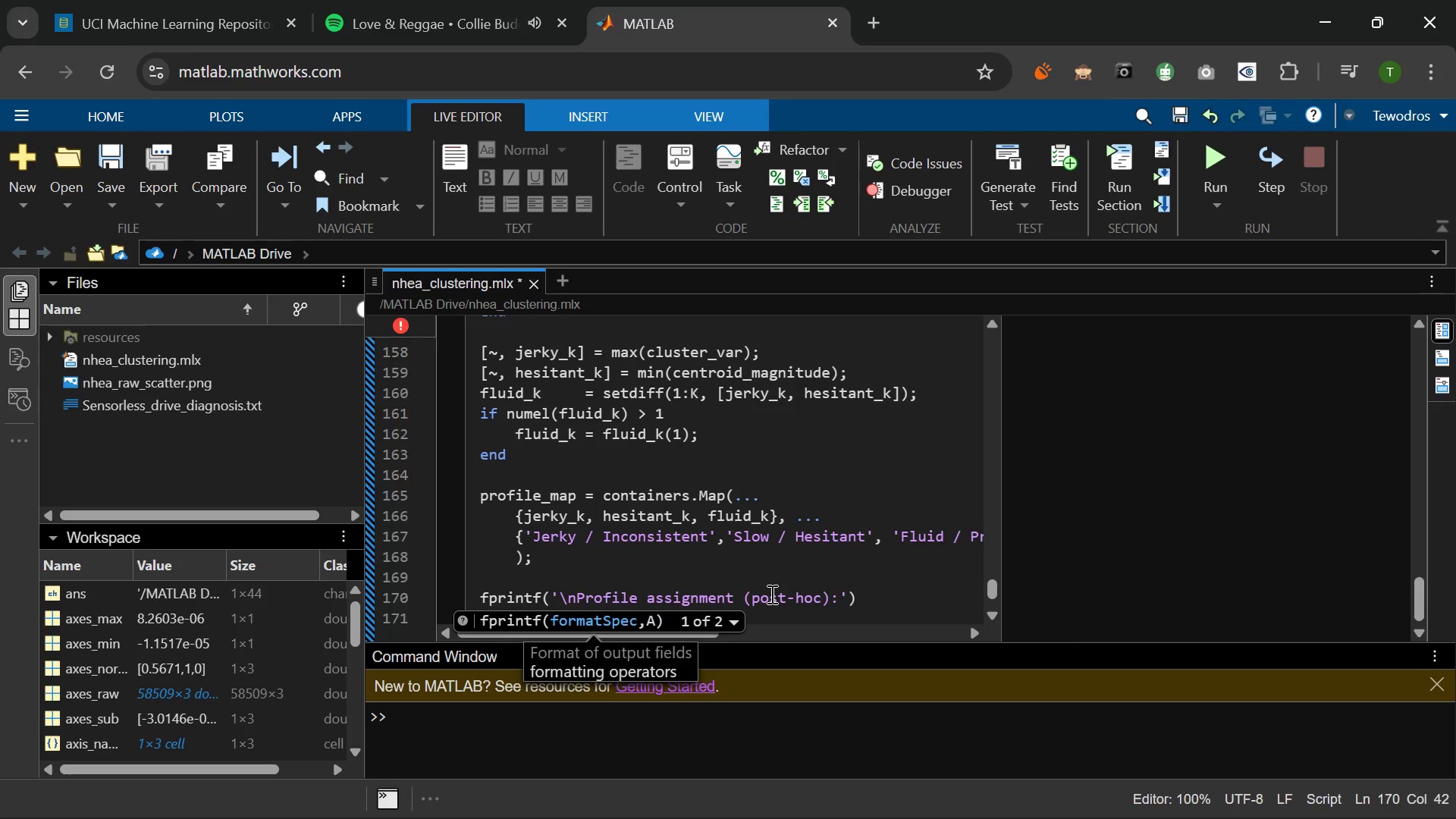 
key(Backslash)
 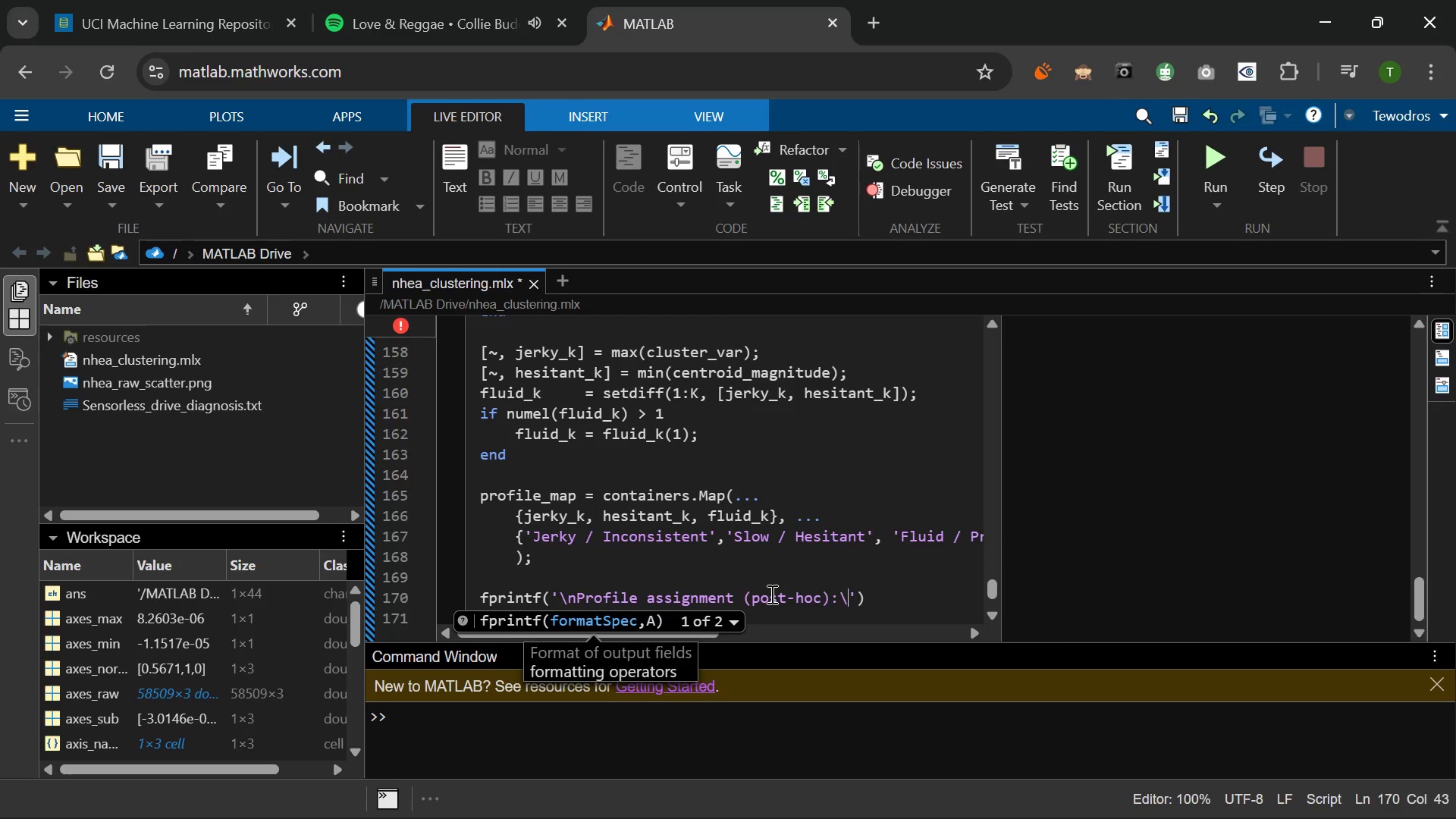 
key(N)
 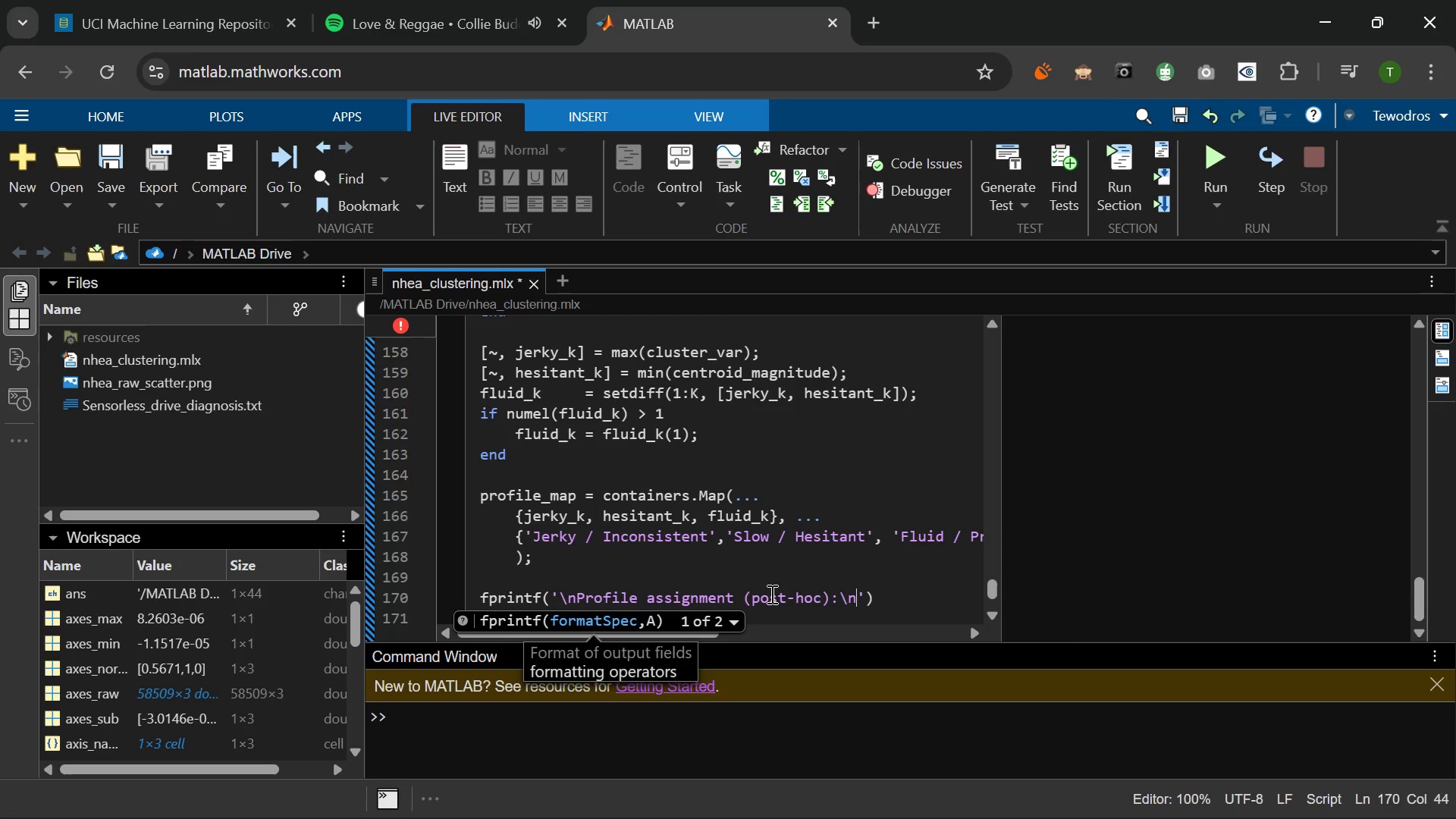 
key(ArrowRight)
 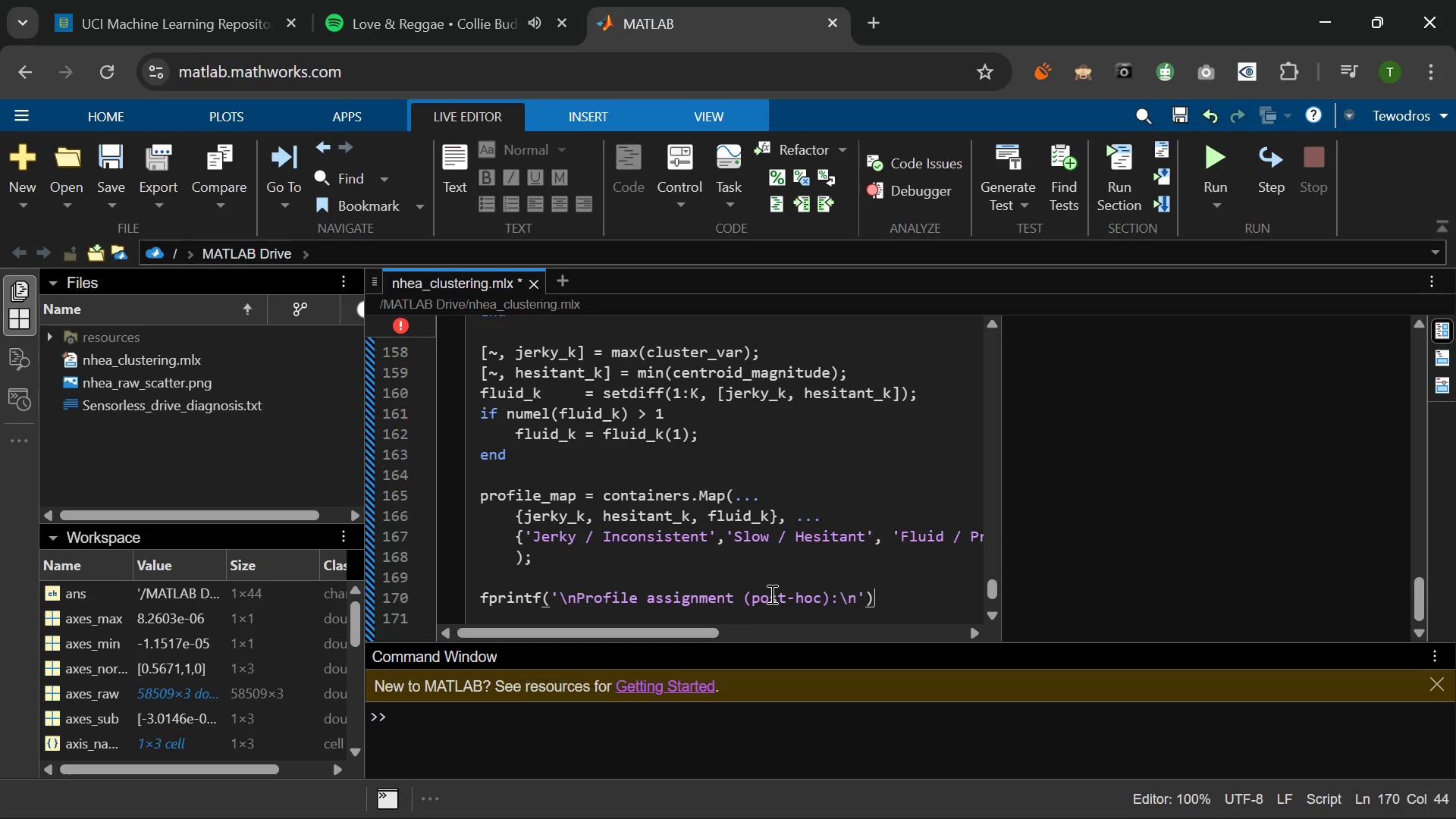 
key(ArrowRight)
 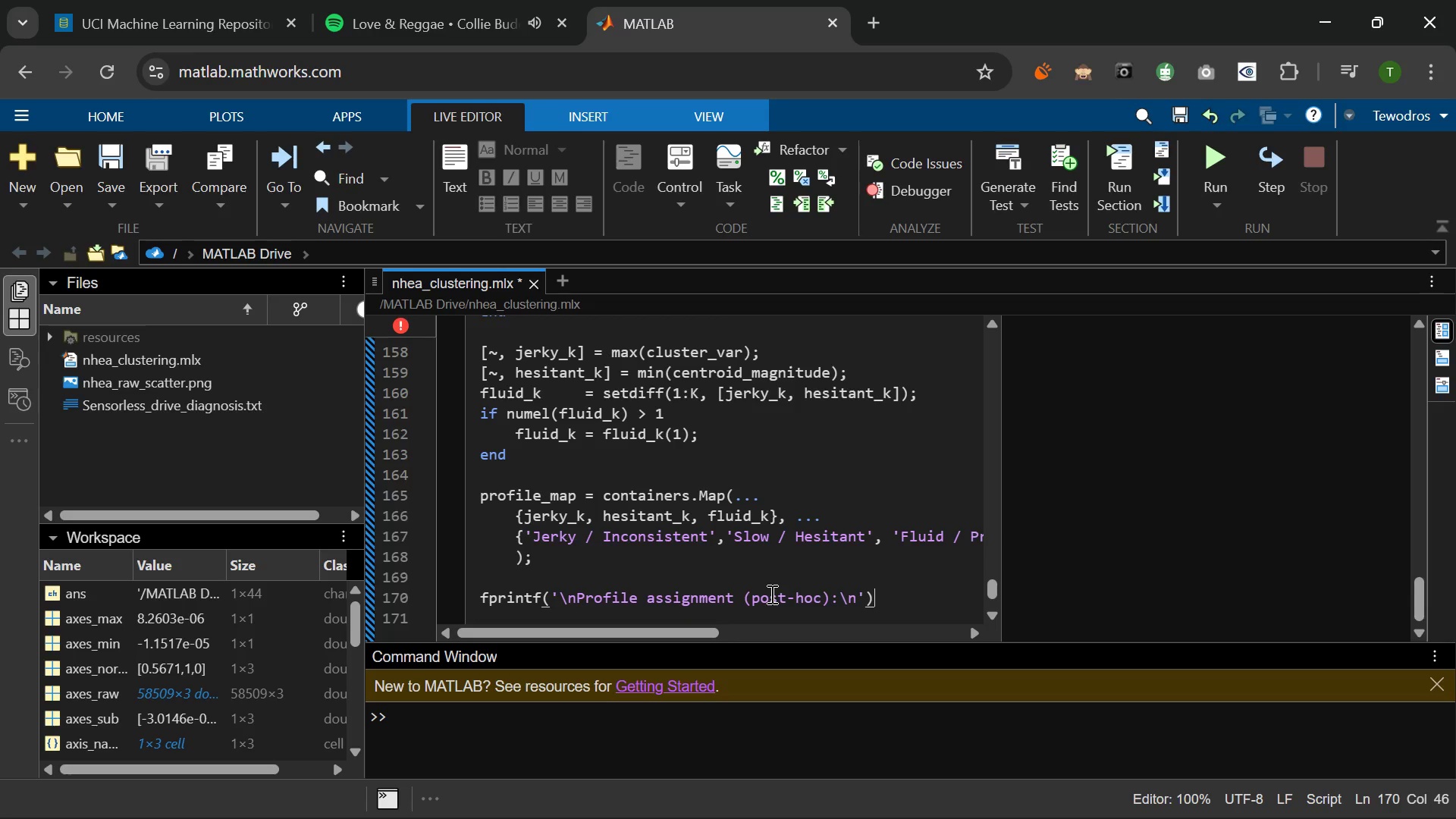 
key(Semicolon)
 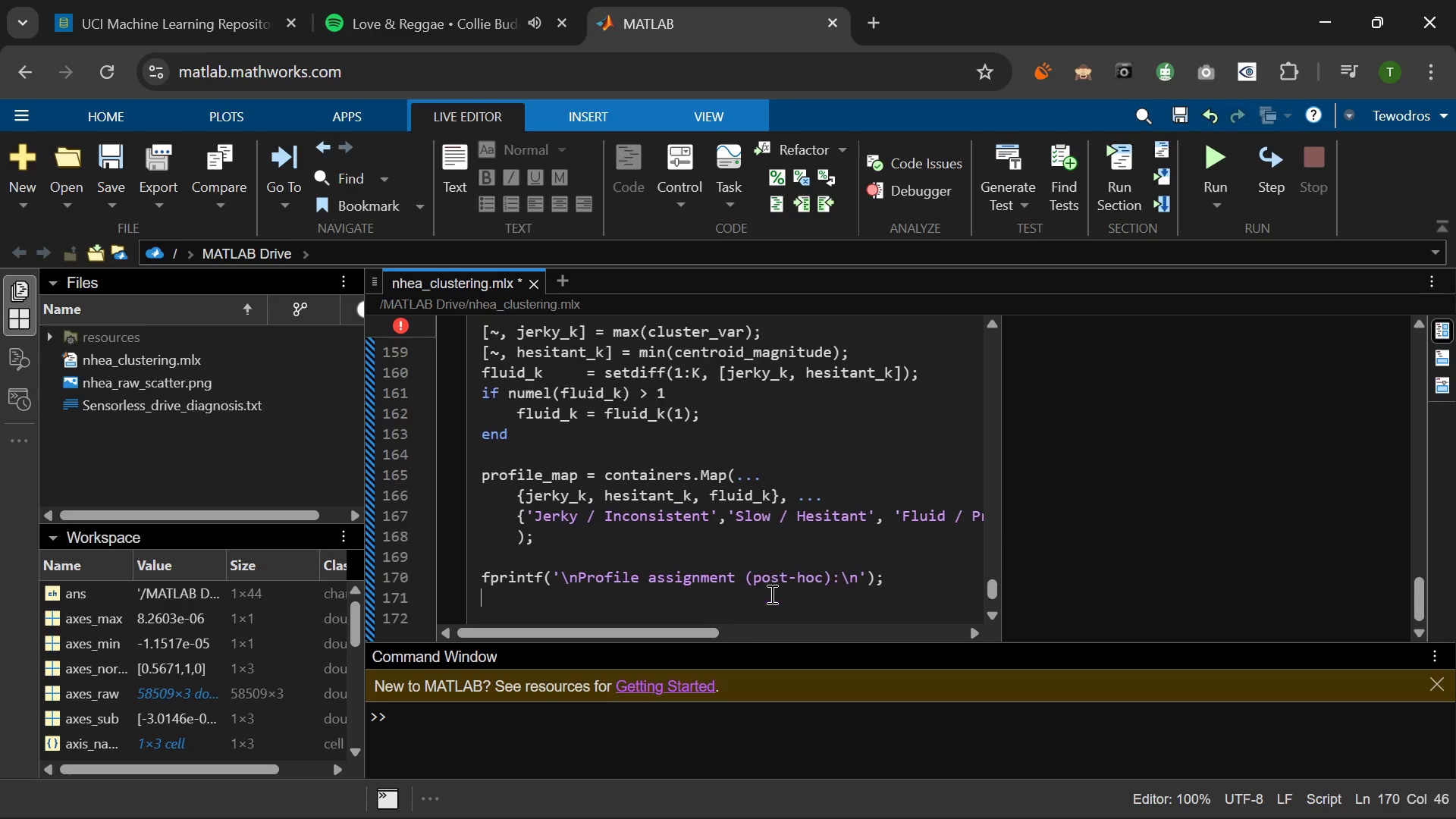 
key(Enter)
 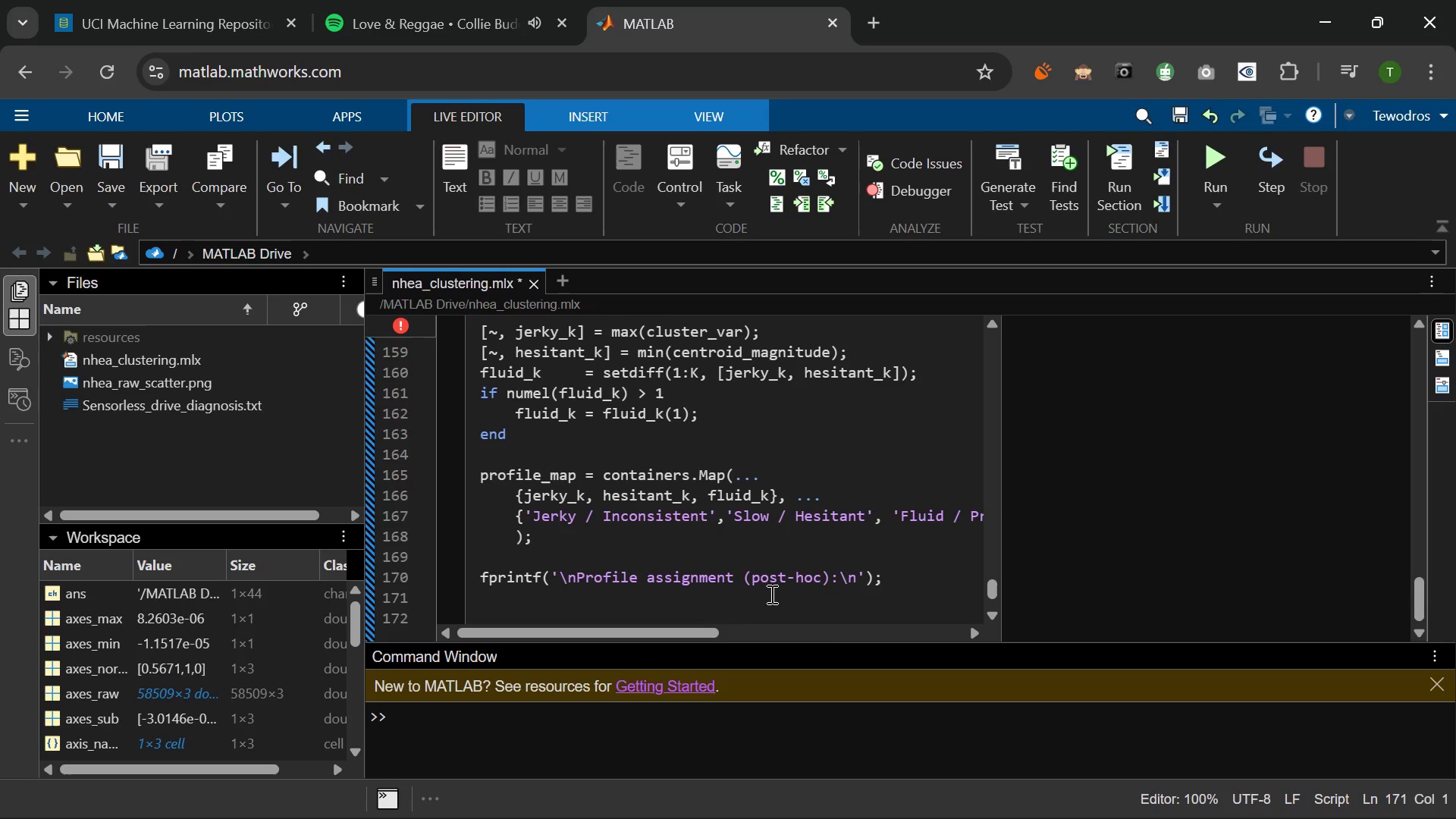 
type(for k -)
key(Backspace)
type(= 1:K)
 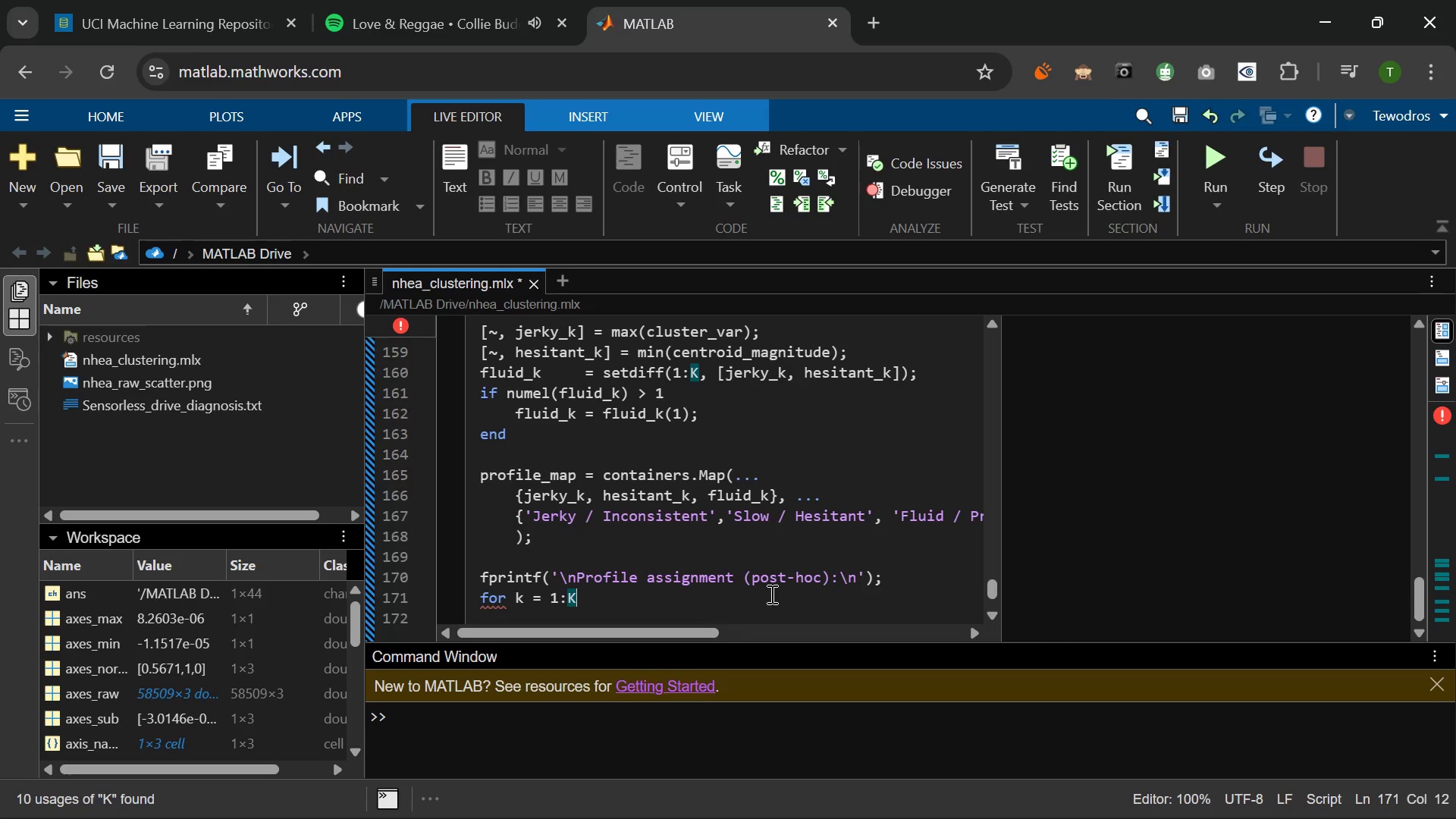 
key(Enter)
 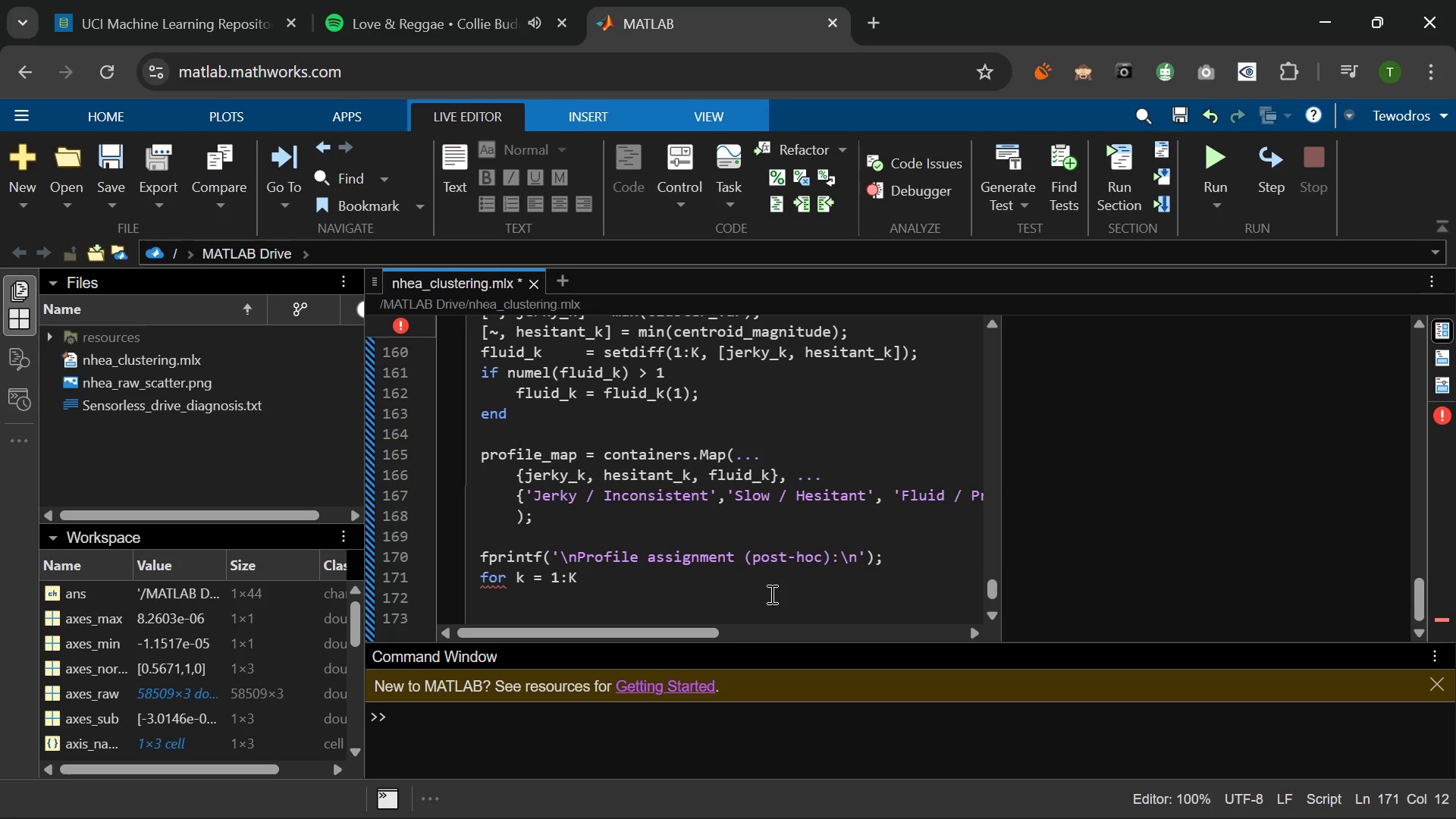 
type(fprintf()
 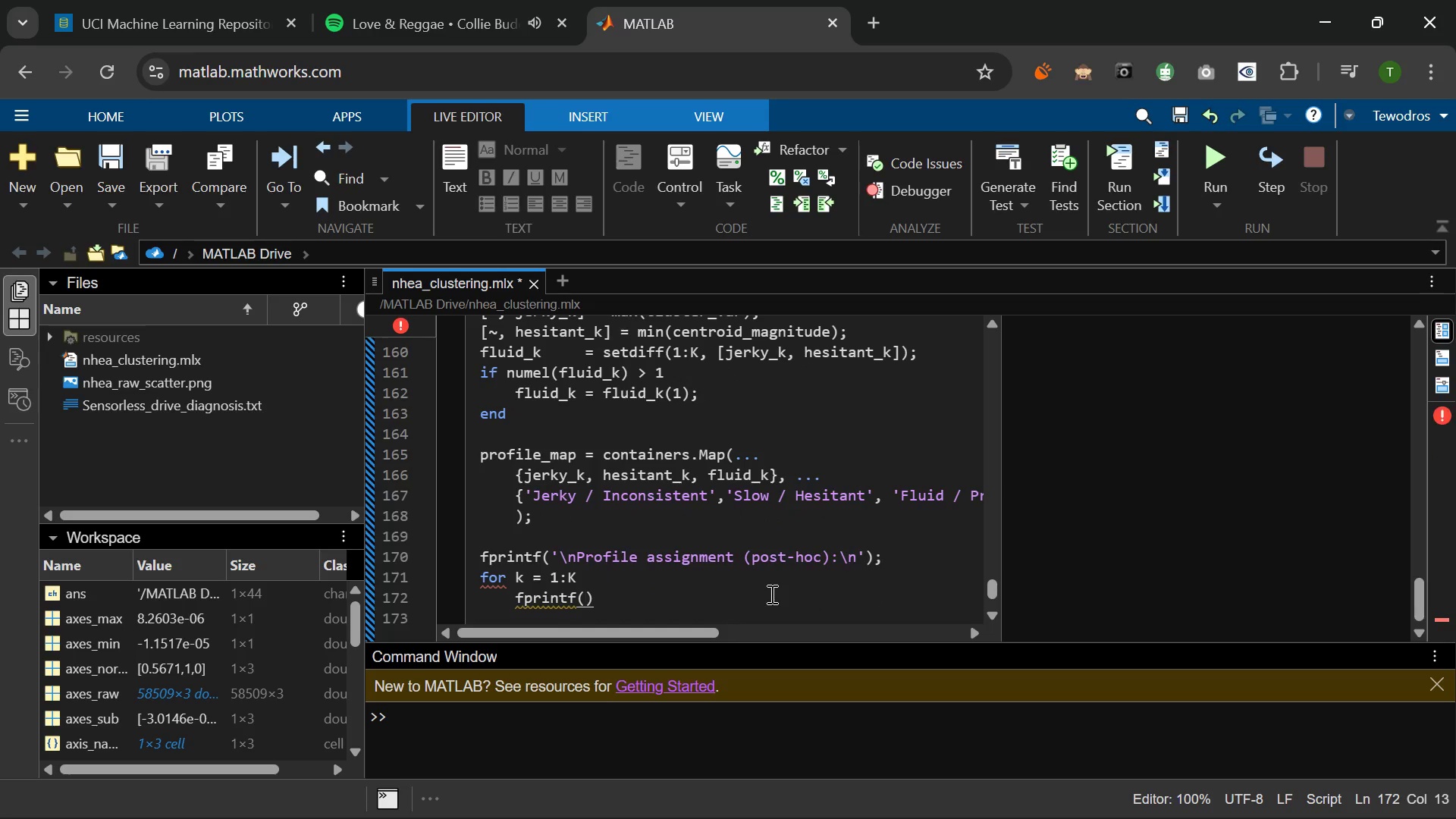 
type(' Cluster %d ->)
 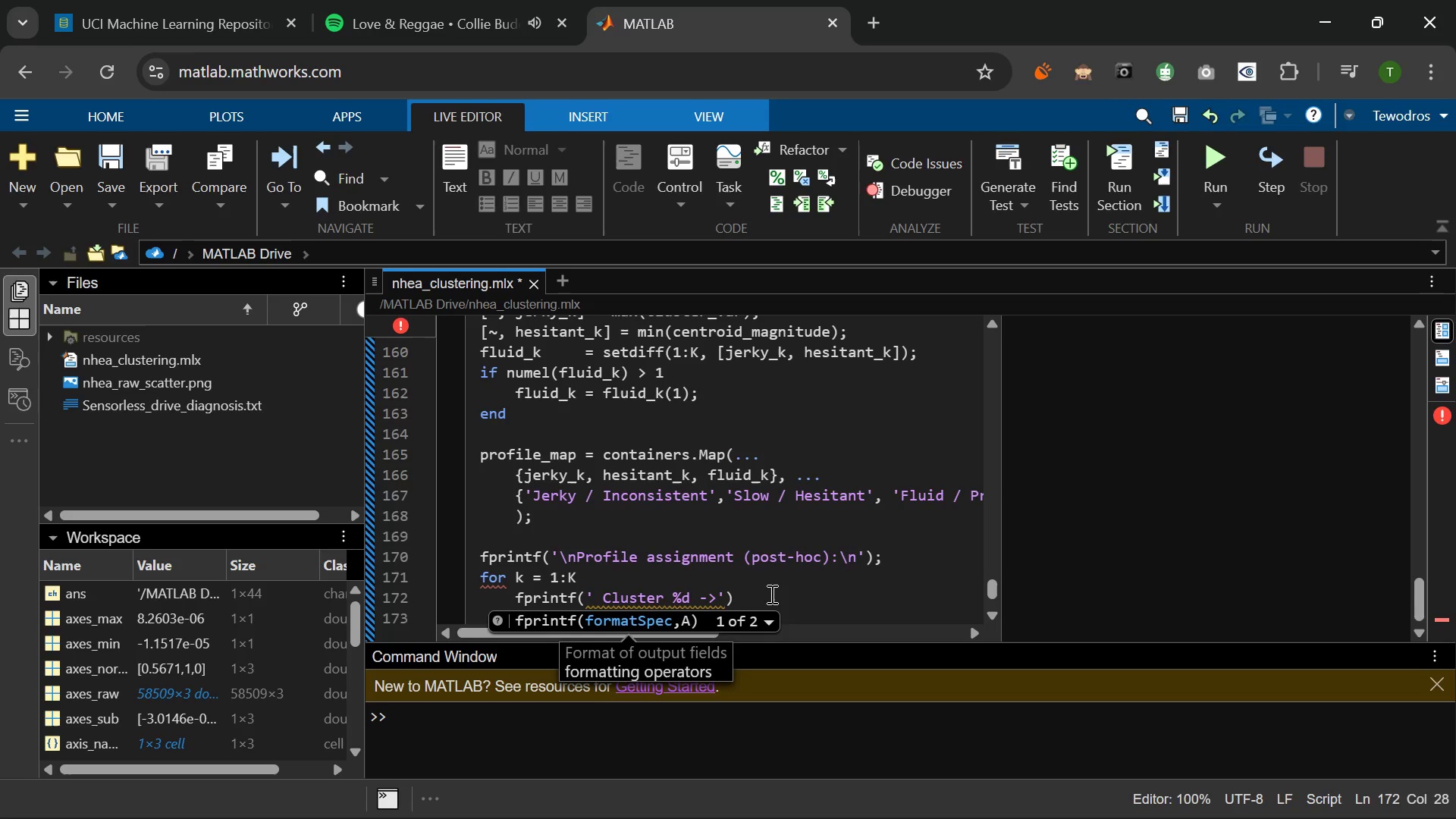 
type( %s\n)
 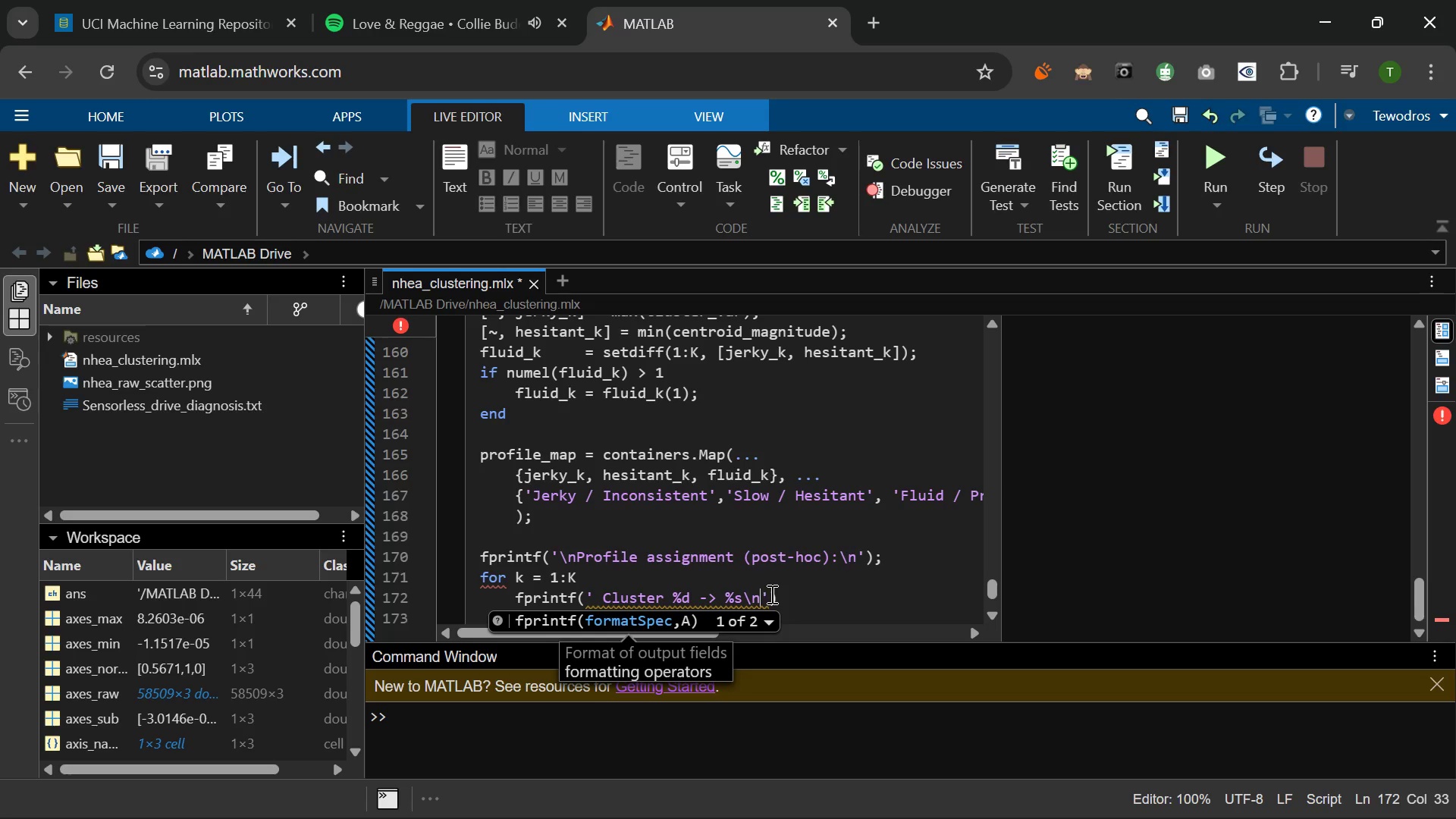 
key(ArrowRight)
 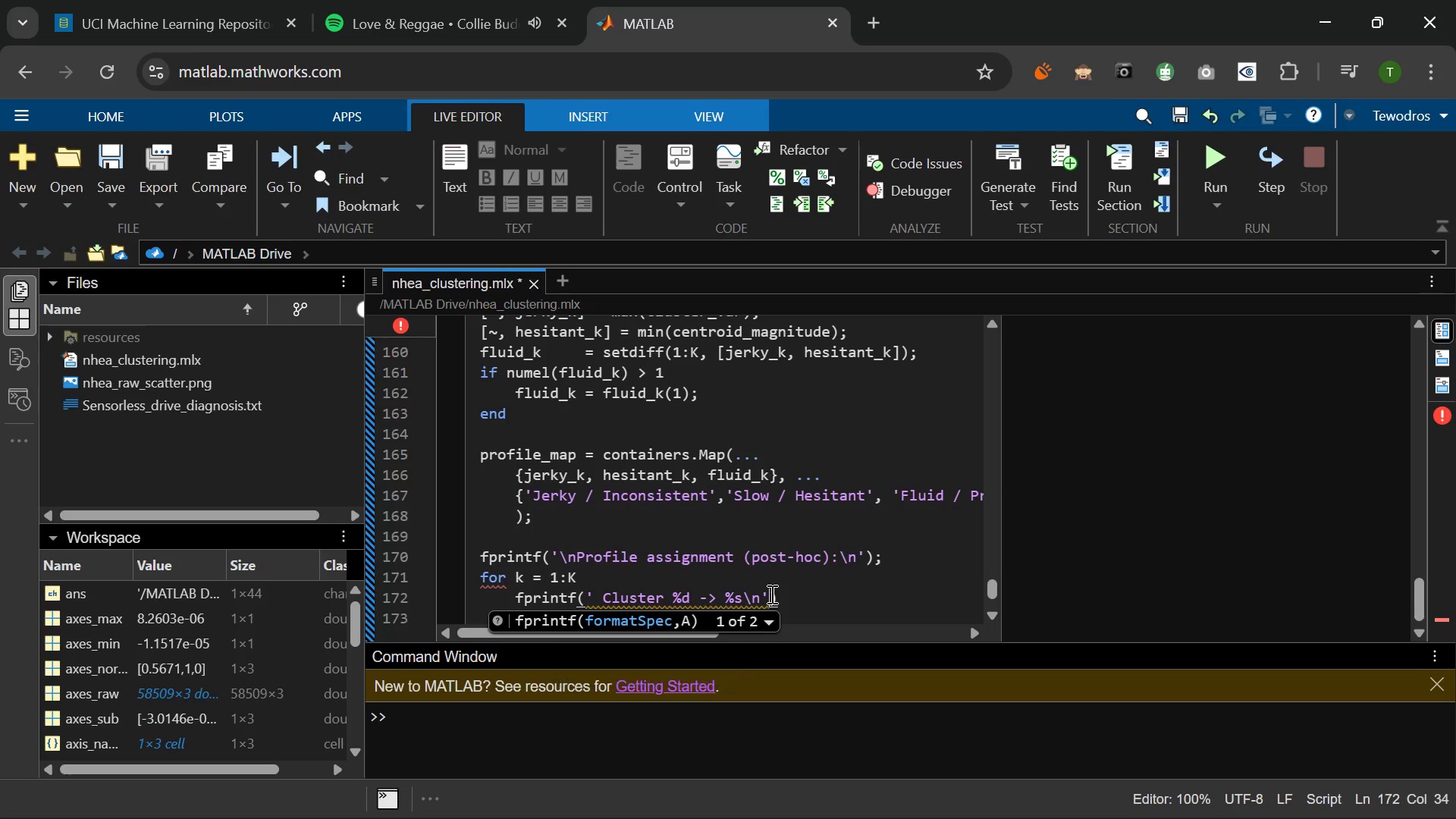 
type(, k, profile_map(k)
 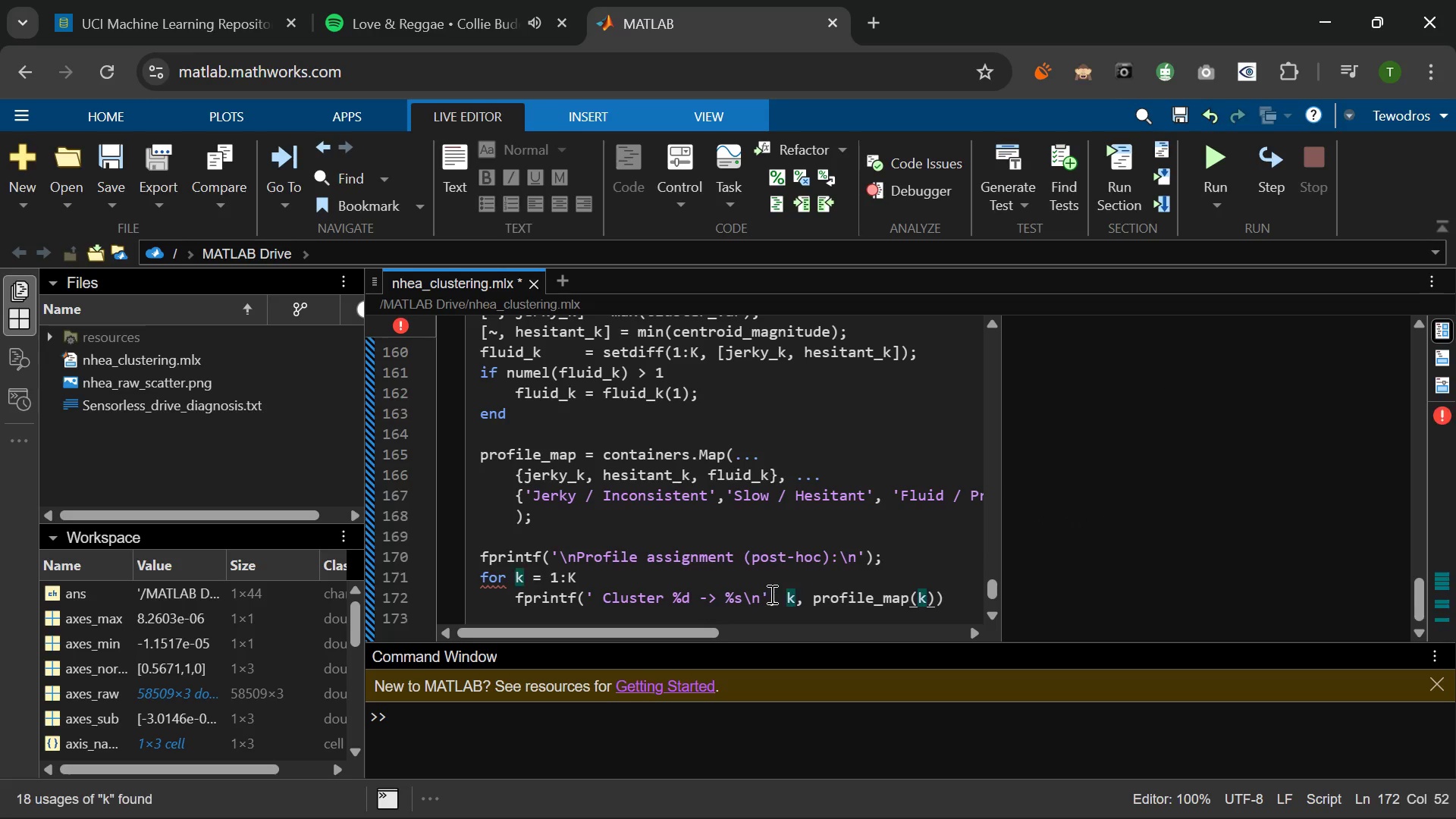 
key(ArrowRight)
 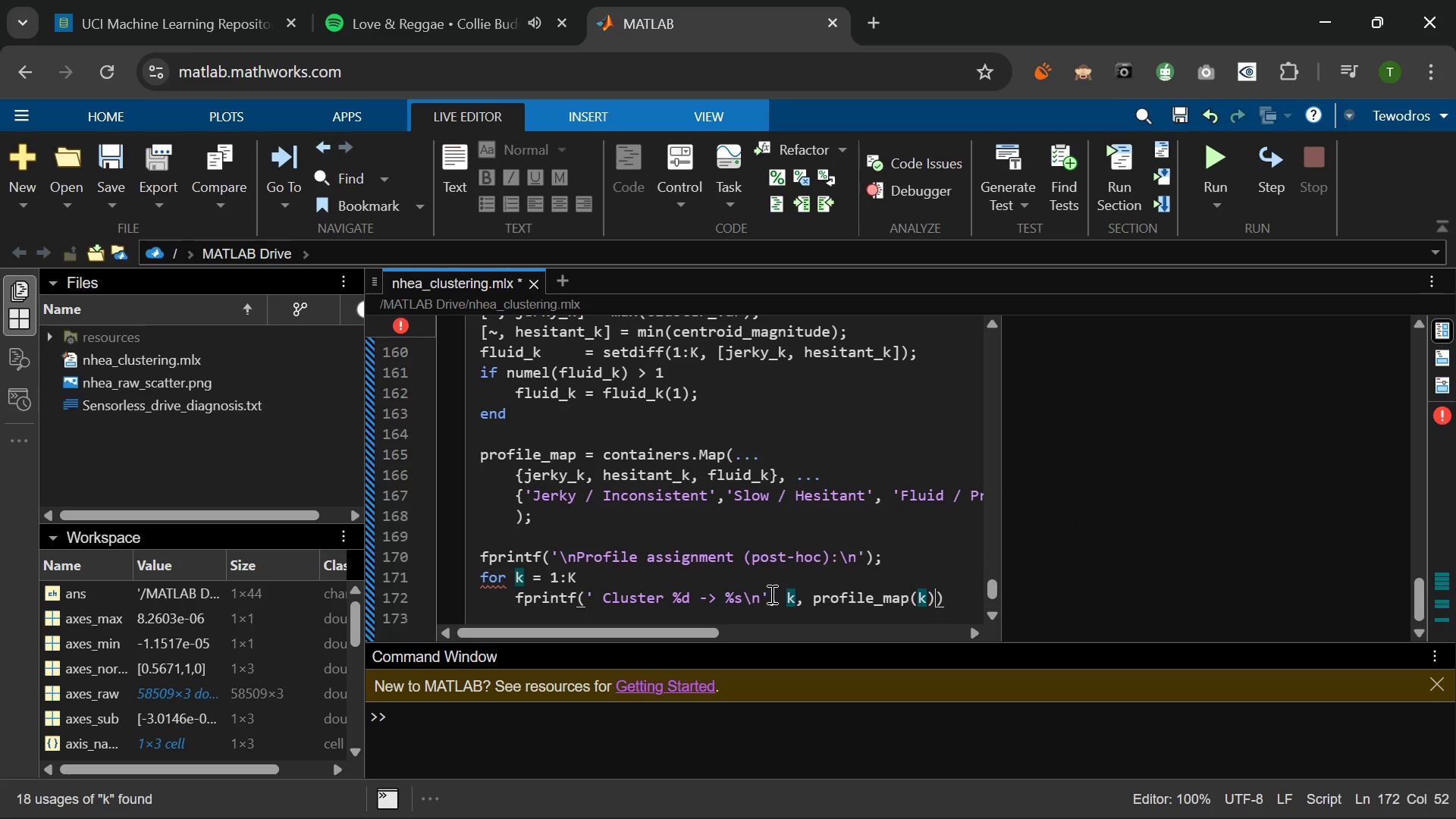 
key(ArrowRight)
 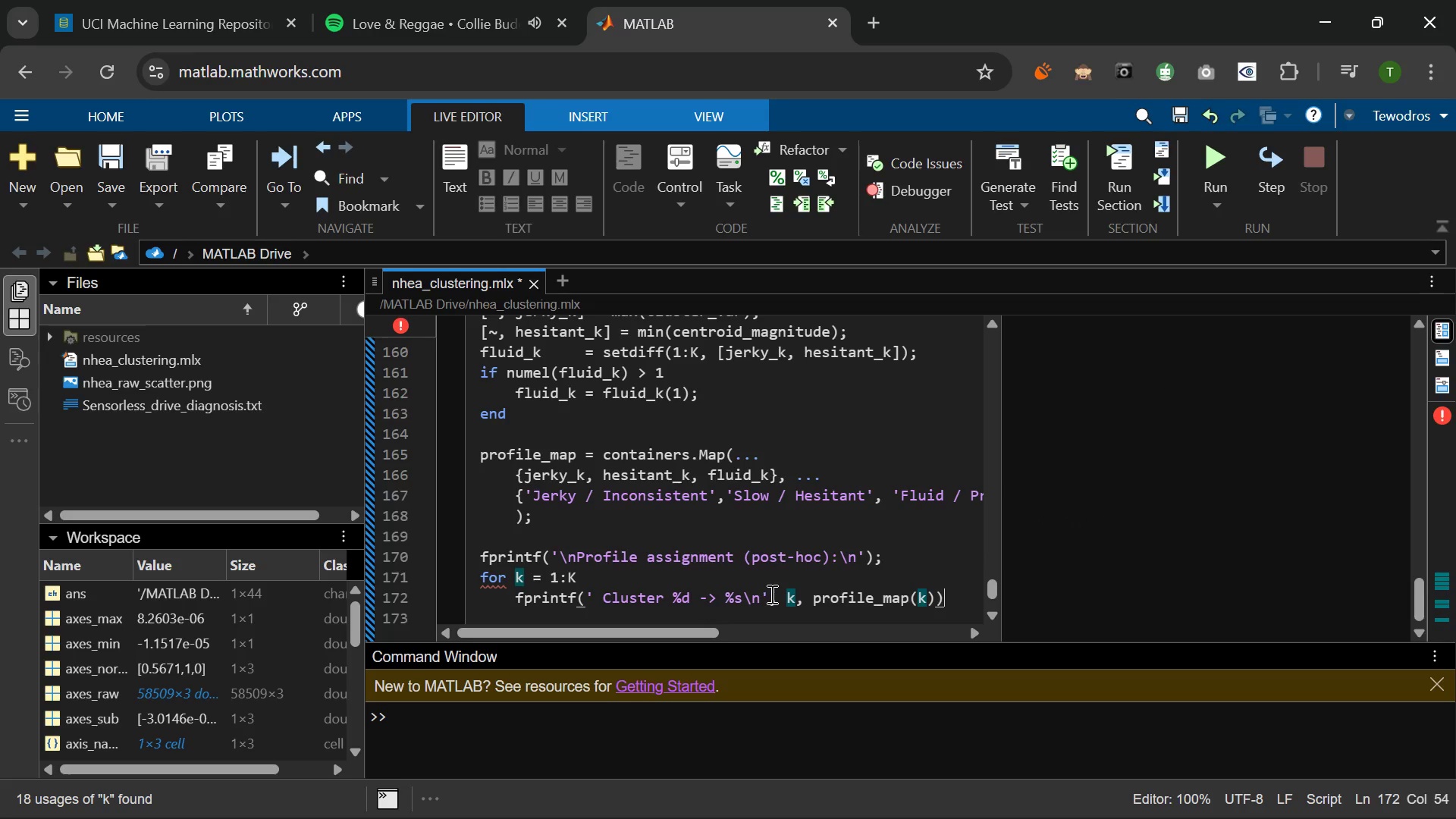 
key(Semicolon)
 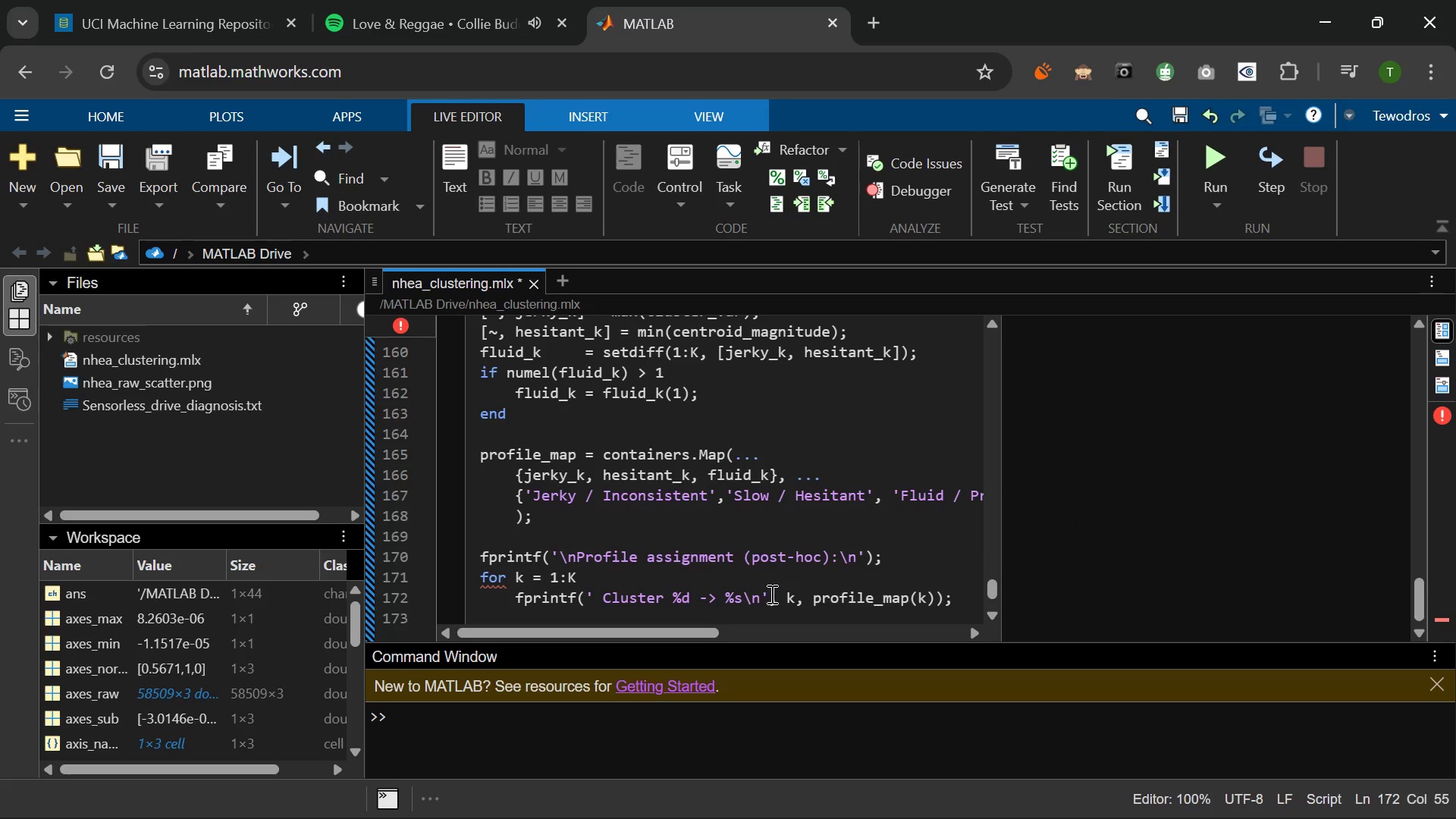 
key(Enter)
 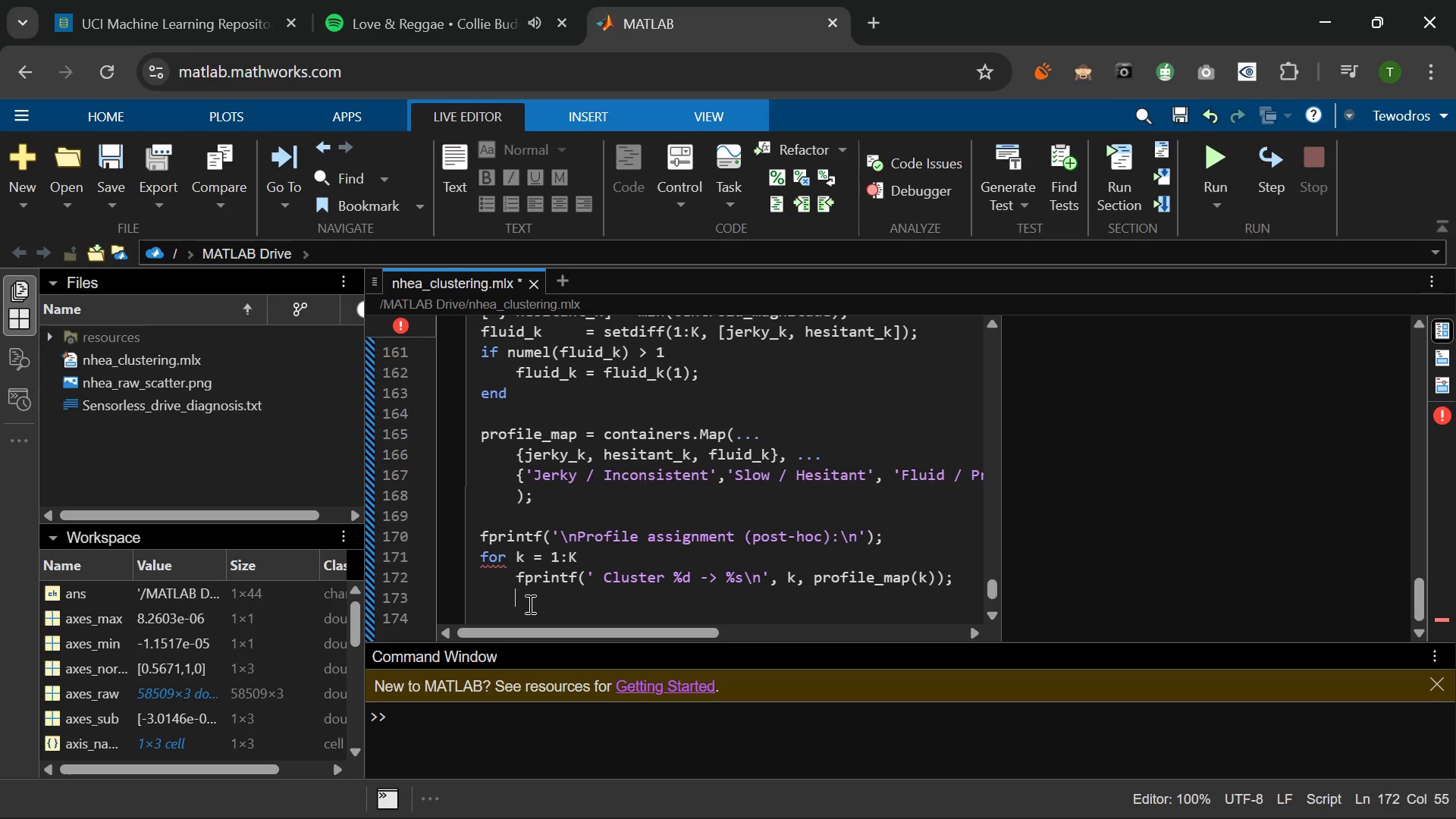 
wait(5.73)
 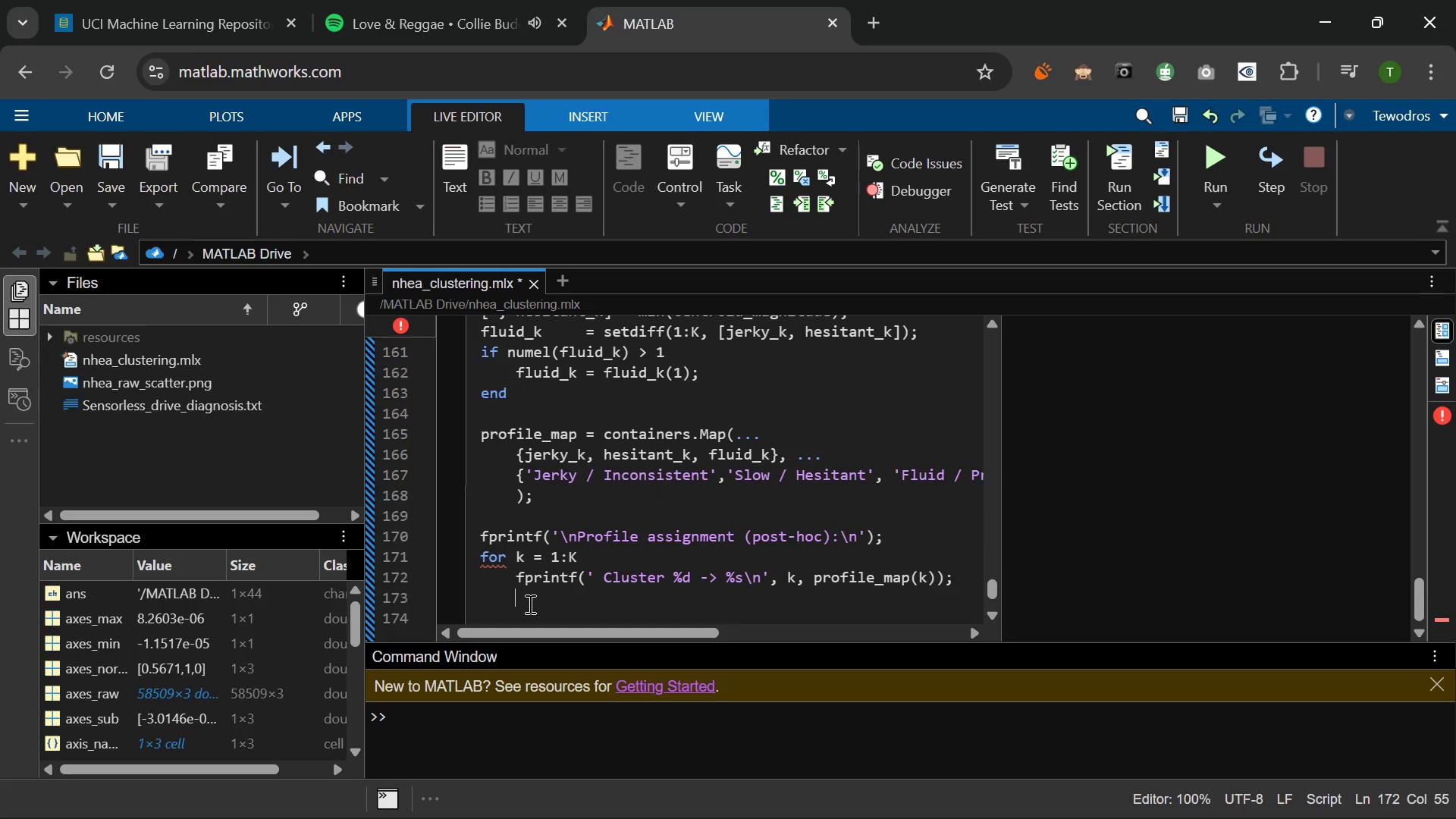 
key(Tab)
type(end)
 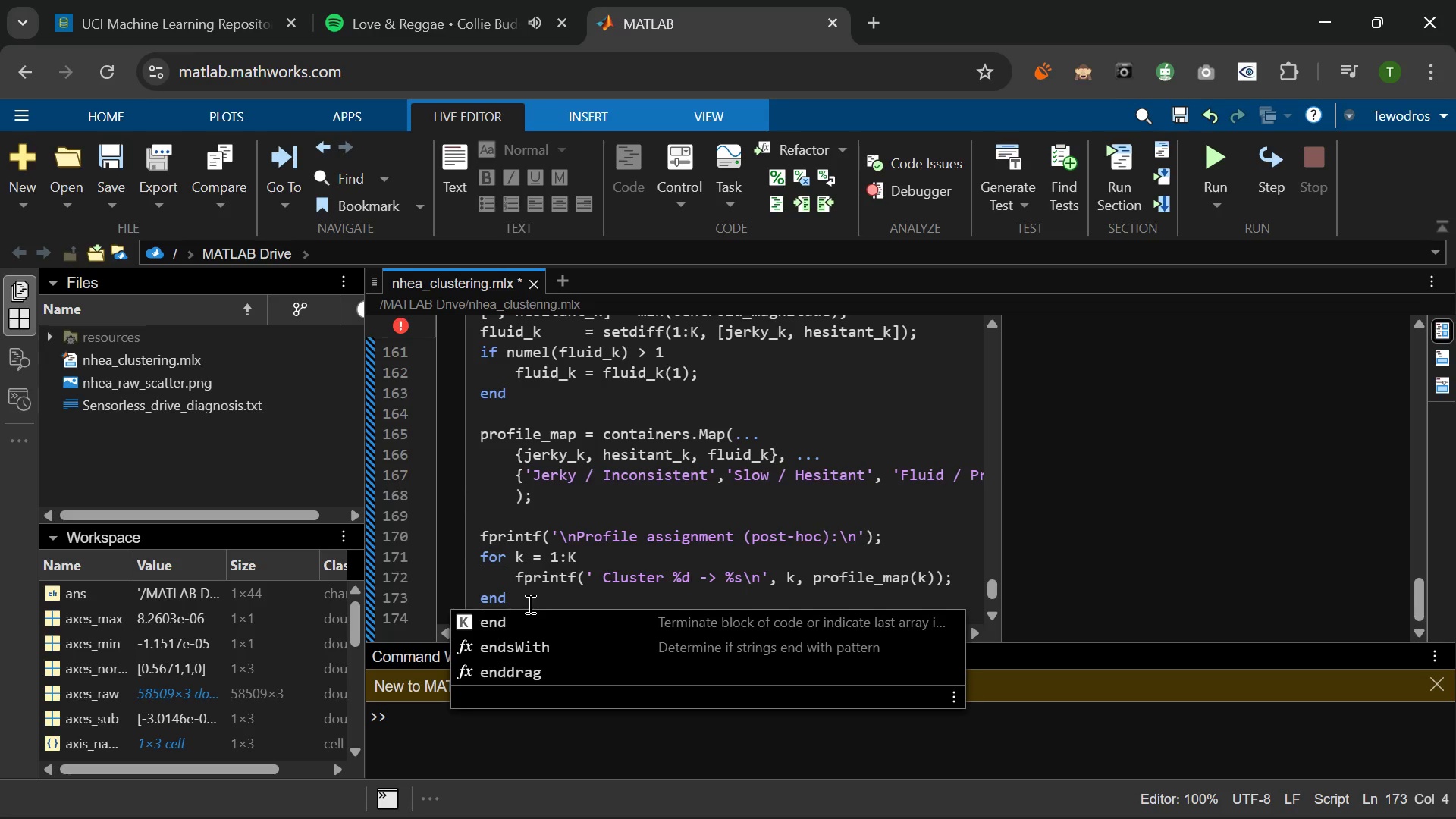 
key(Enter)
 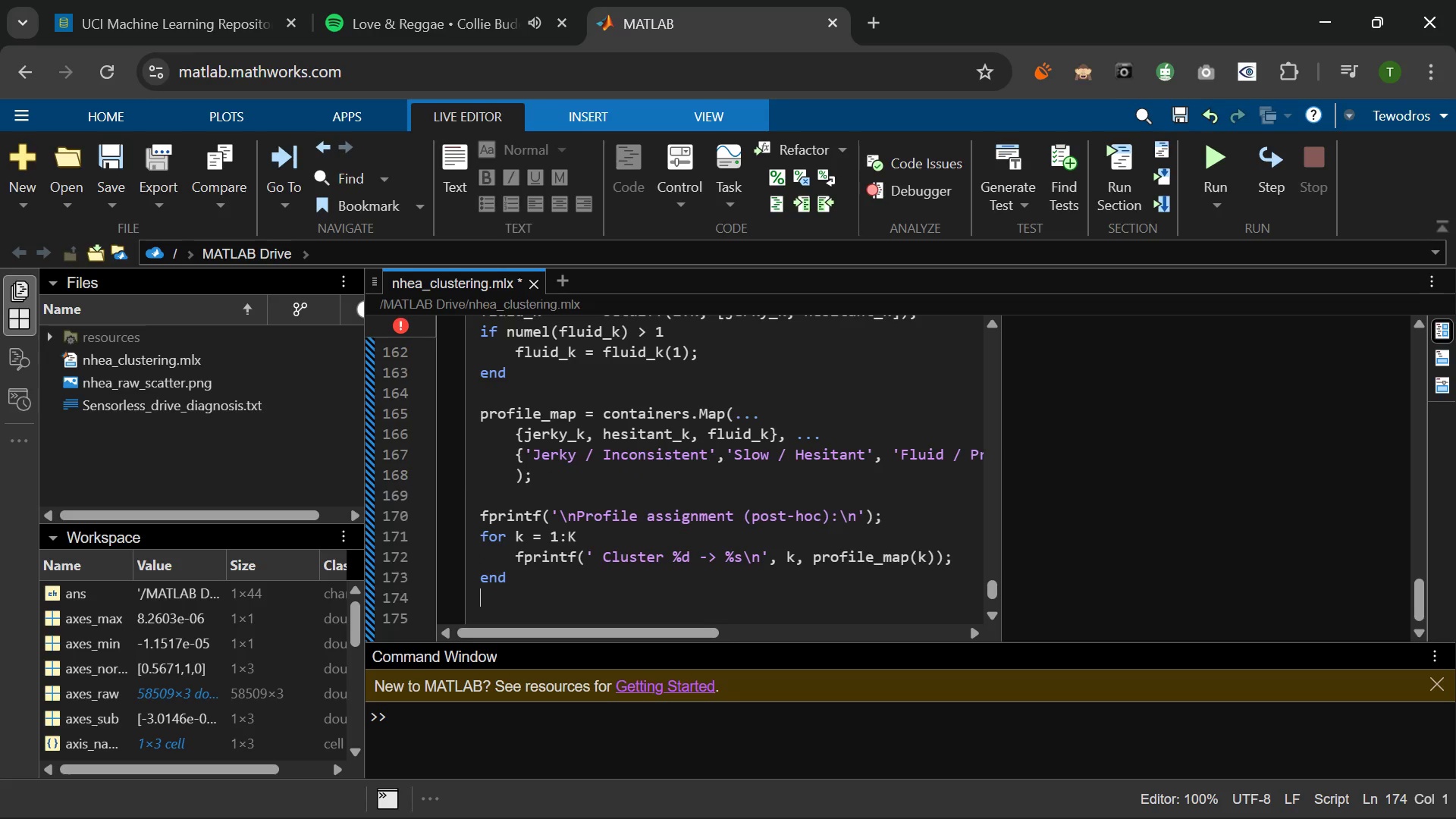 
wait(5.66)
 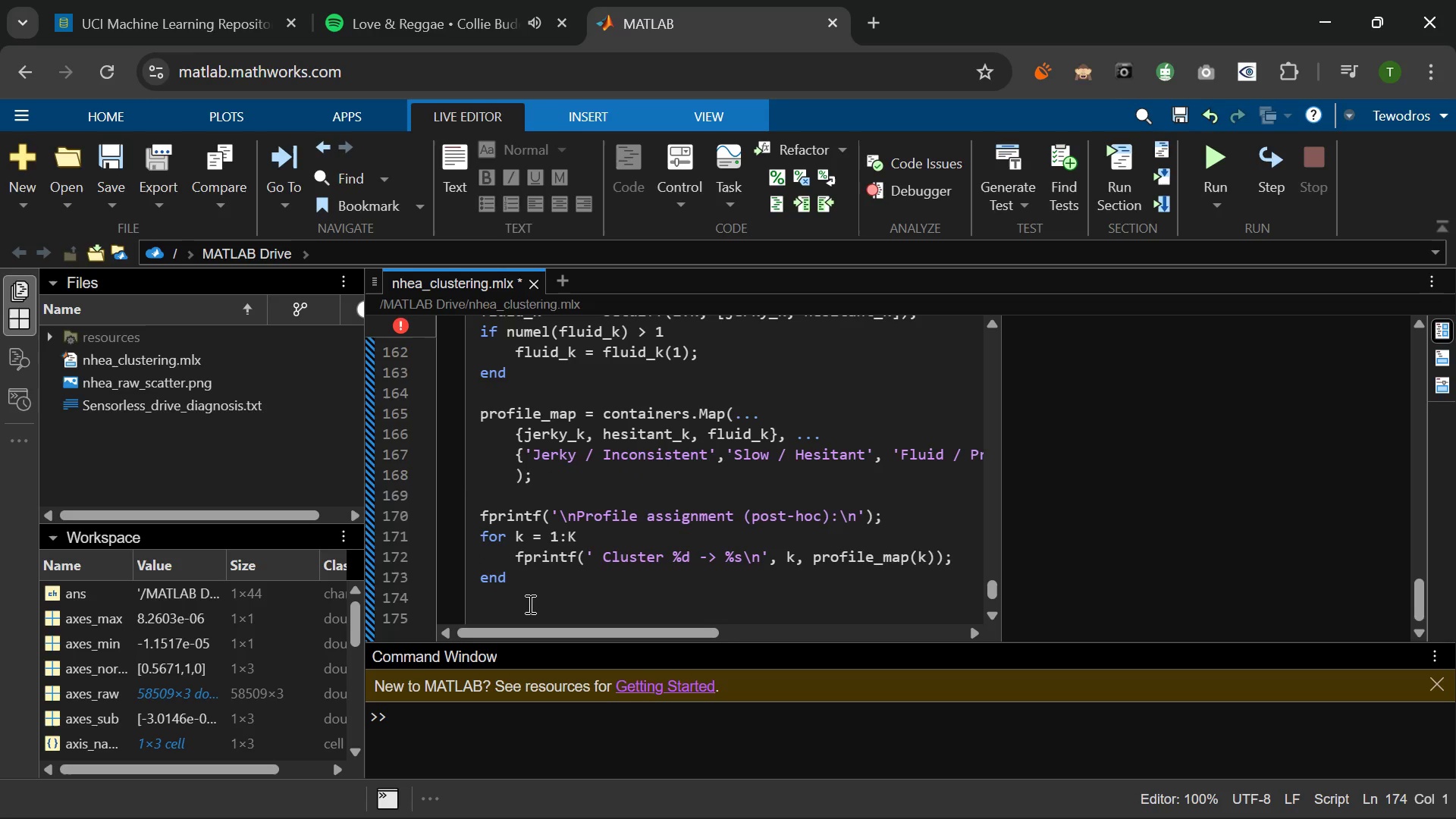 
left_click([1210, 155])
 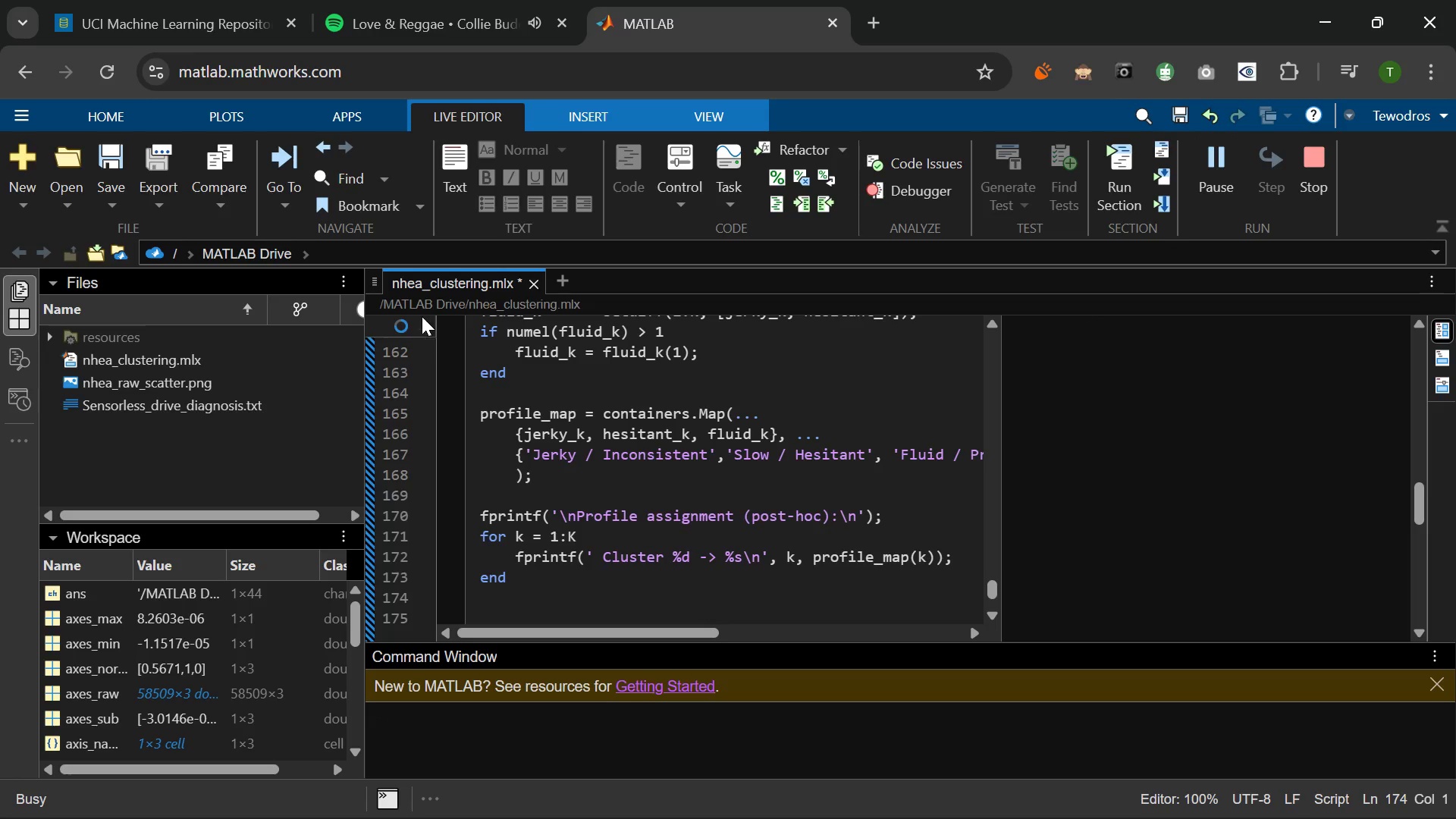 
wait(7.31)
 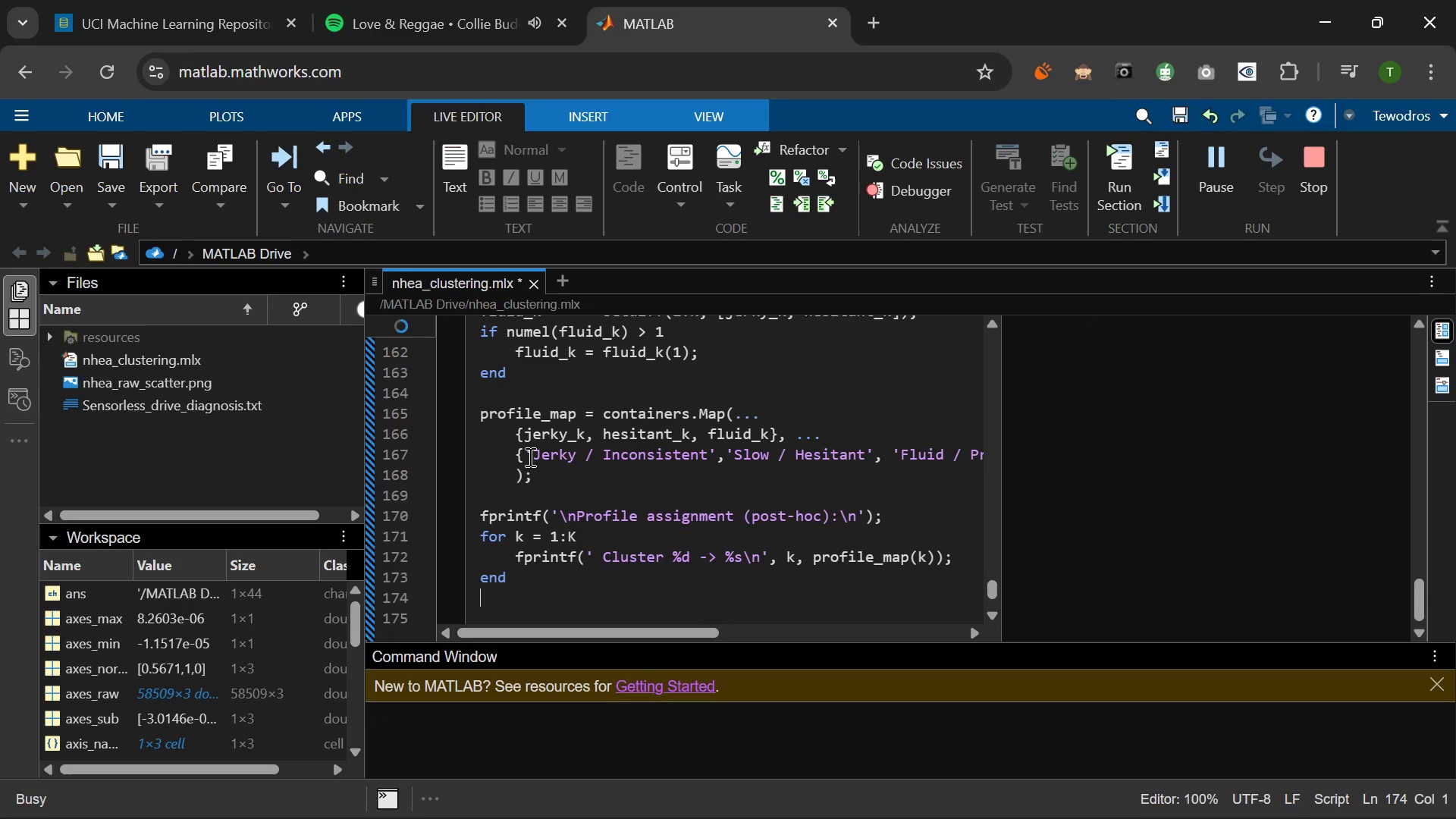 
left_click([403, 325])
 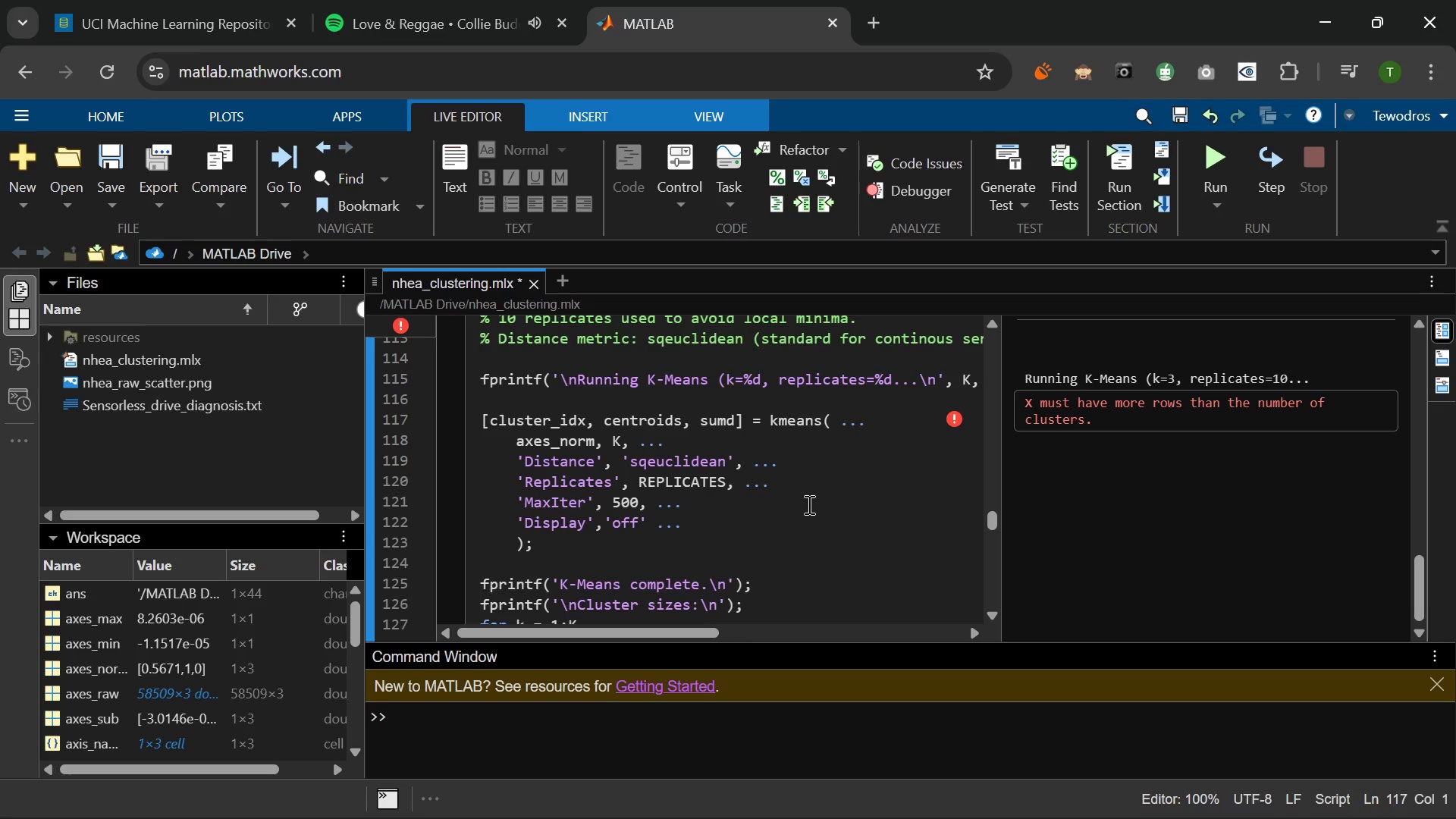 
wait(11.84)
 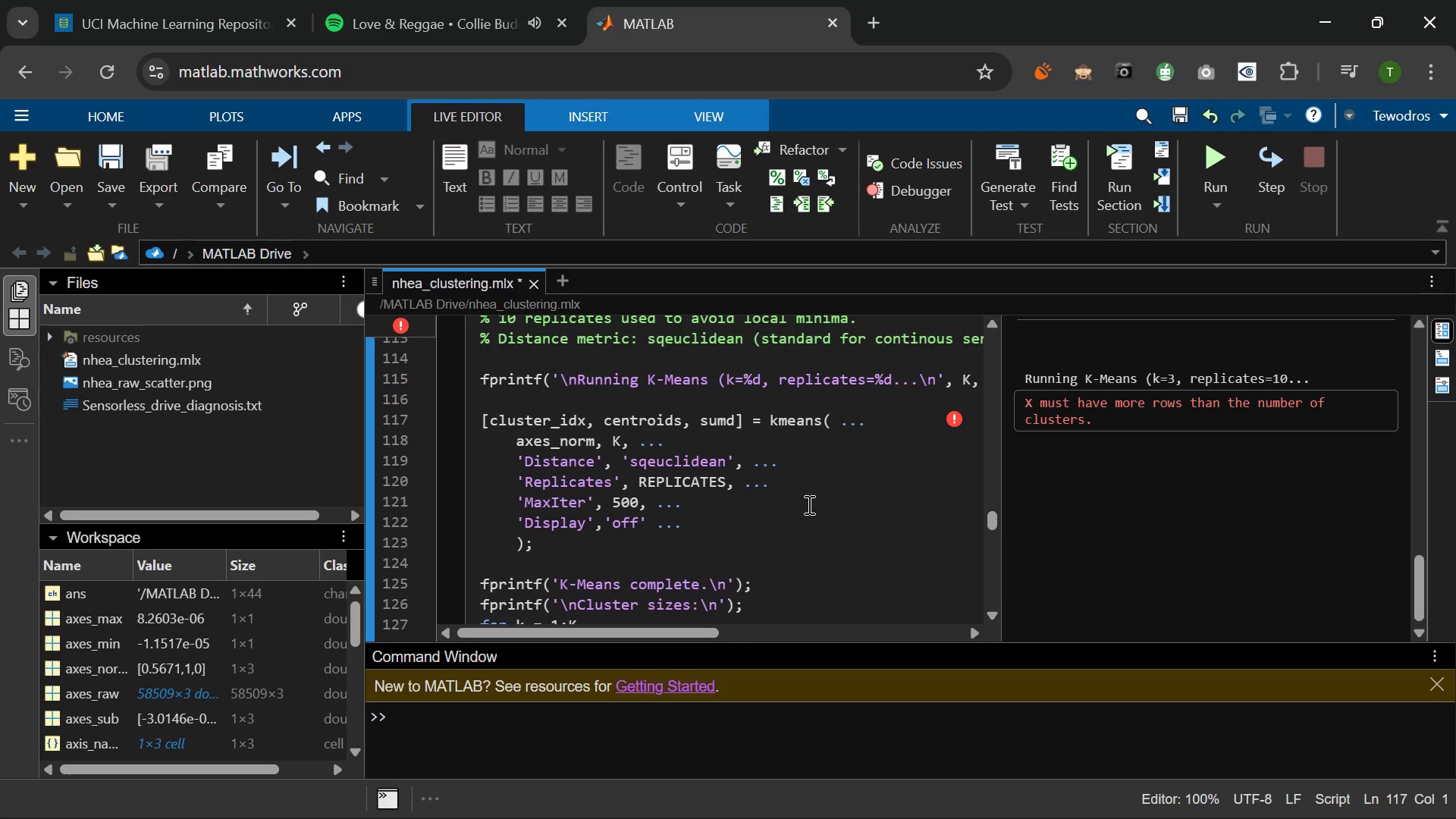 
scroll: coordinate [664, 469], scroll_direction: up, amount: 2.0
 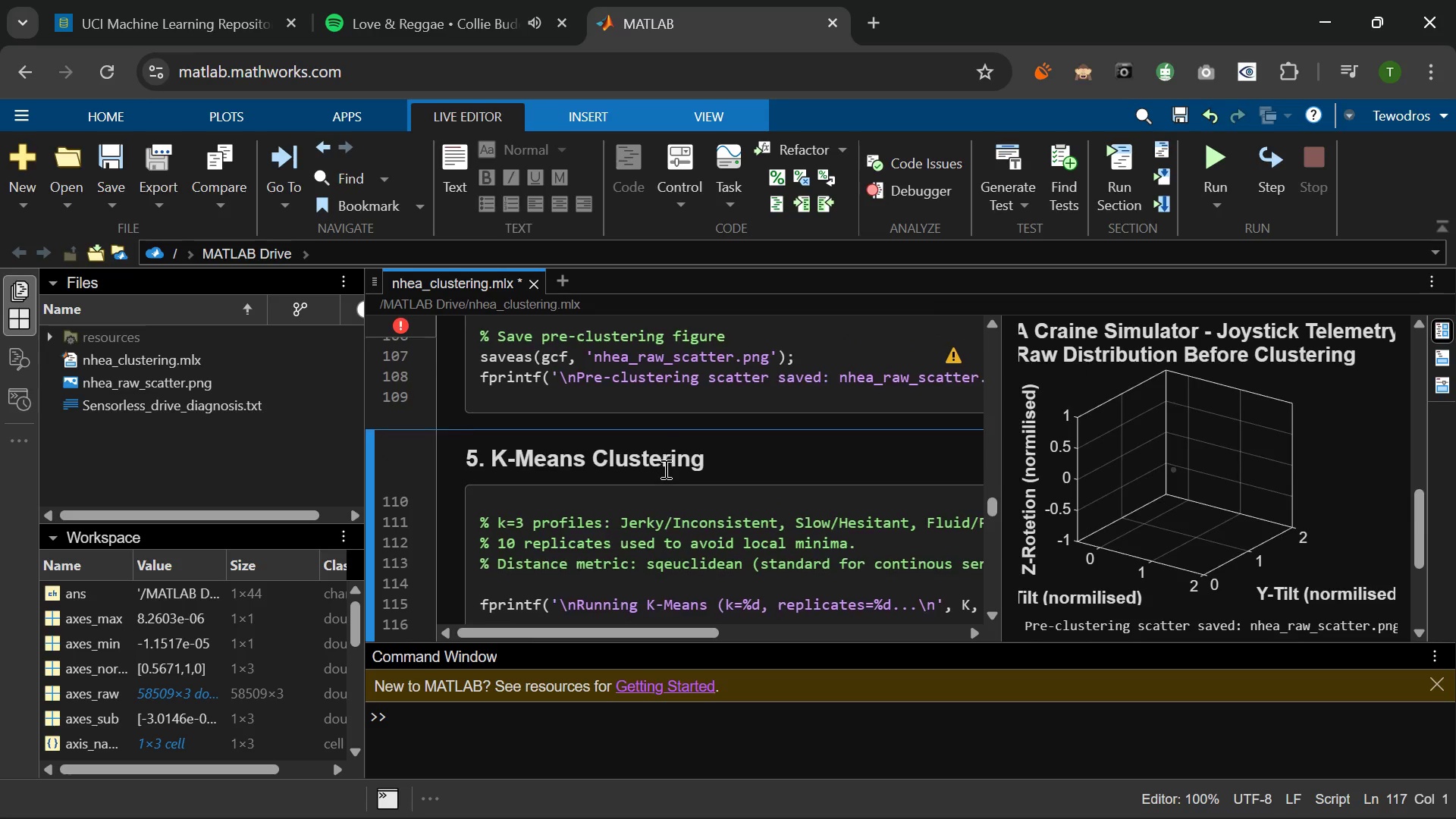 
scroll: coordinate [664, 469], scroll_direction: down, amount: 2.0
 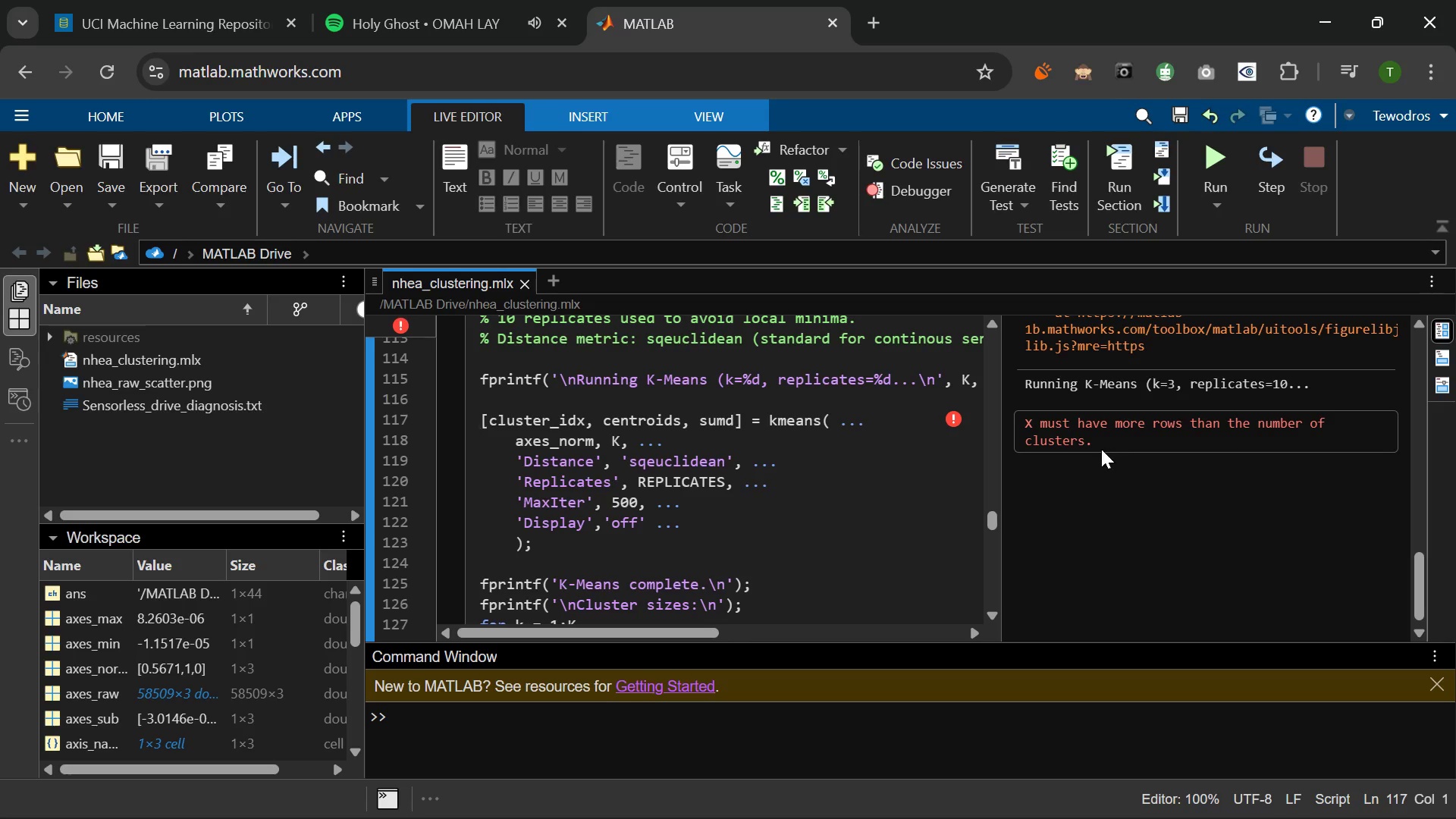 
wait(30.77)
 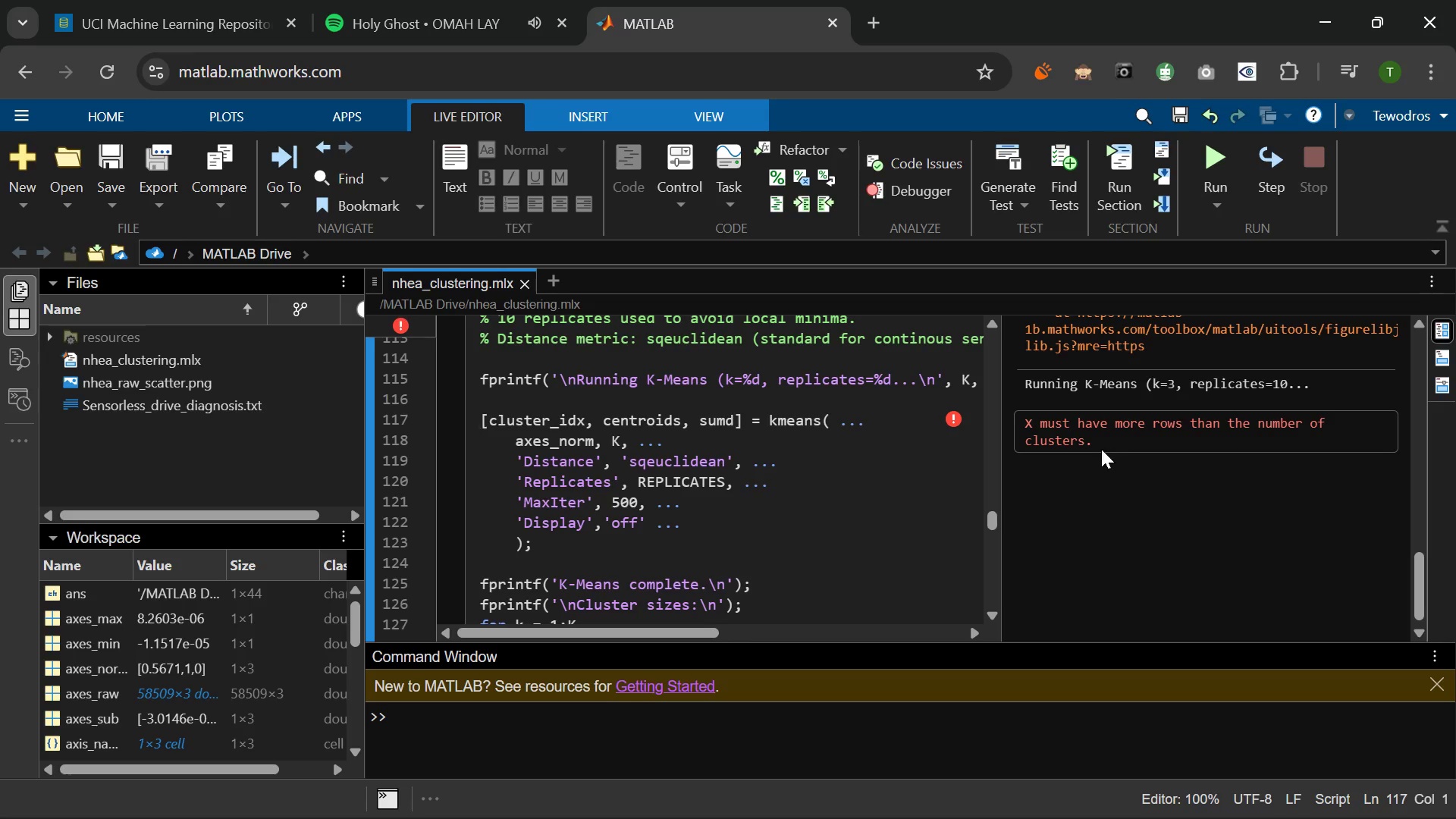 
mouse_move([595, 443])
 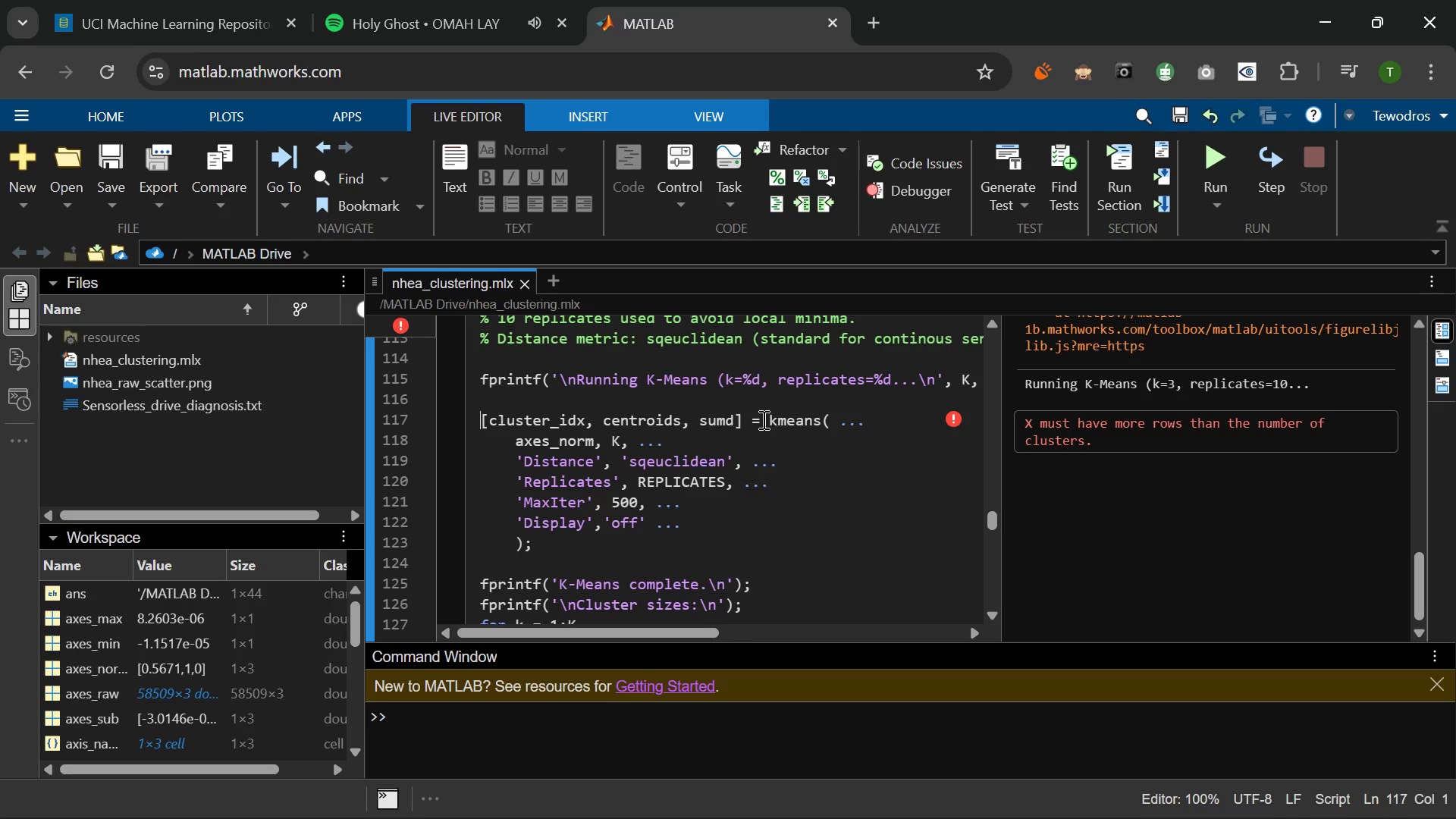 
wait(23.36)
 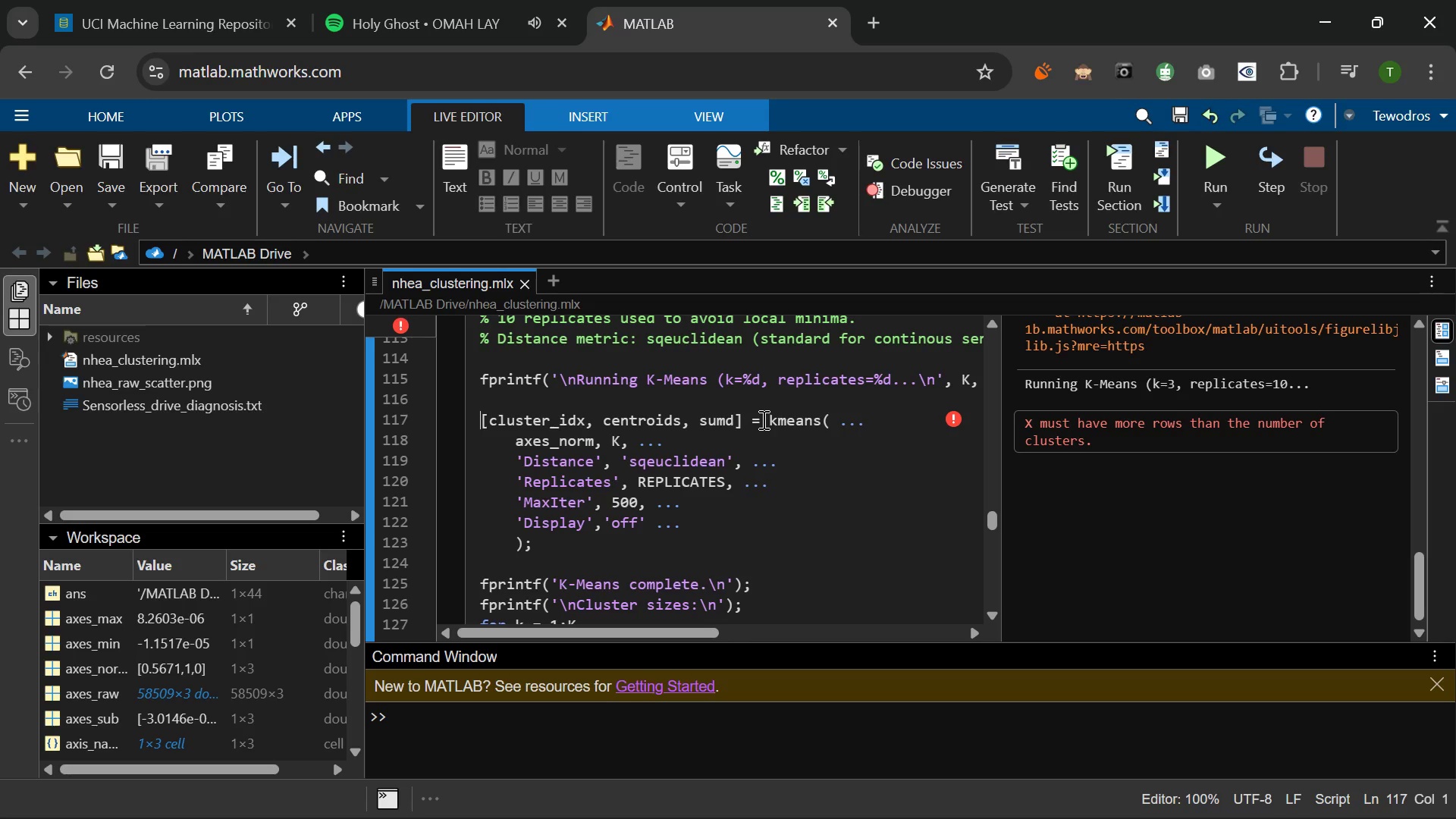 
left_click([403, 331])
 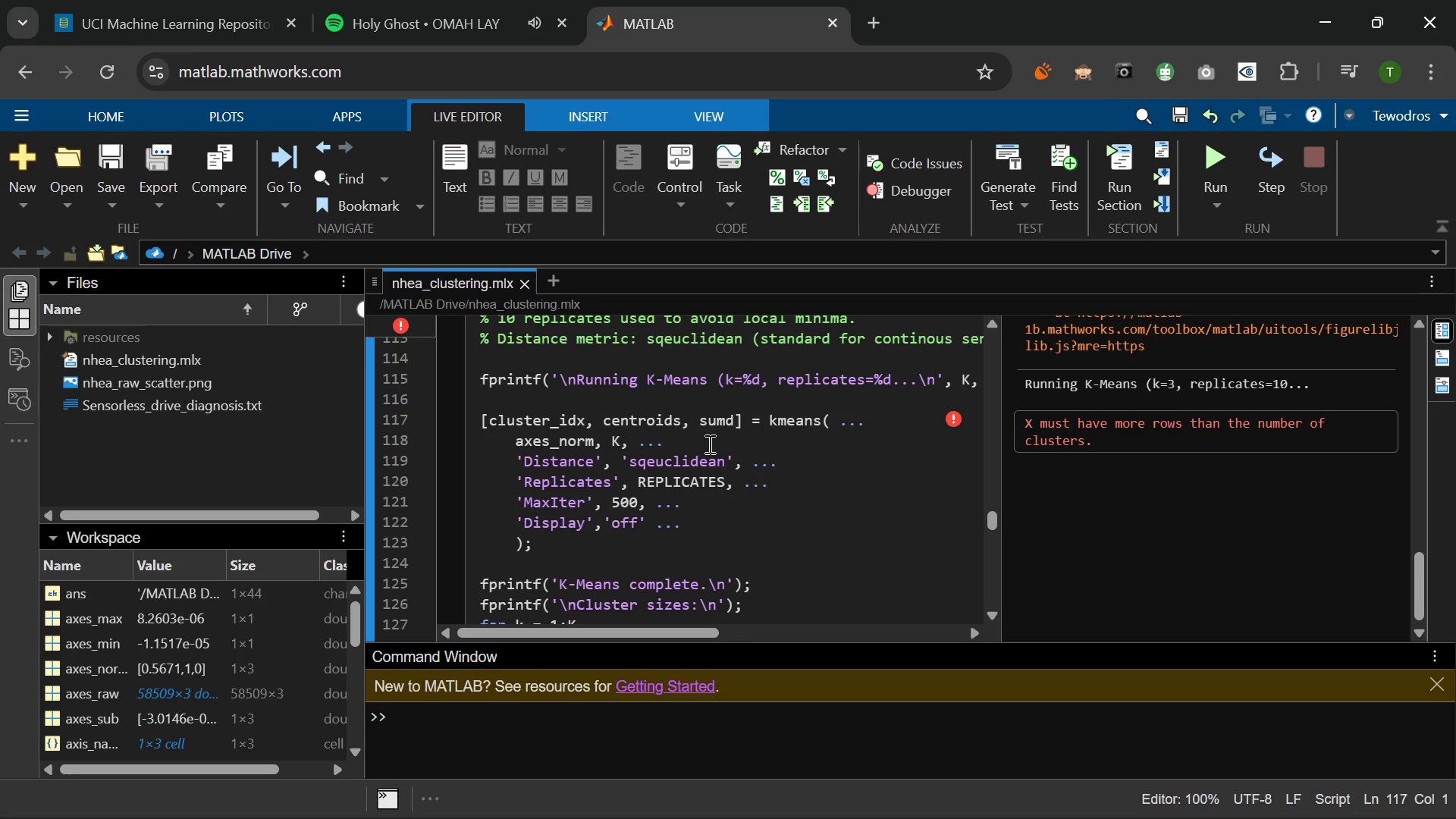 
wait(6.38)
 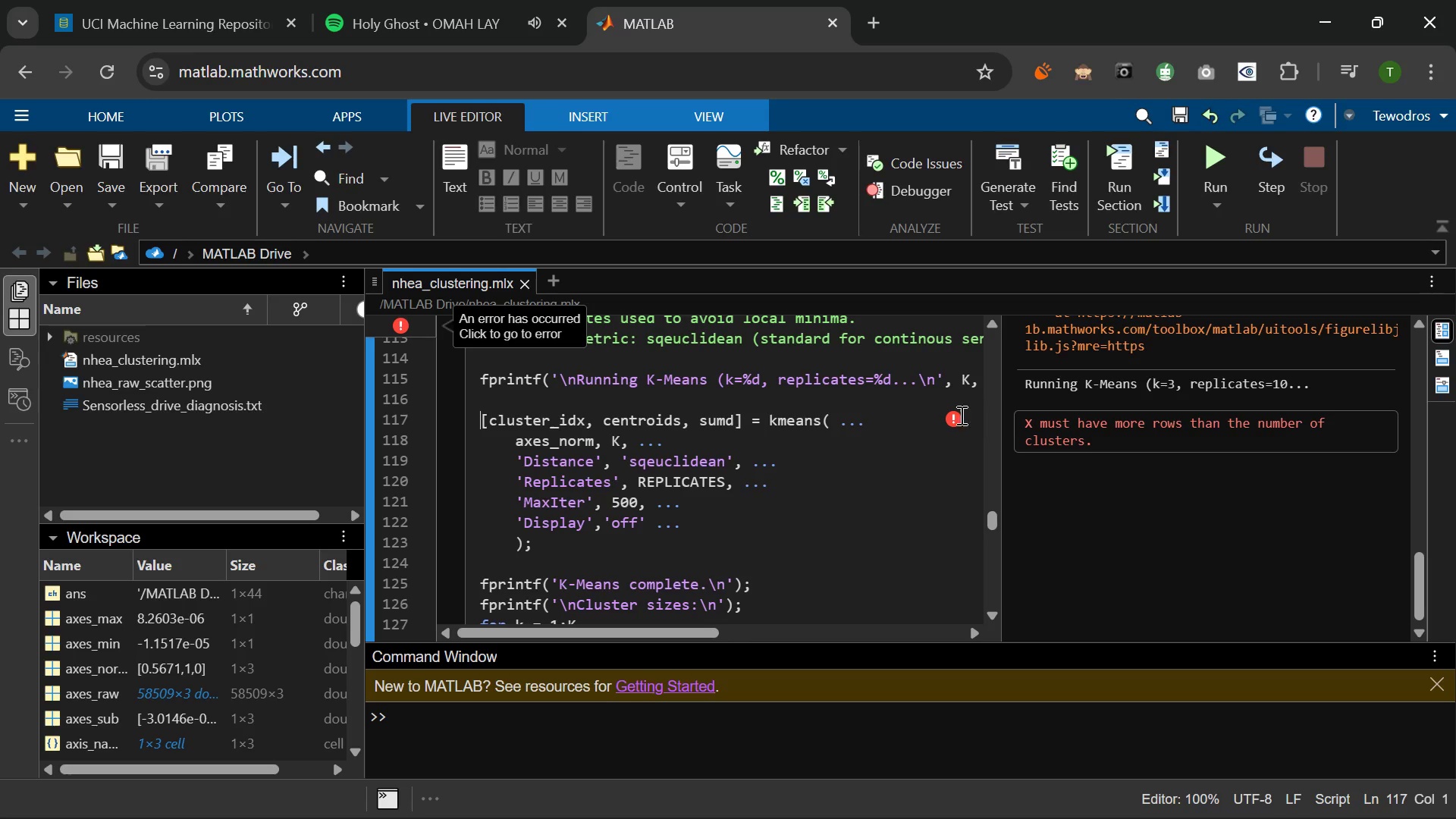 
left_click_drag(start_coordinate=[664, 634], to_coordinate=[639, 629])
 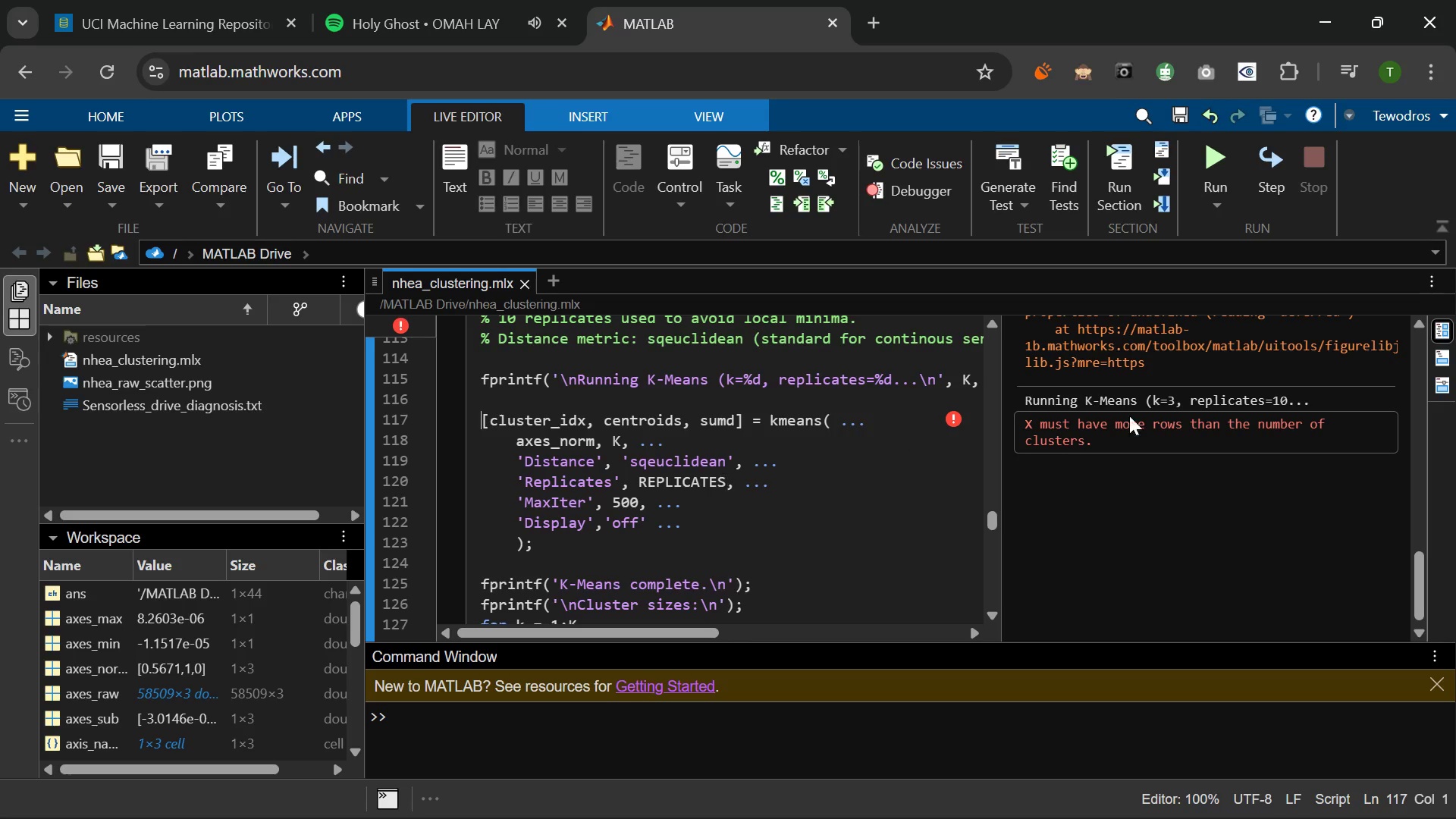 
scroll: coordinate [1235, 441], scroll_direction: up, amount: 1.0
 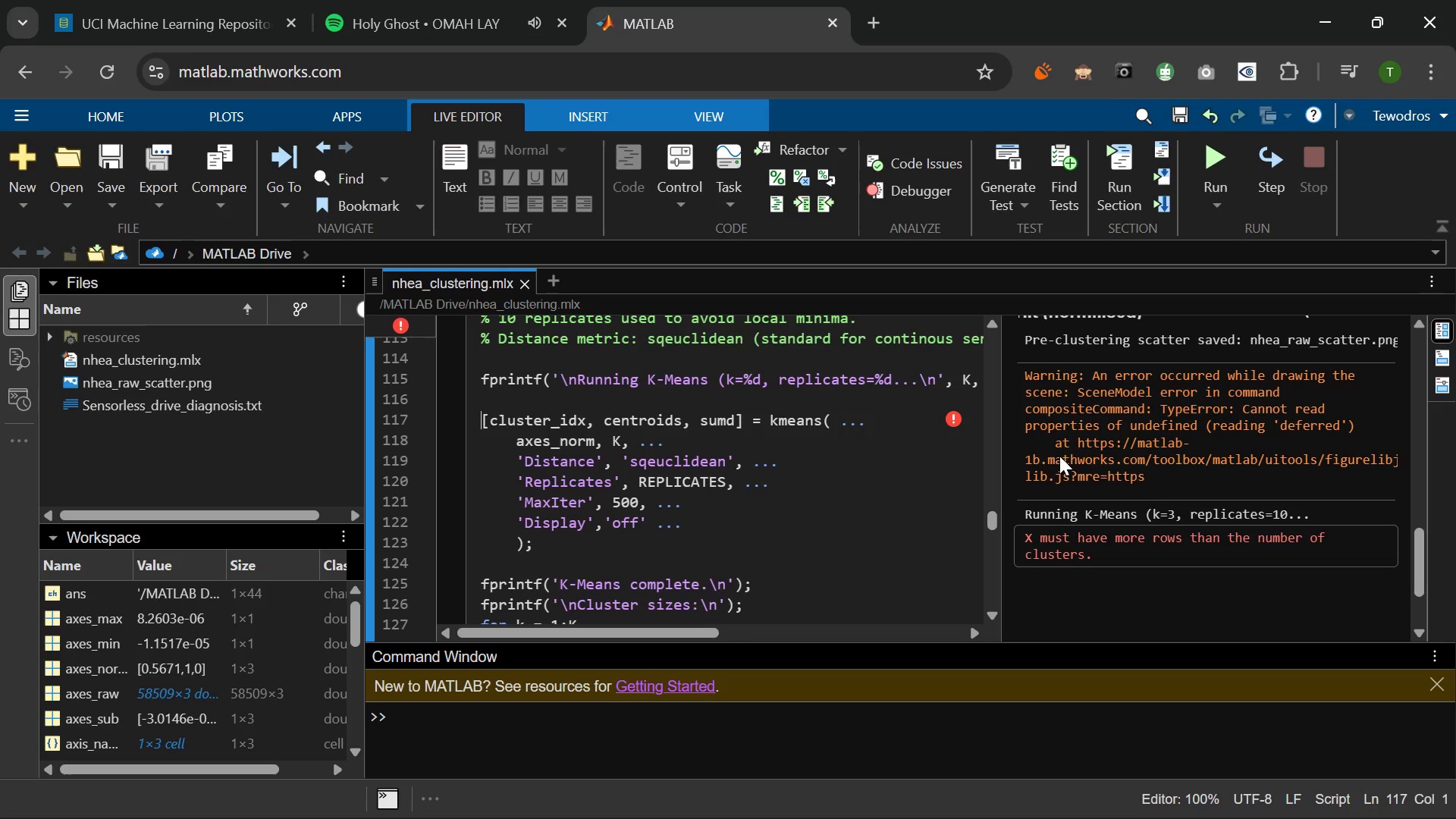 
wait(15.93)
 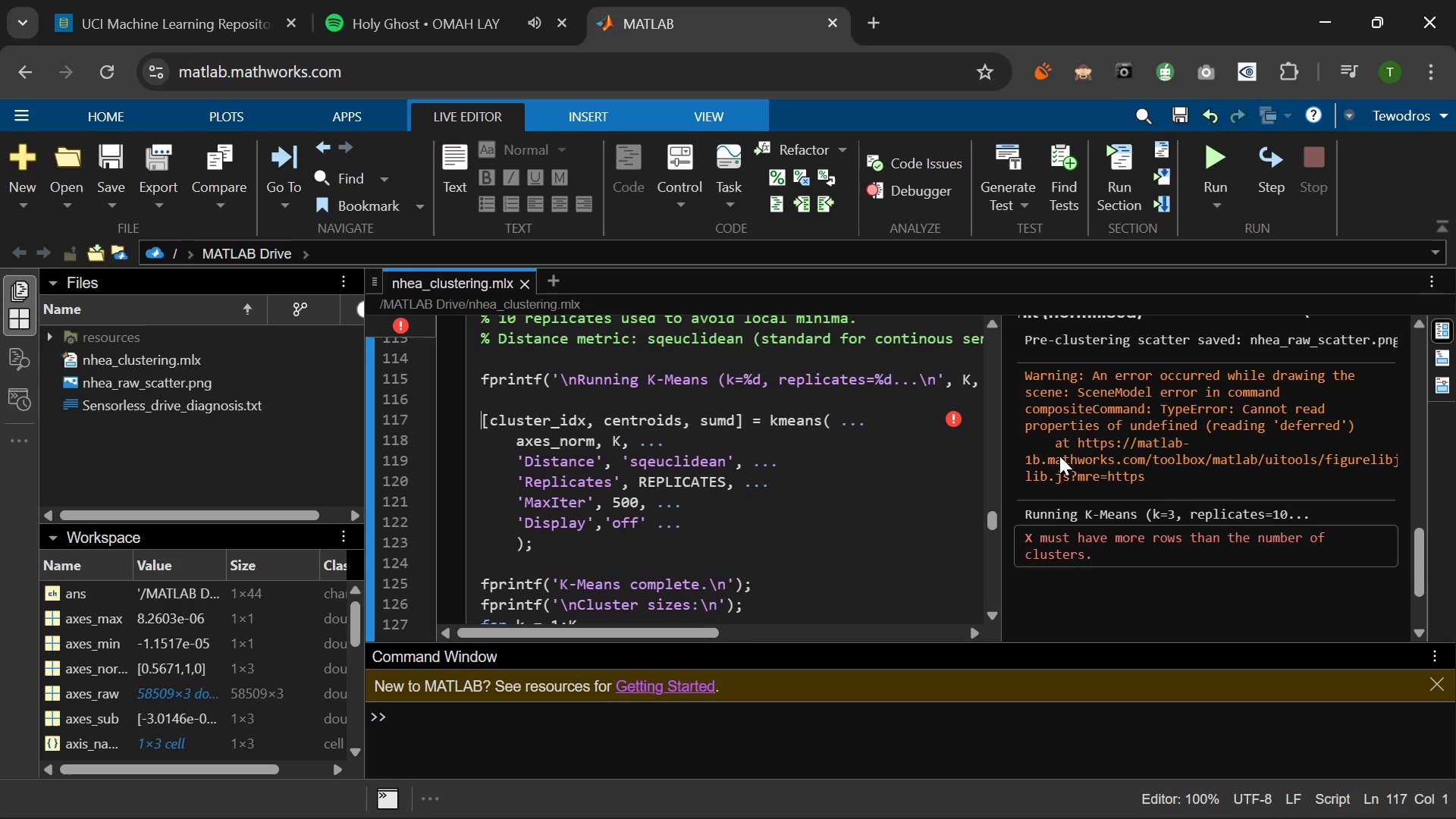 
scroll: coordinate [1217, 482], scroll_direction: up, amount: 2.0
 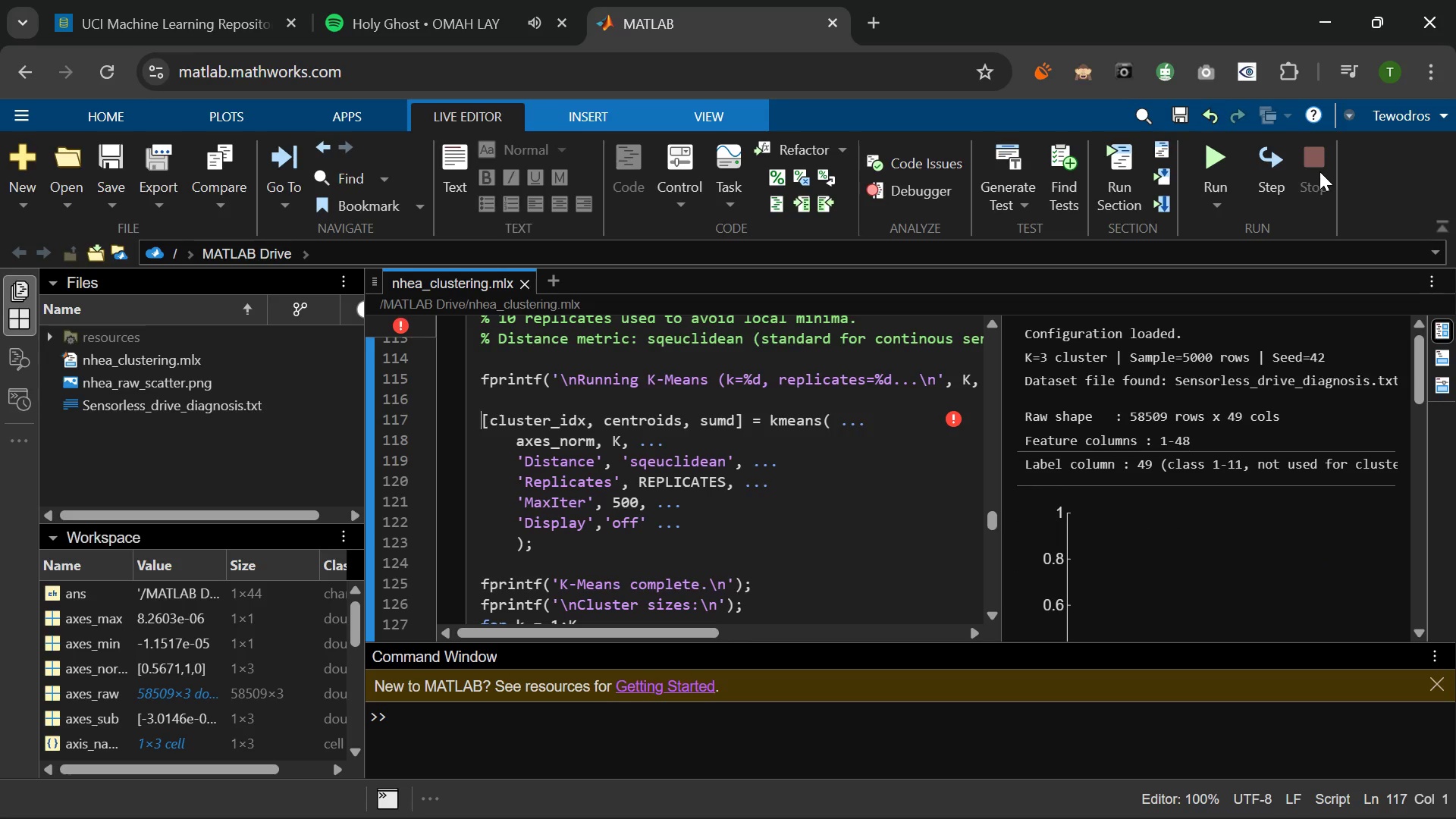 
scroll: coordinate [790, 524], scroll_direction: down, amount: 26.0
 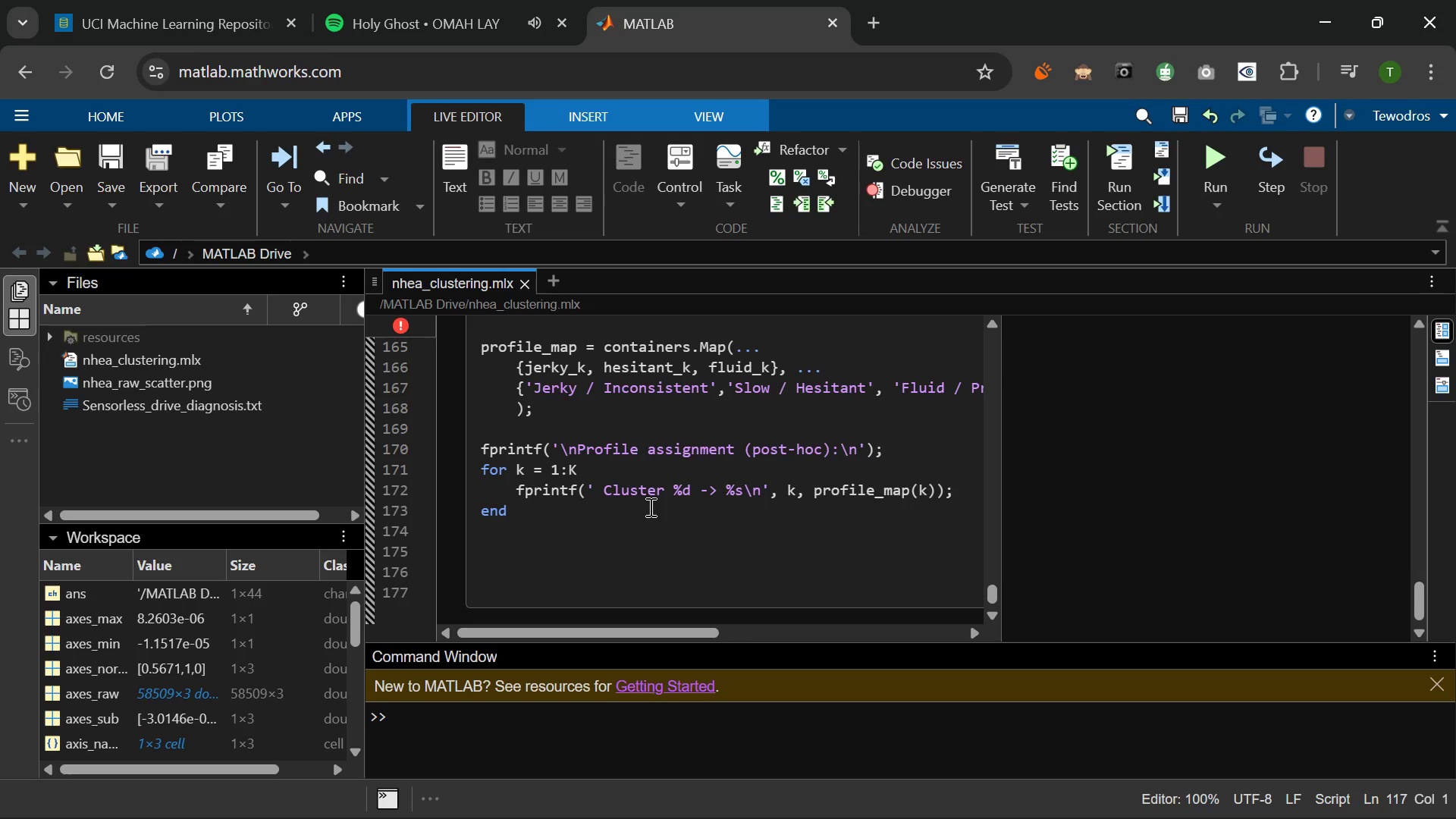 
left_click([649, 507])
 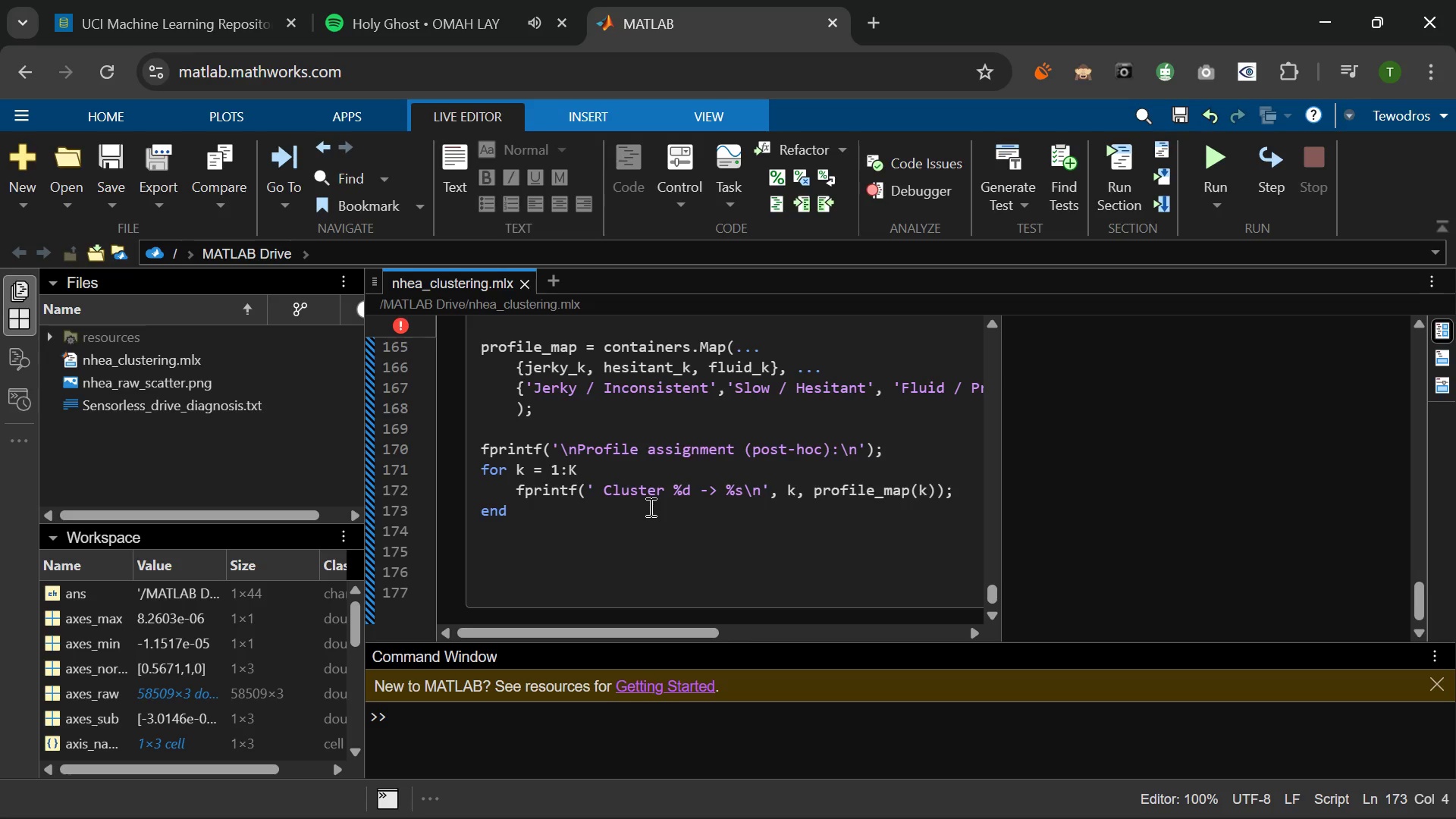 
key(Enter)
 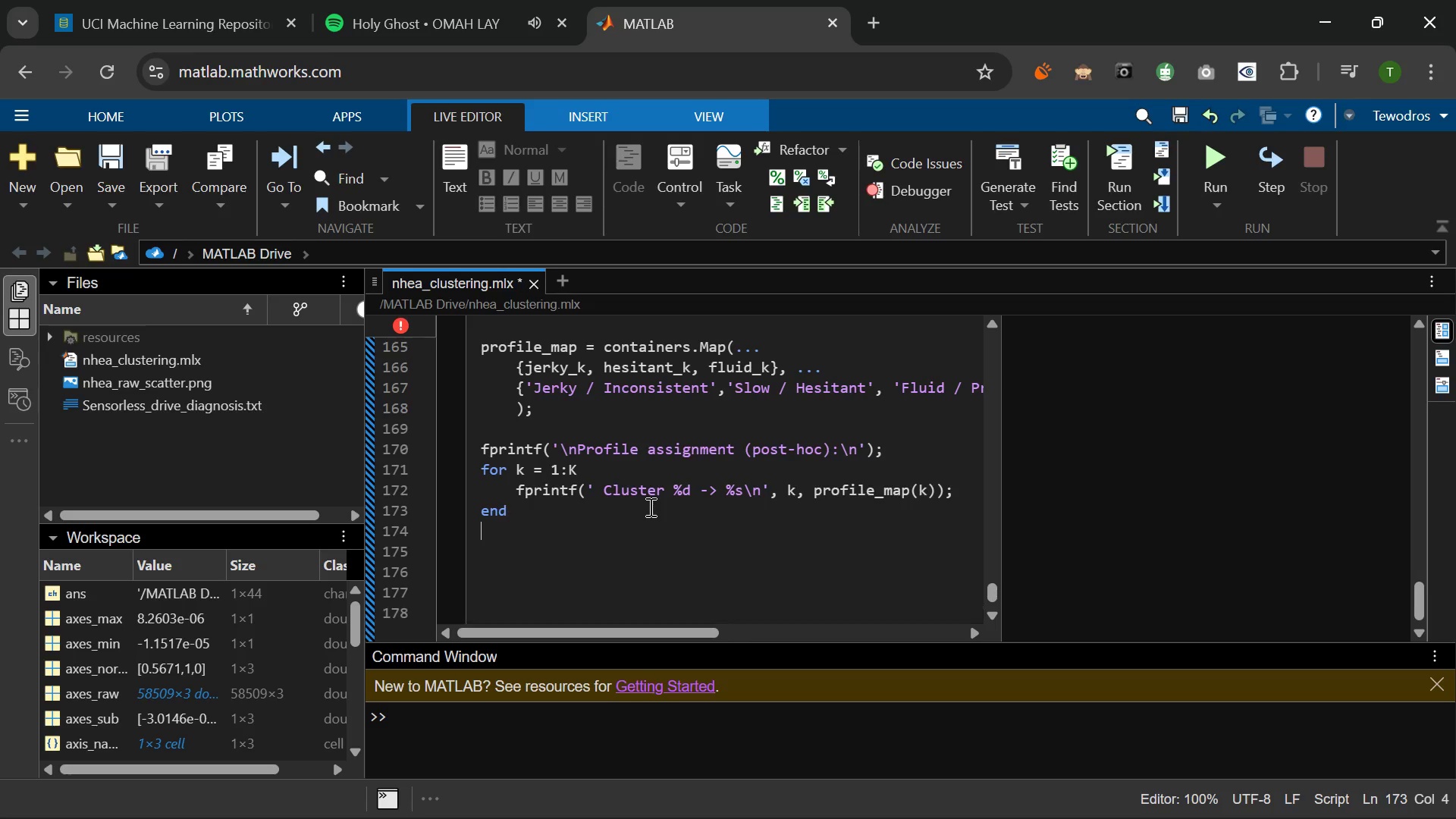 
key(Enter)
 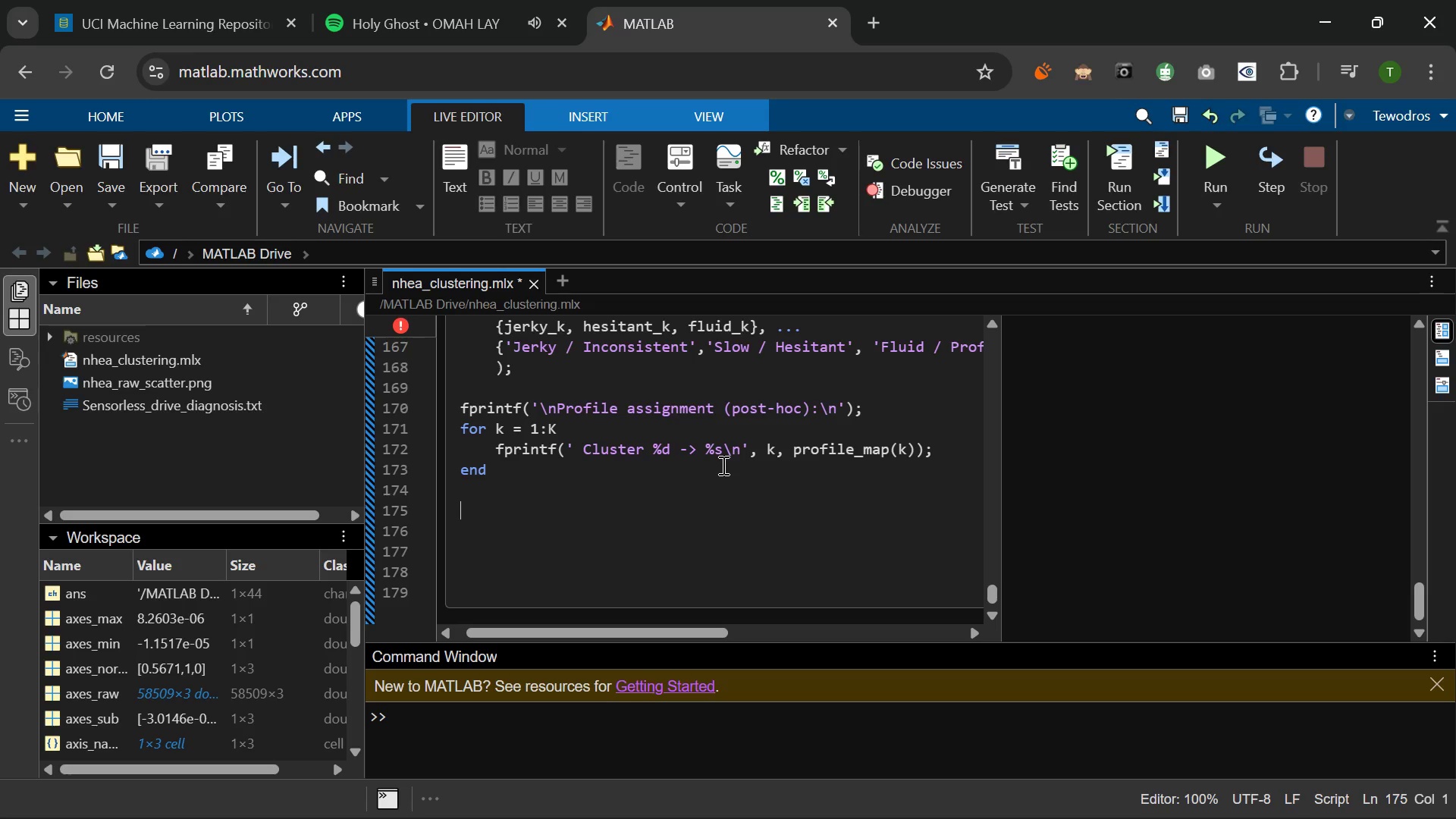 
wait(15.97)
 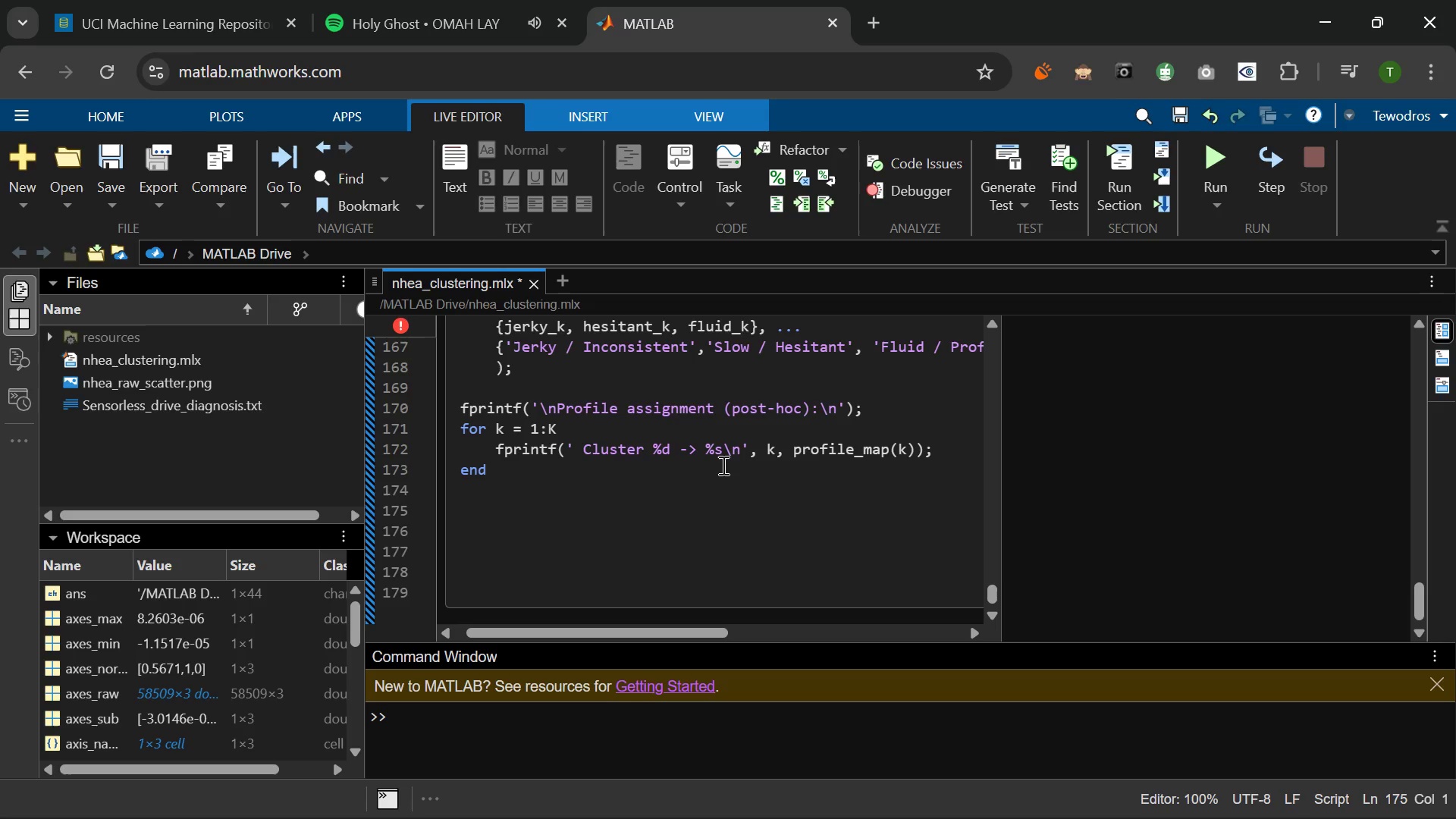 
type(%% &)
key(Backspace)
type(7. Clustered 3D Visula)
key(Backspace)
key(Backspace)
type(alizatin)
 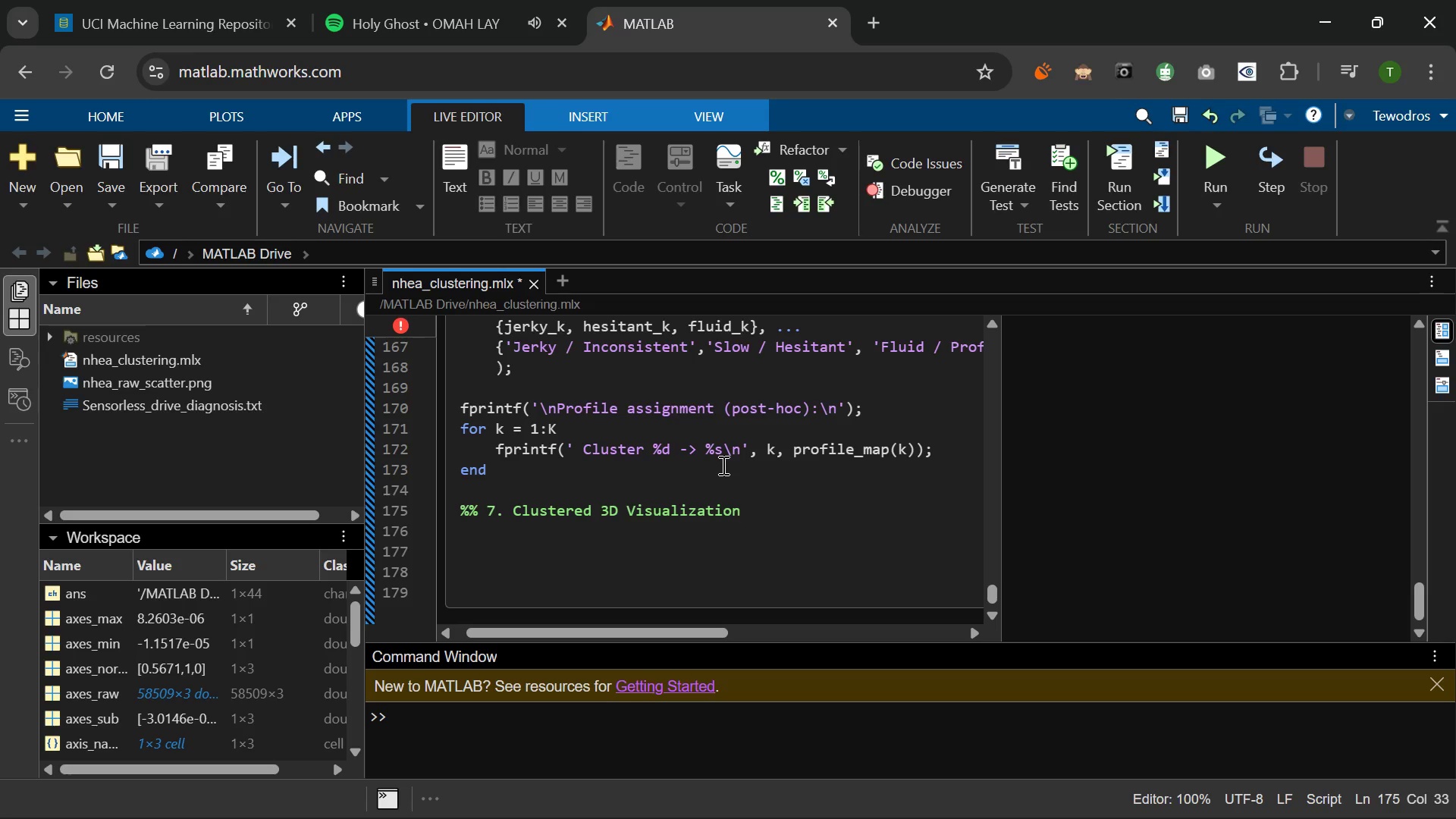 
 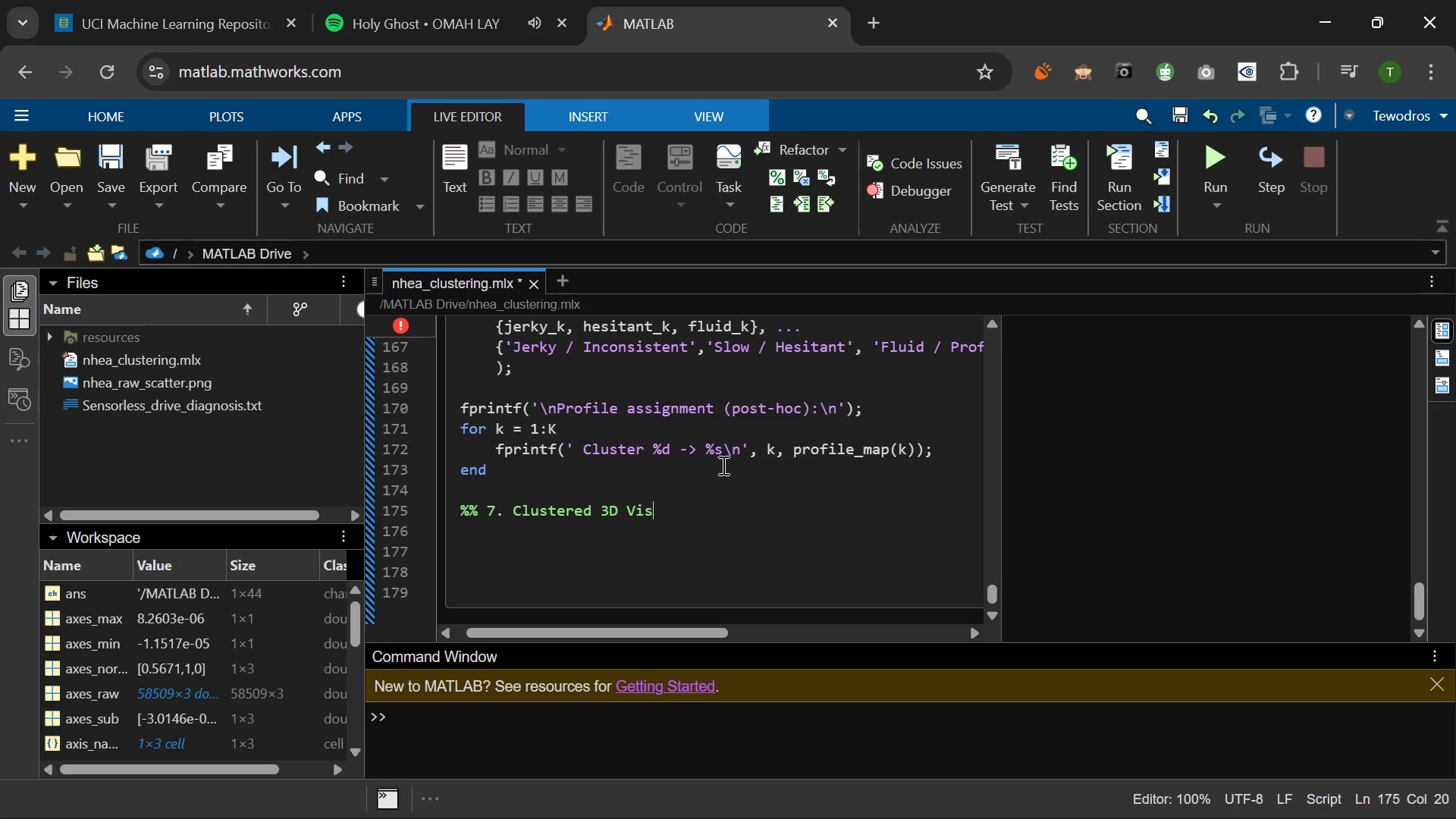 
hold_key(key=O, duration=0.33)
 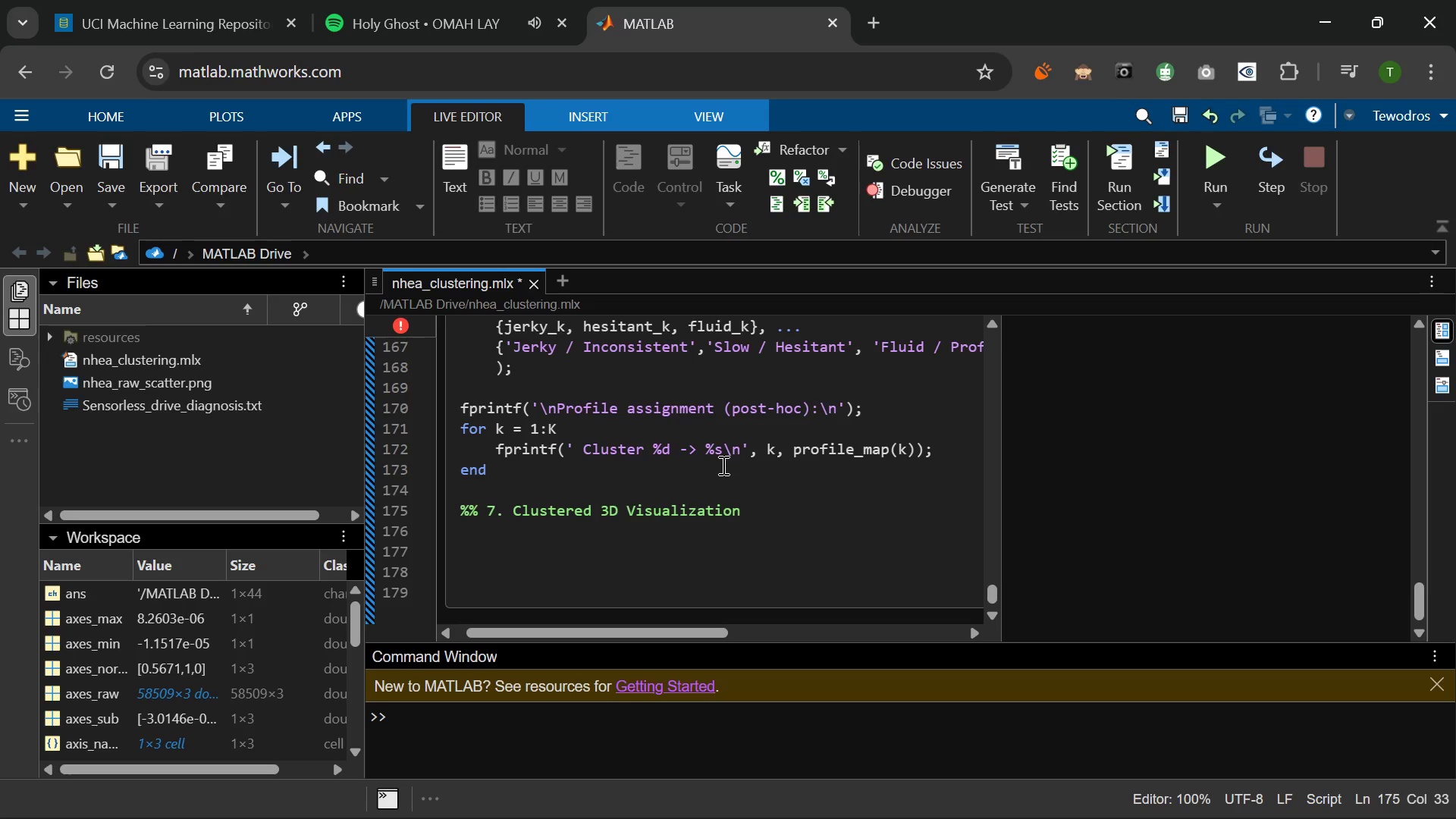 
key(Enter)
 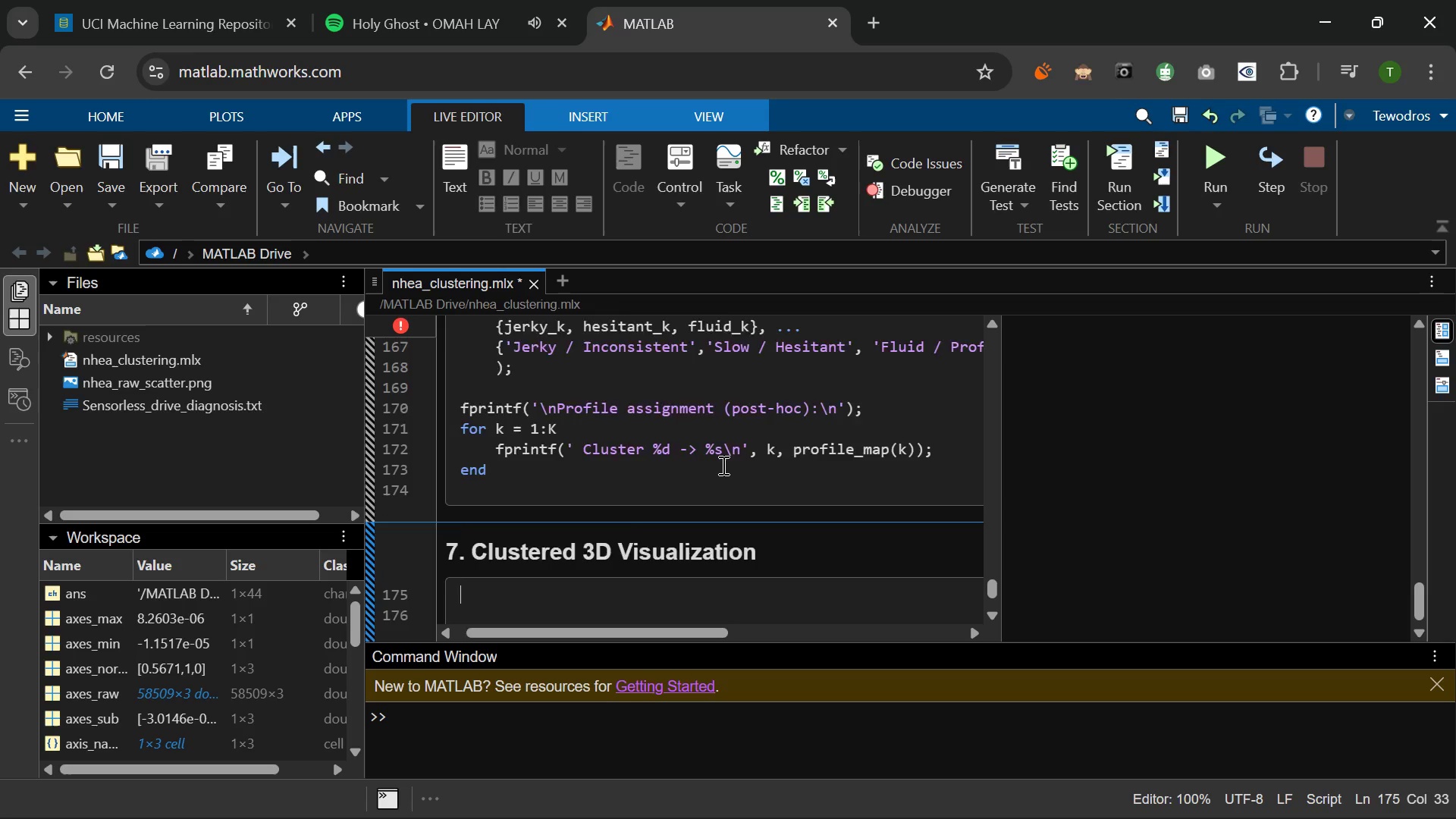 
key(Enter)
 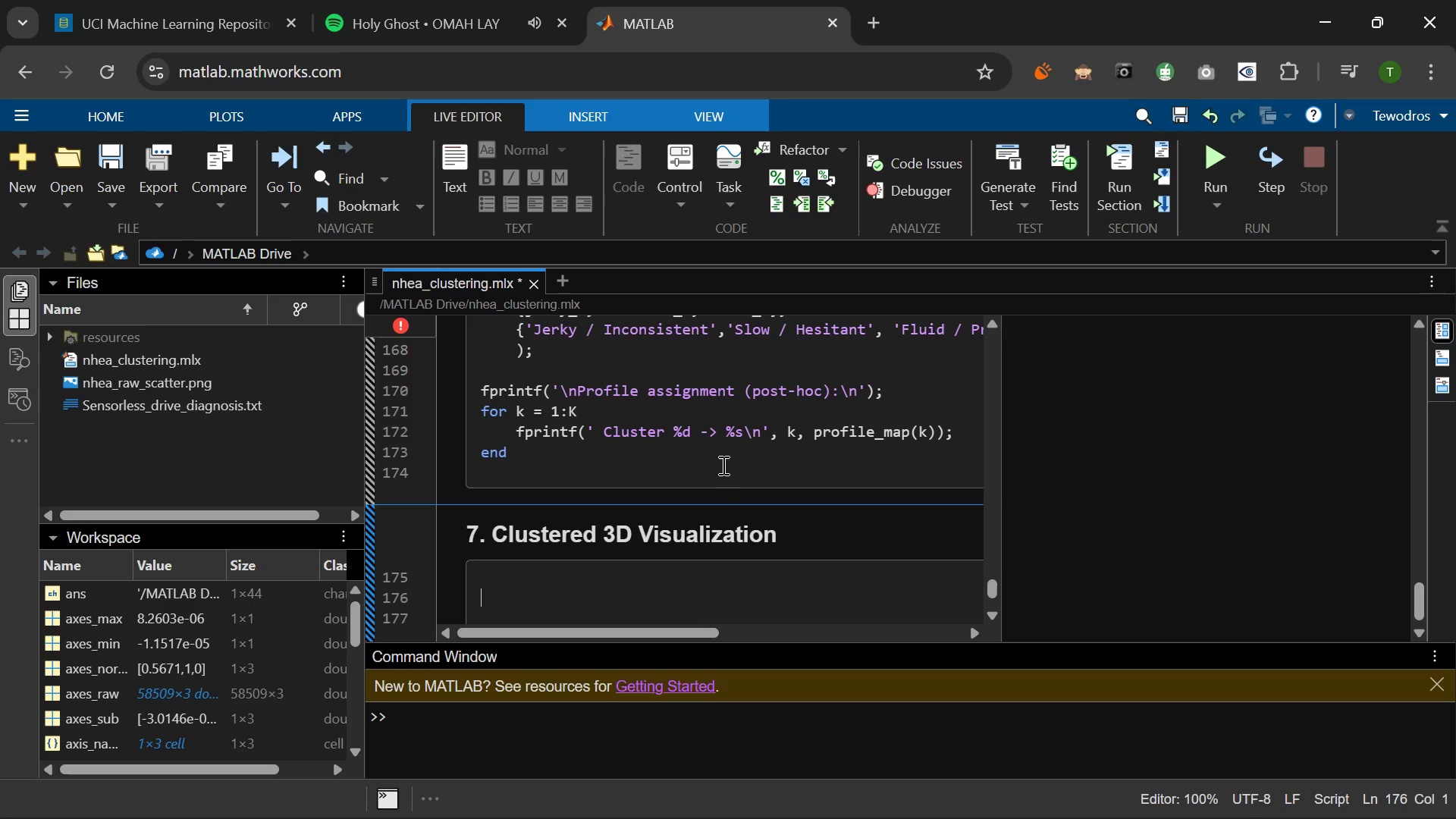 
key(Backspace)
type(figure('Nma)
key(Backspace)
key(Backspace)
type(ame)
 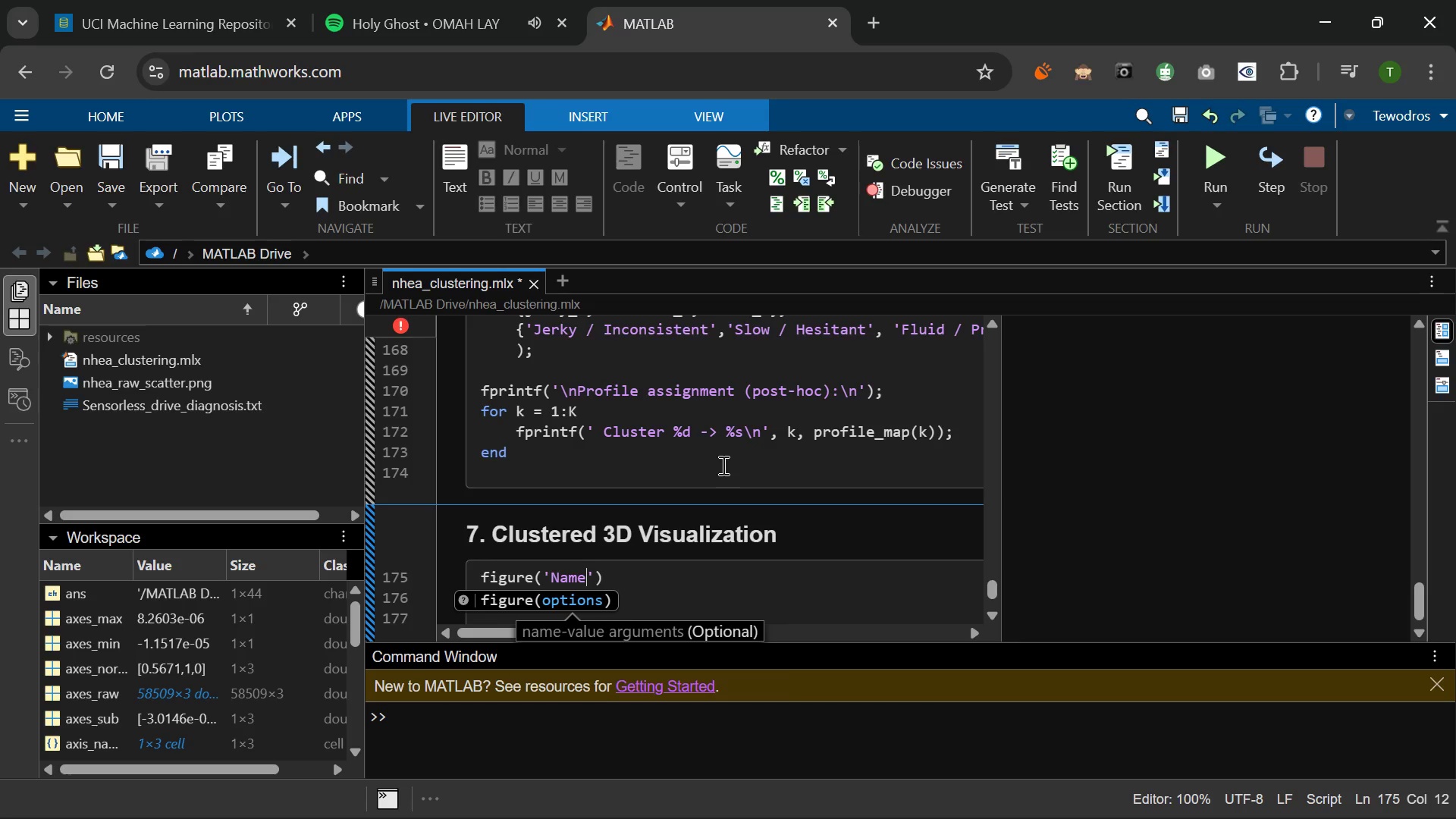 
key(ArrowRight)
 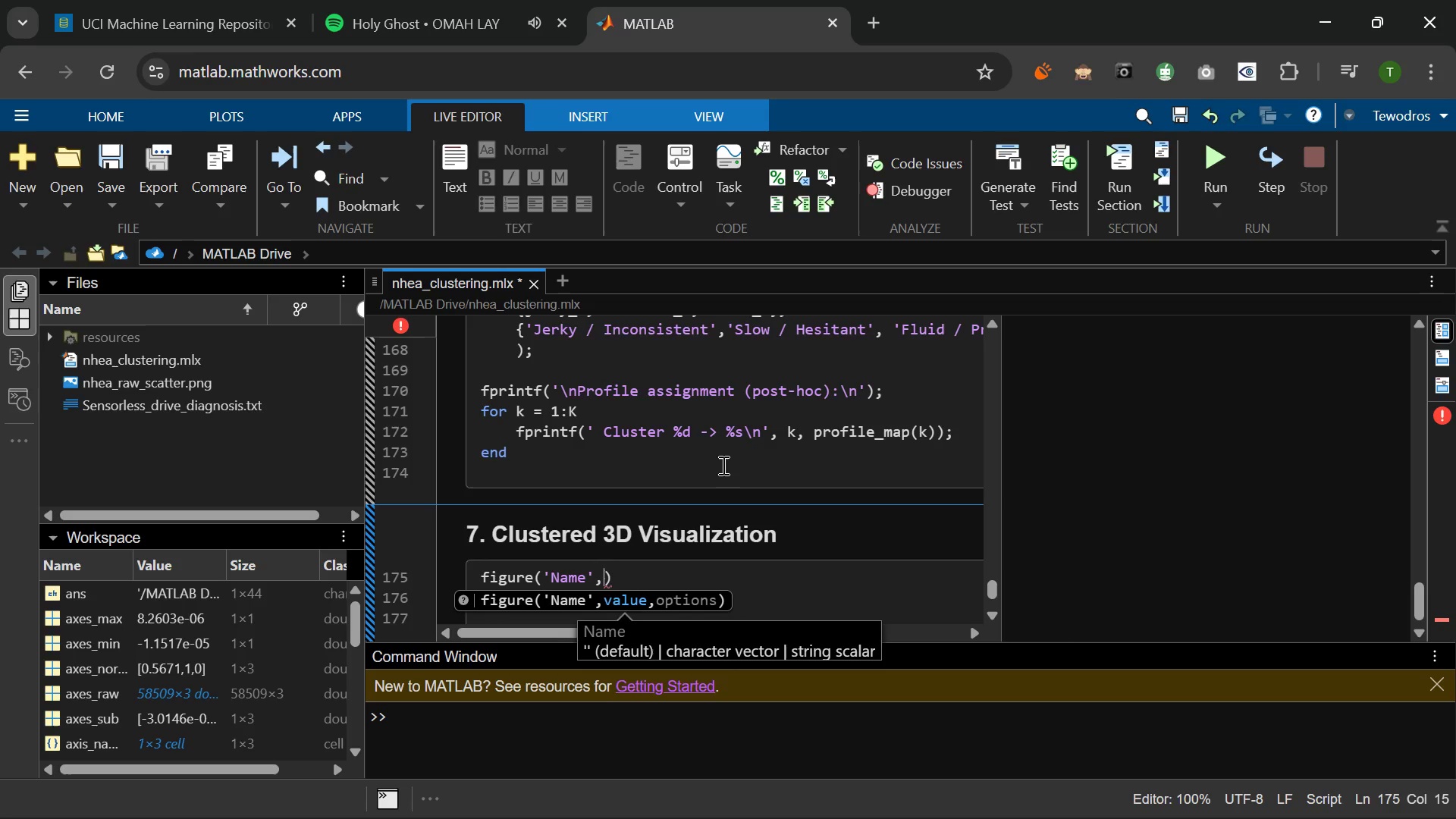 
type('NHEW)
key(Backspace)
type(A - Control Signature Clusters)
 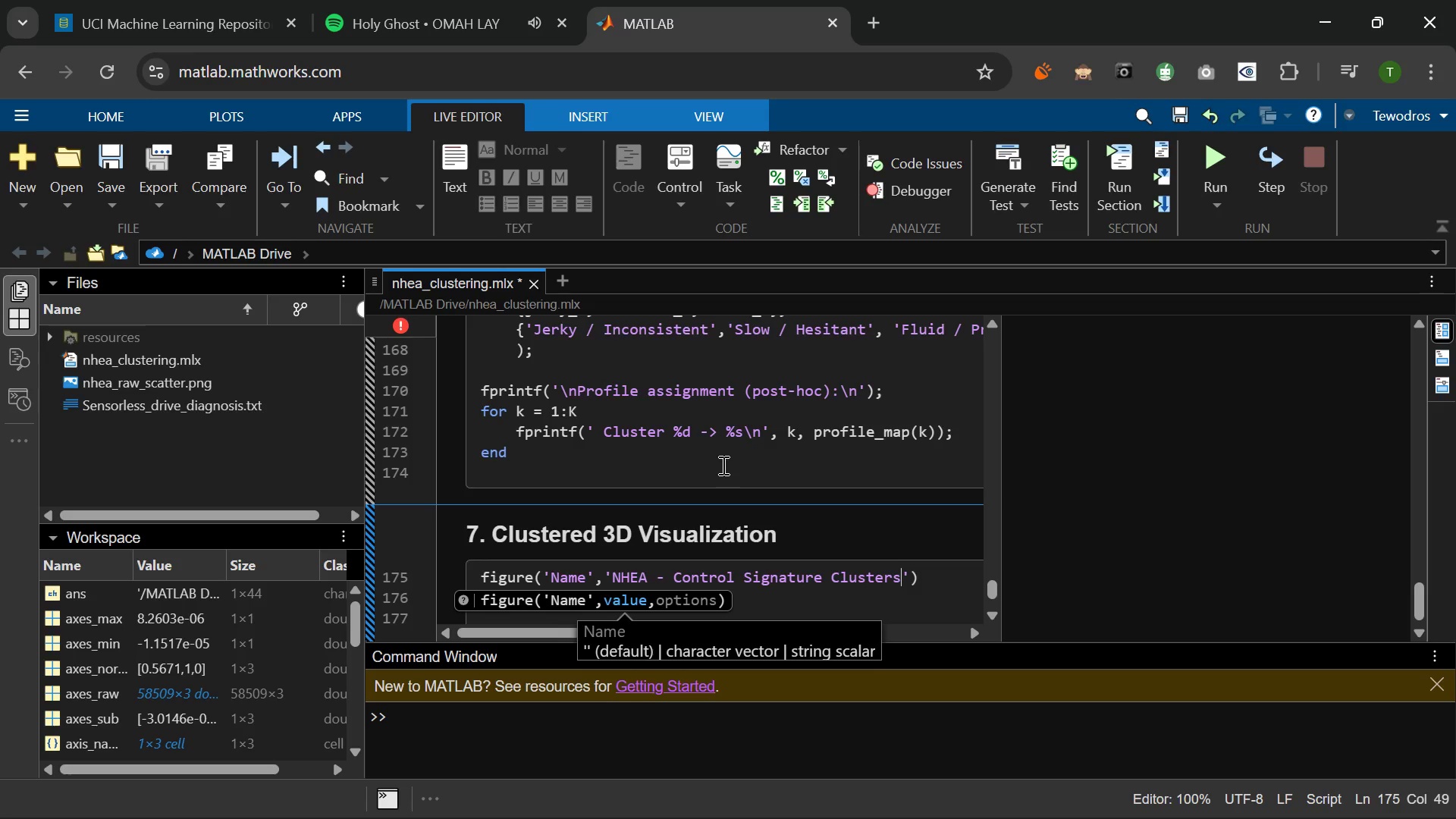 
key(ArrowRight)
 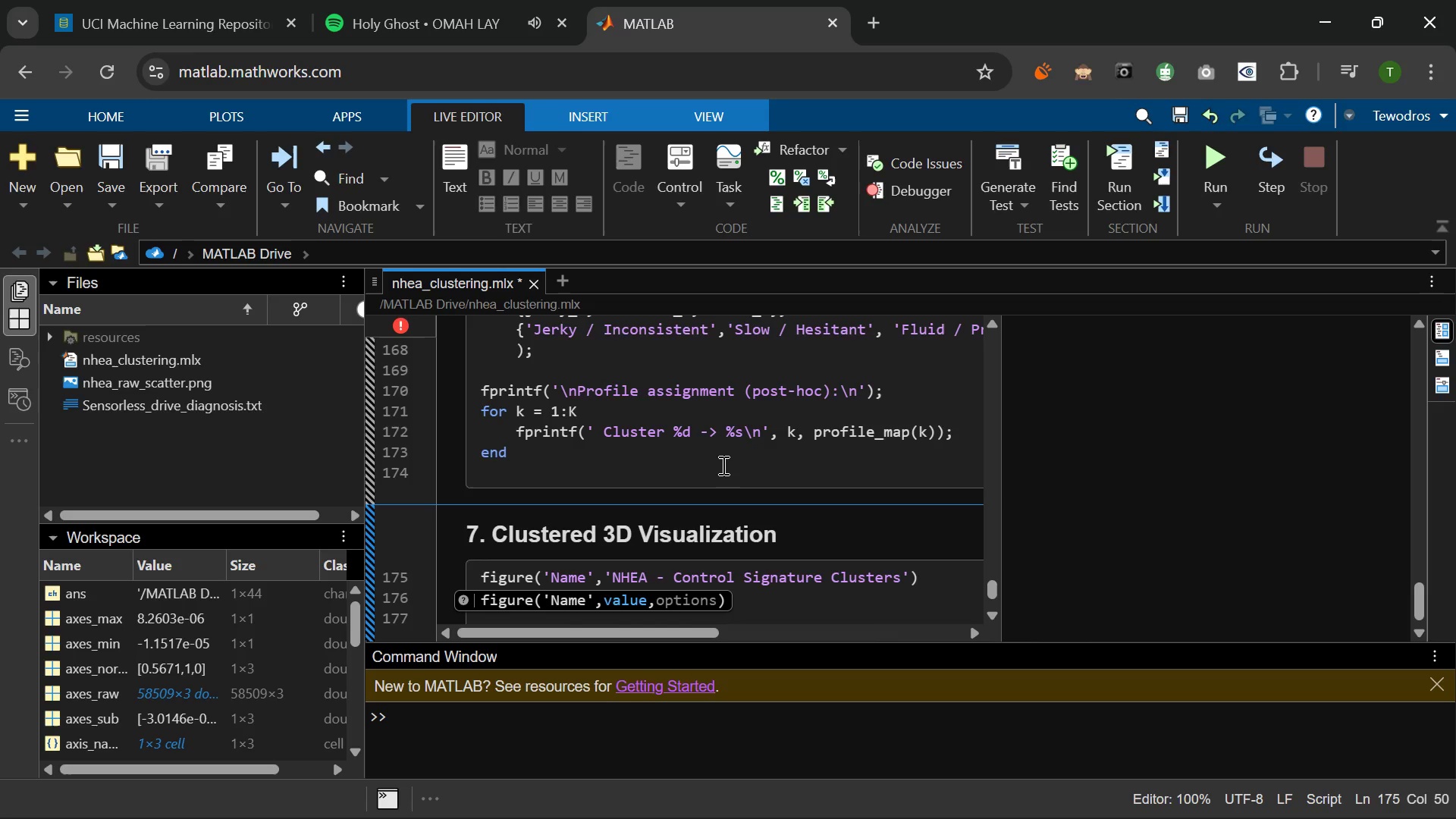 
key(Comma)
 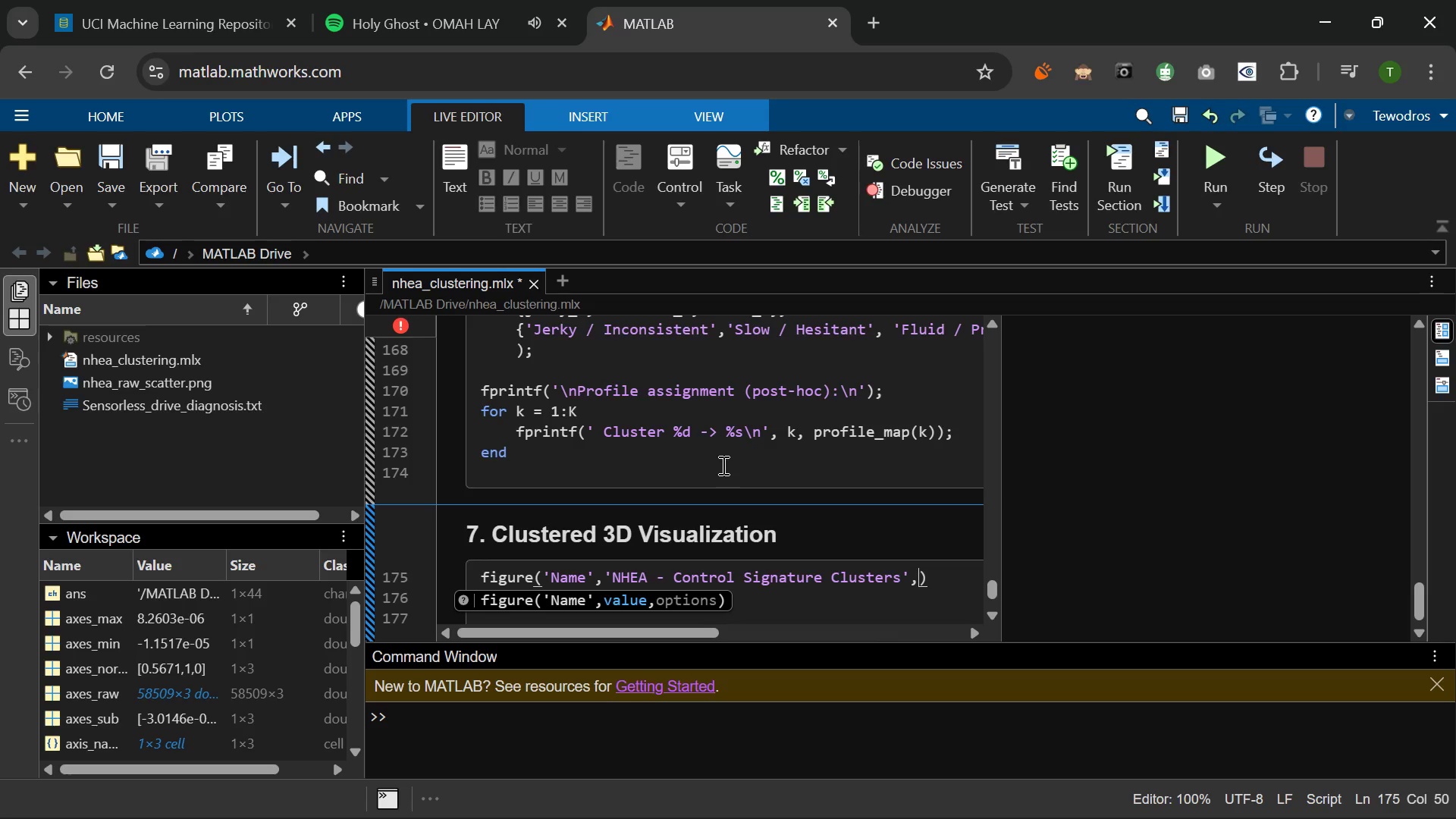 
key(Space)
 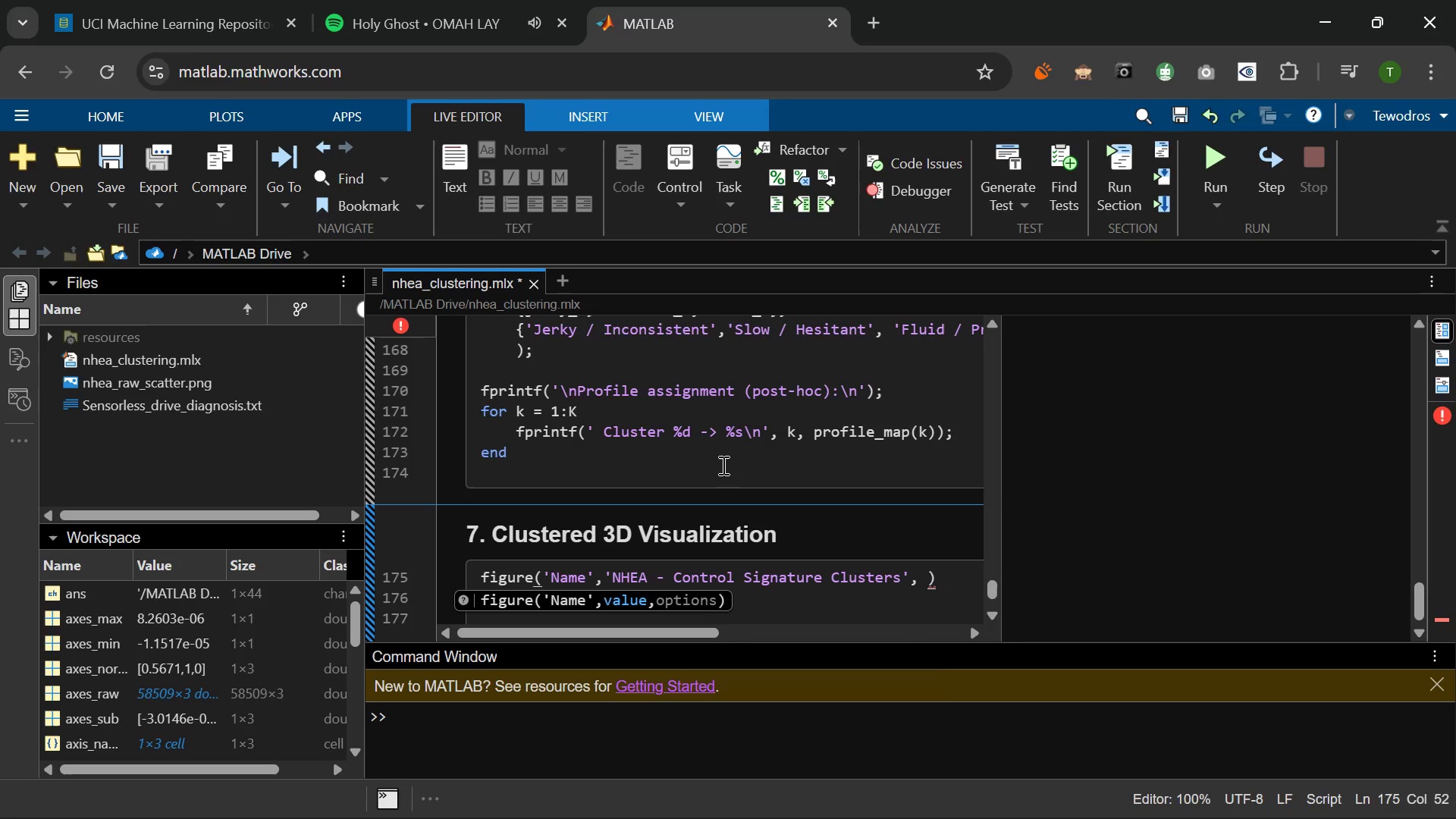 
key(Period)
 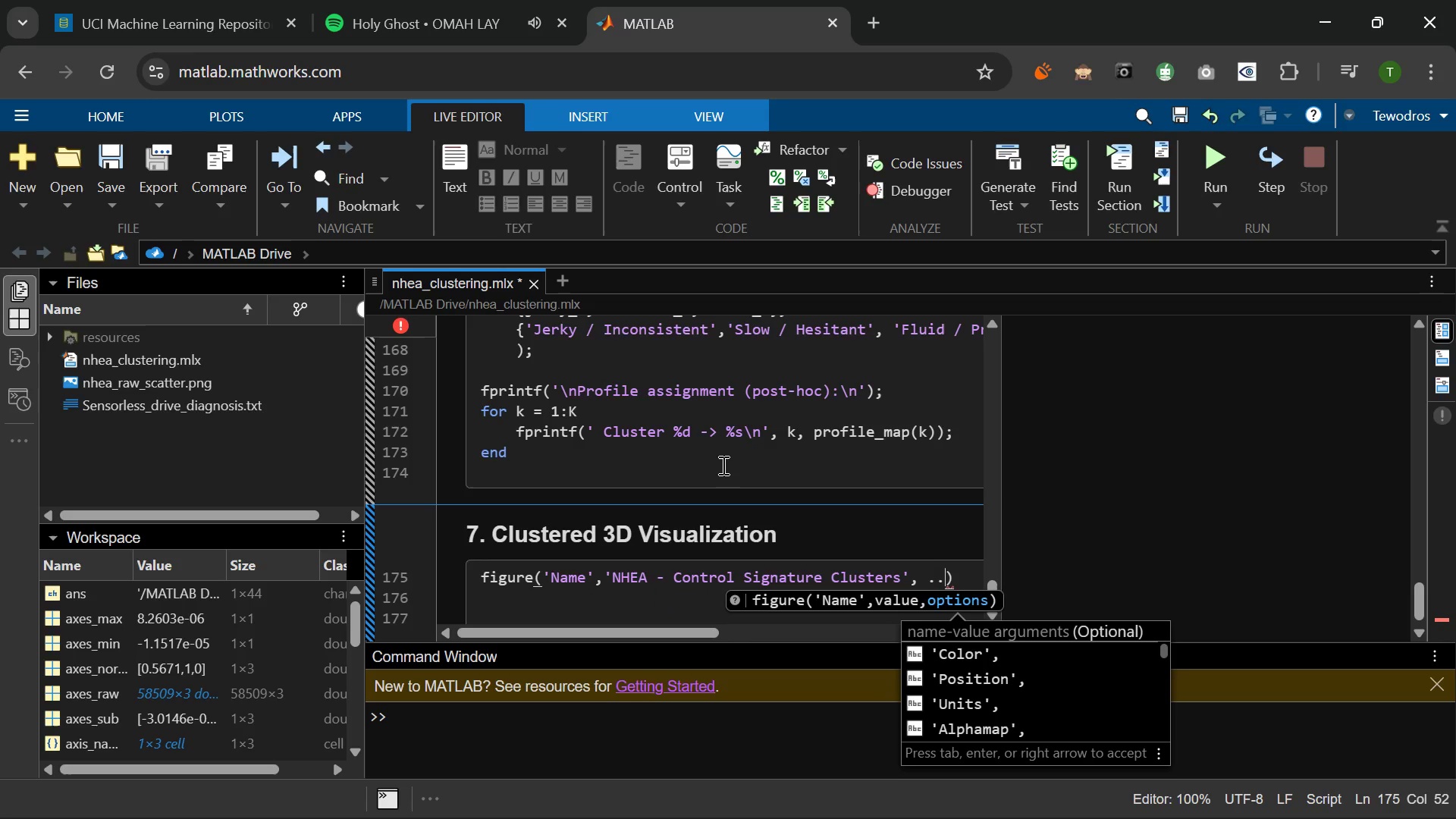 
key(Period)
 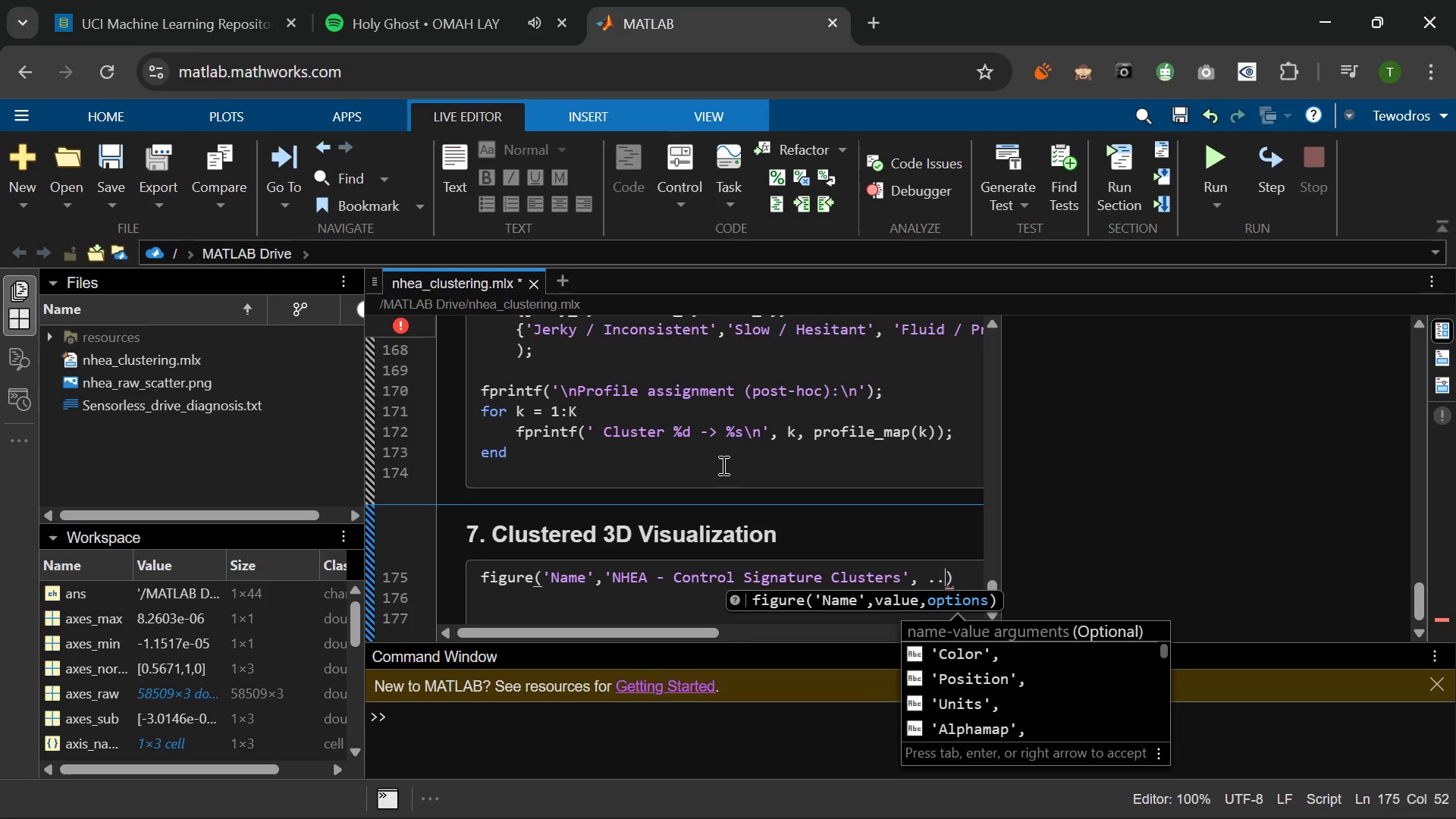 
key(Period)
 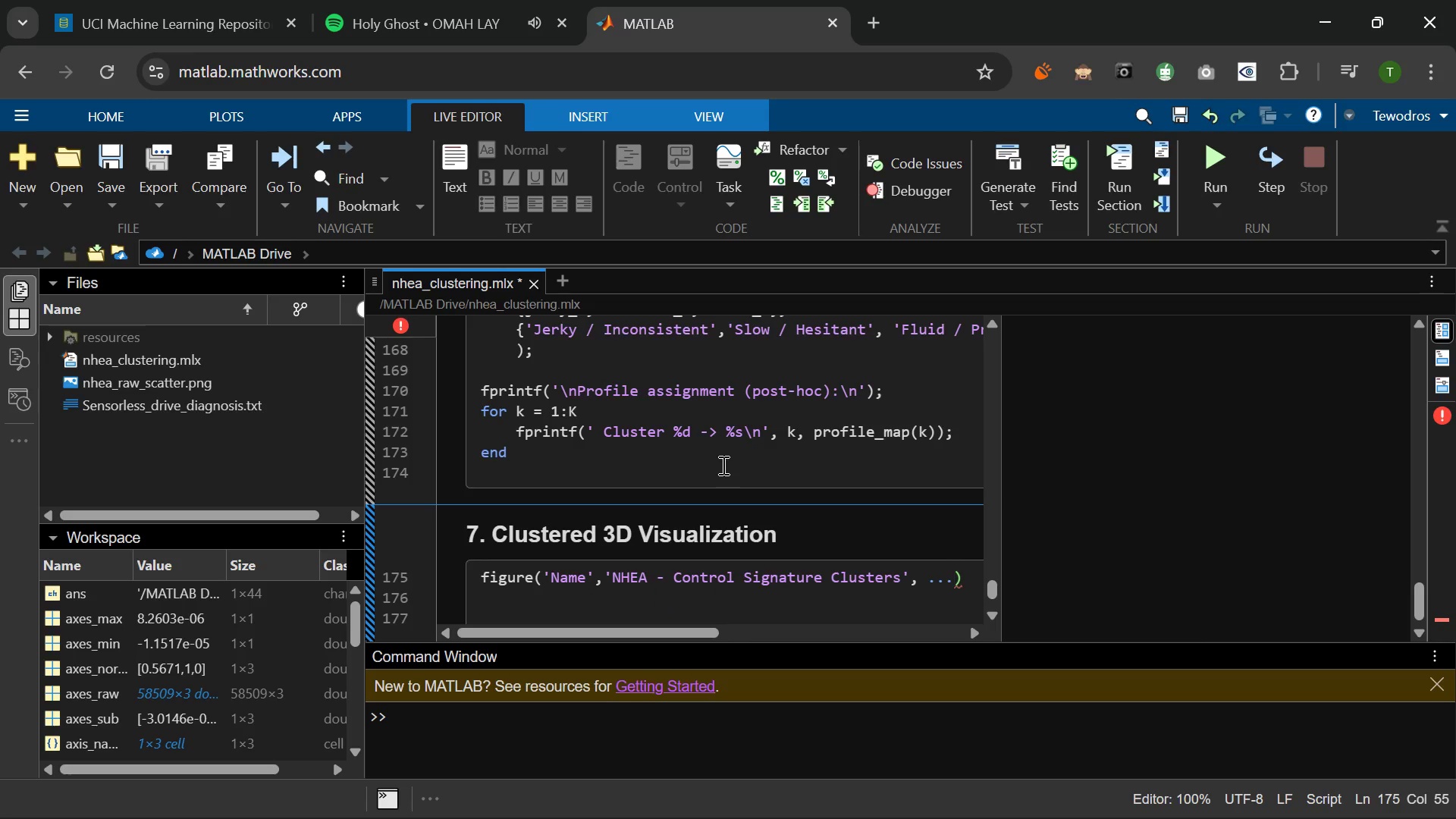 
key(Enter)
 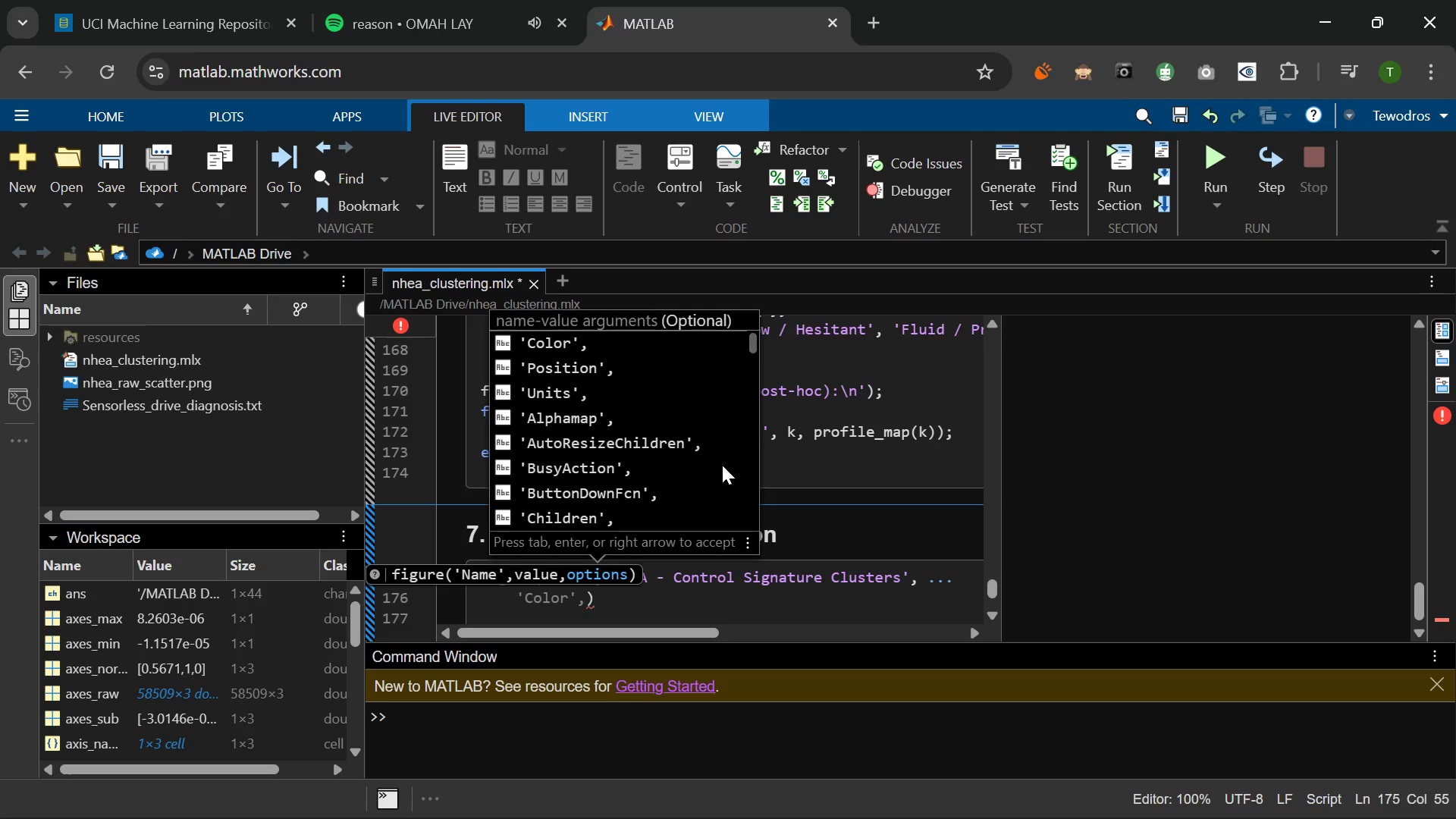 
key(Quote)
 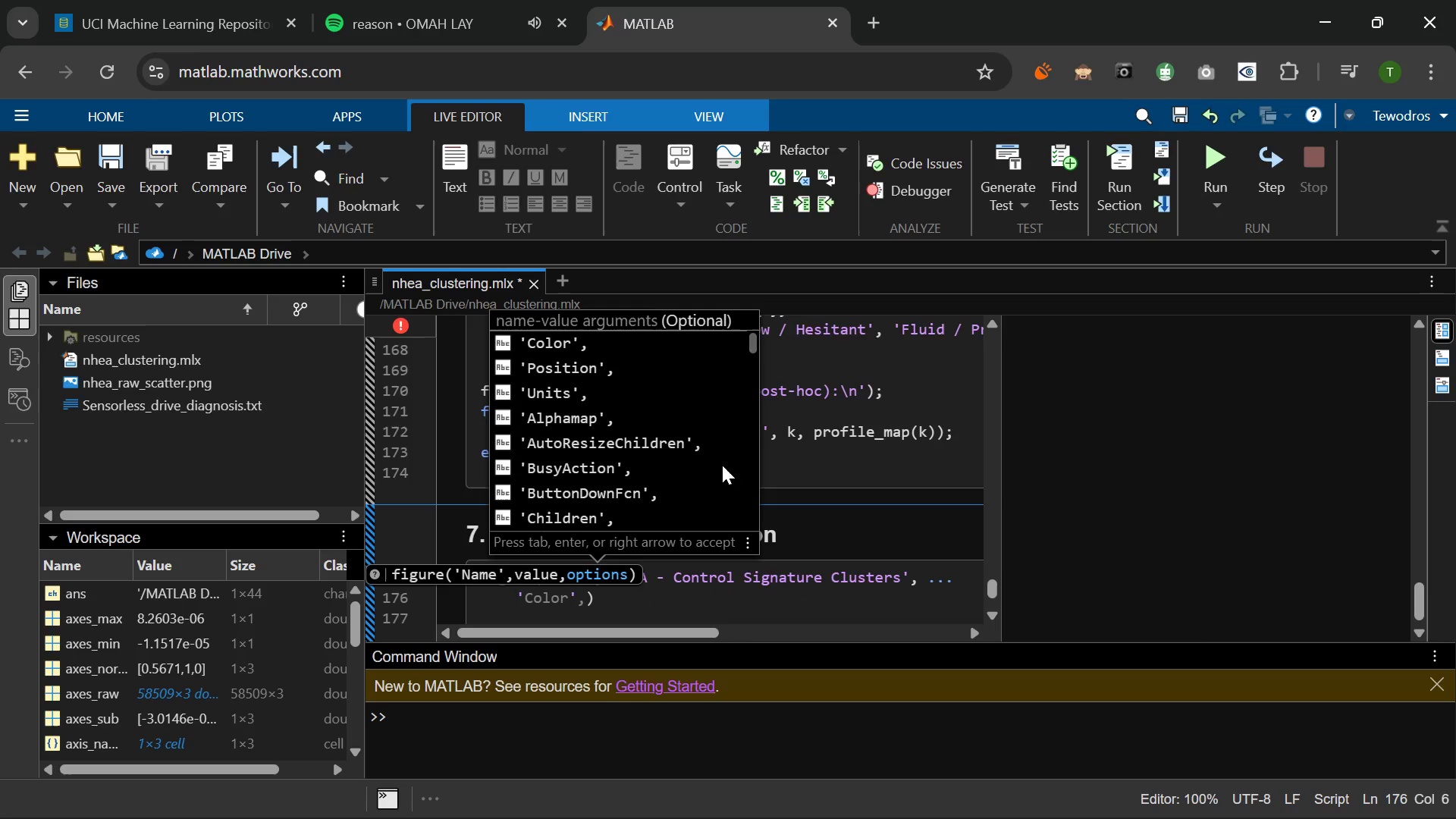 
key(Shift+P)
 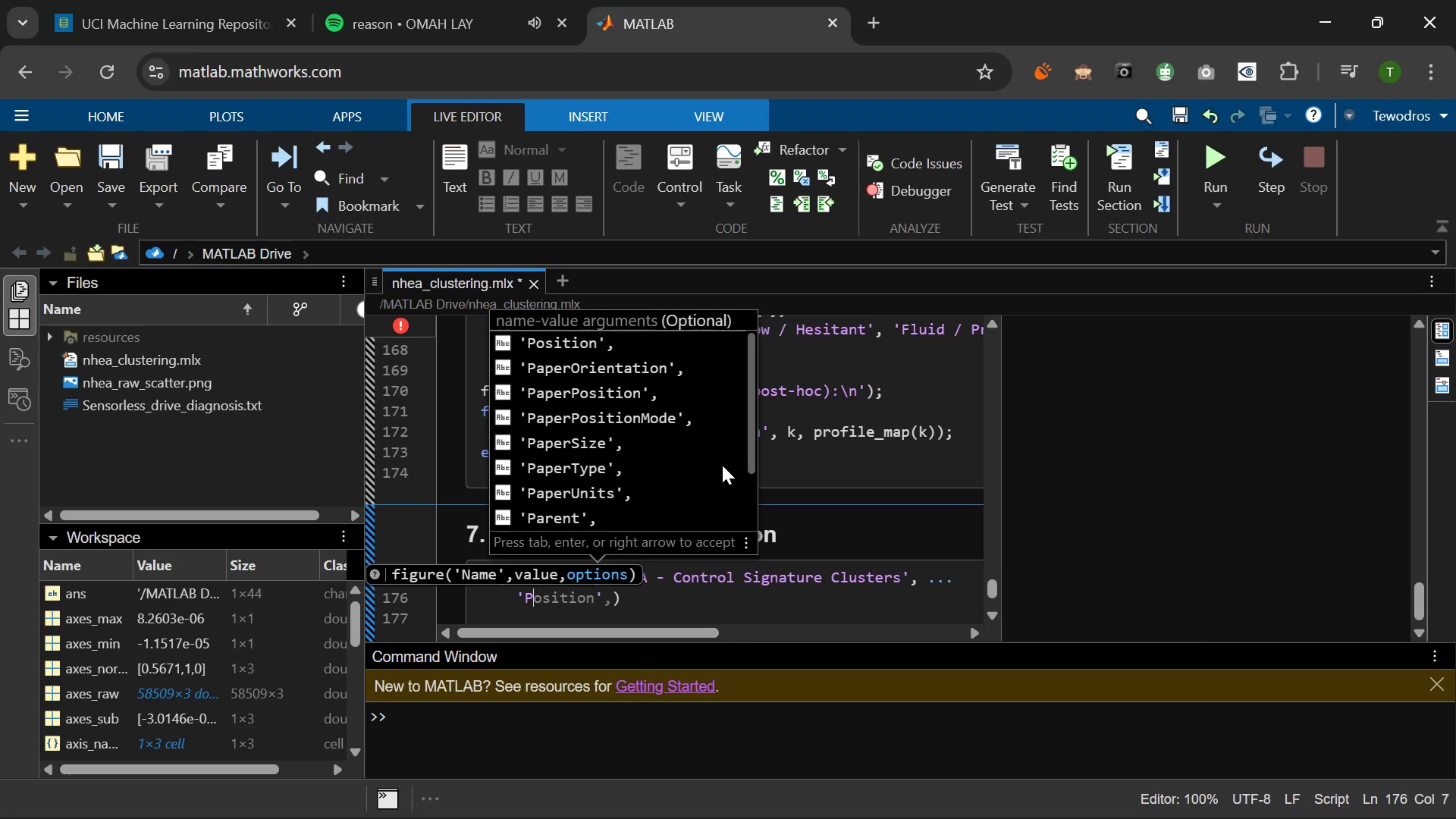 
key(Tab)
 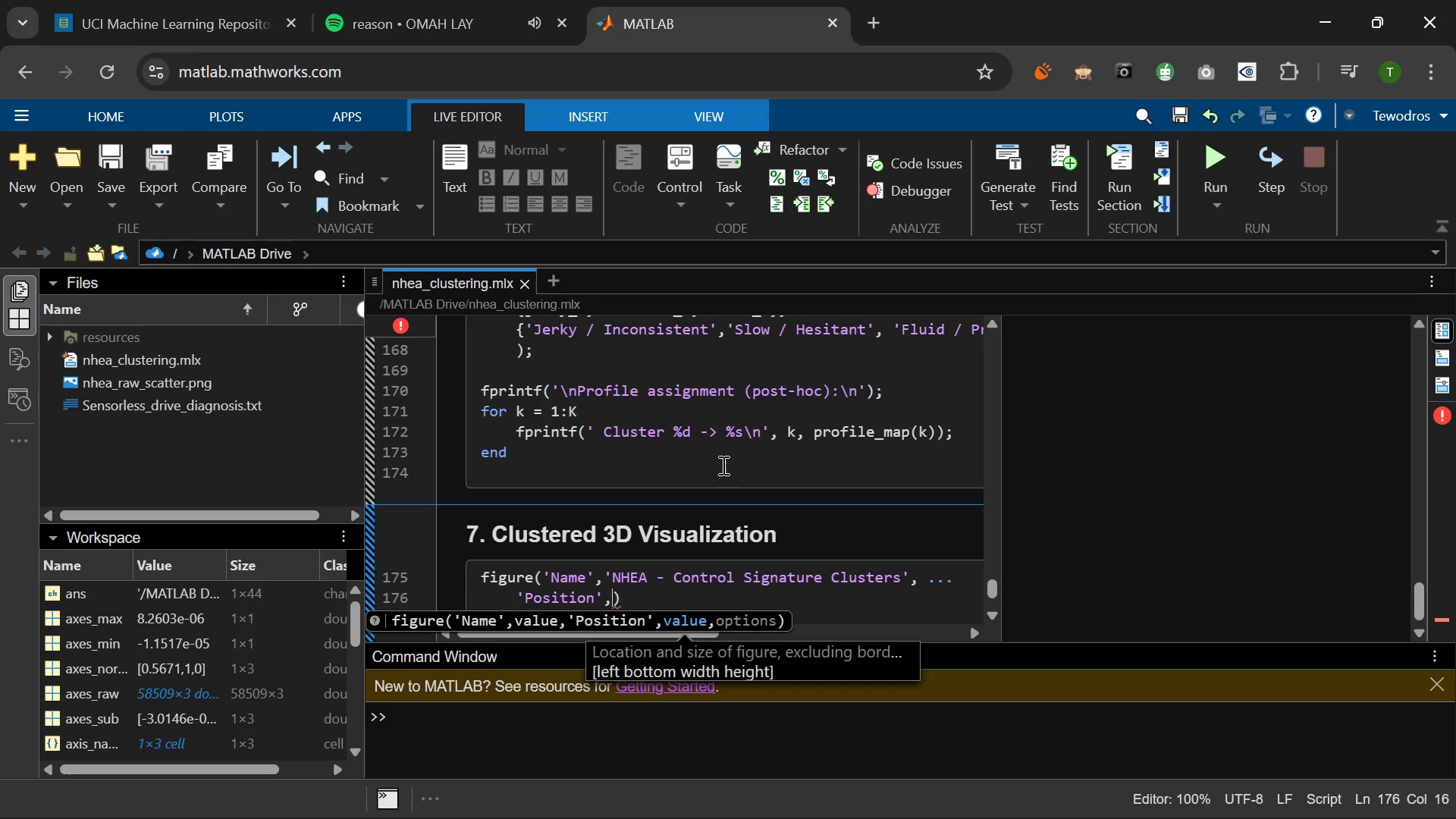 
type( [100 100 900 680)
 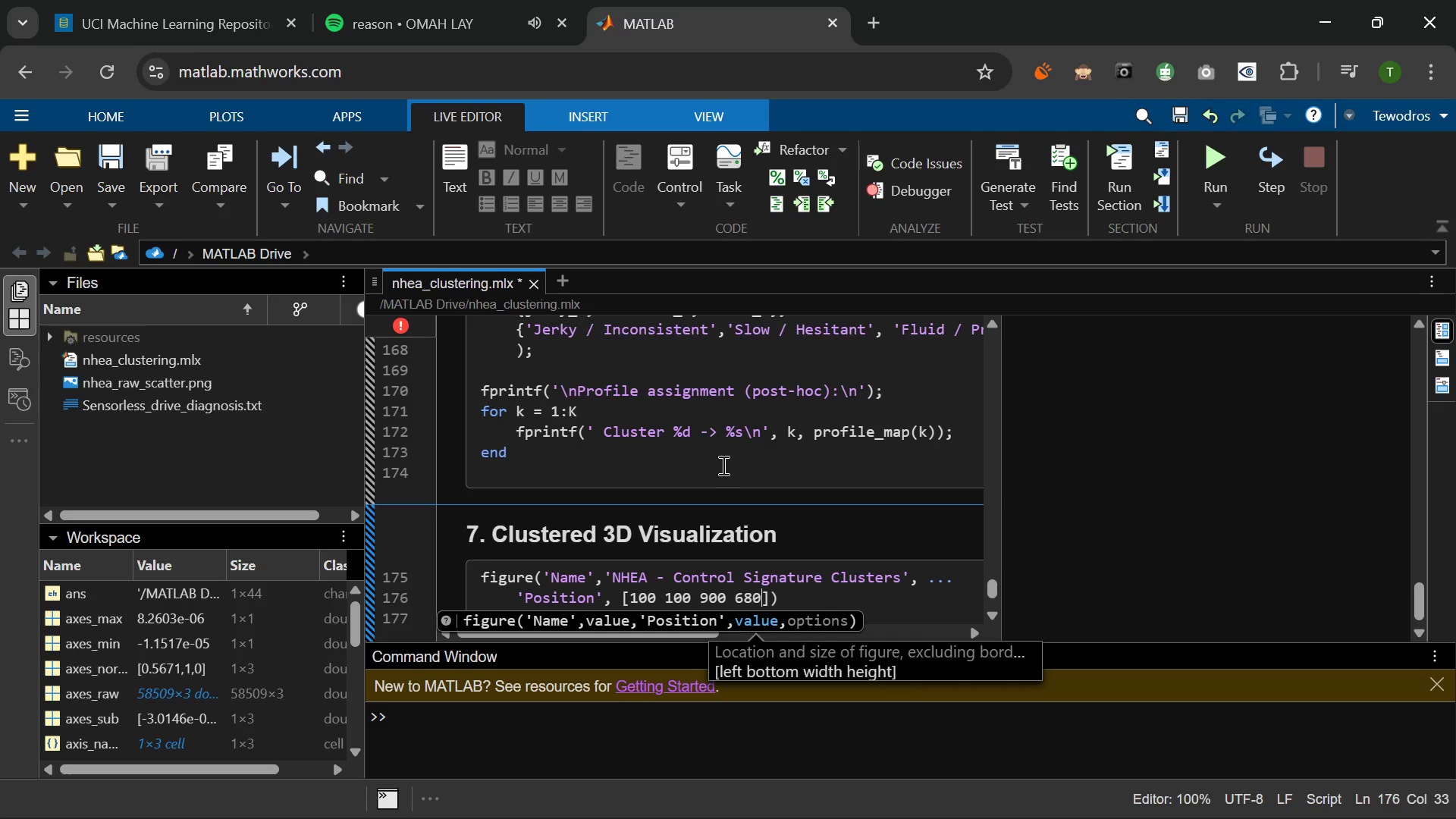 
key(ArrowRight)
 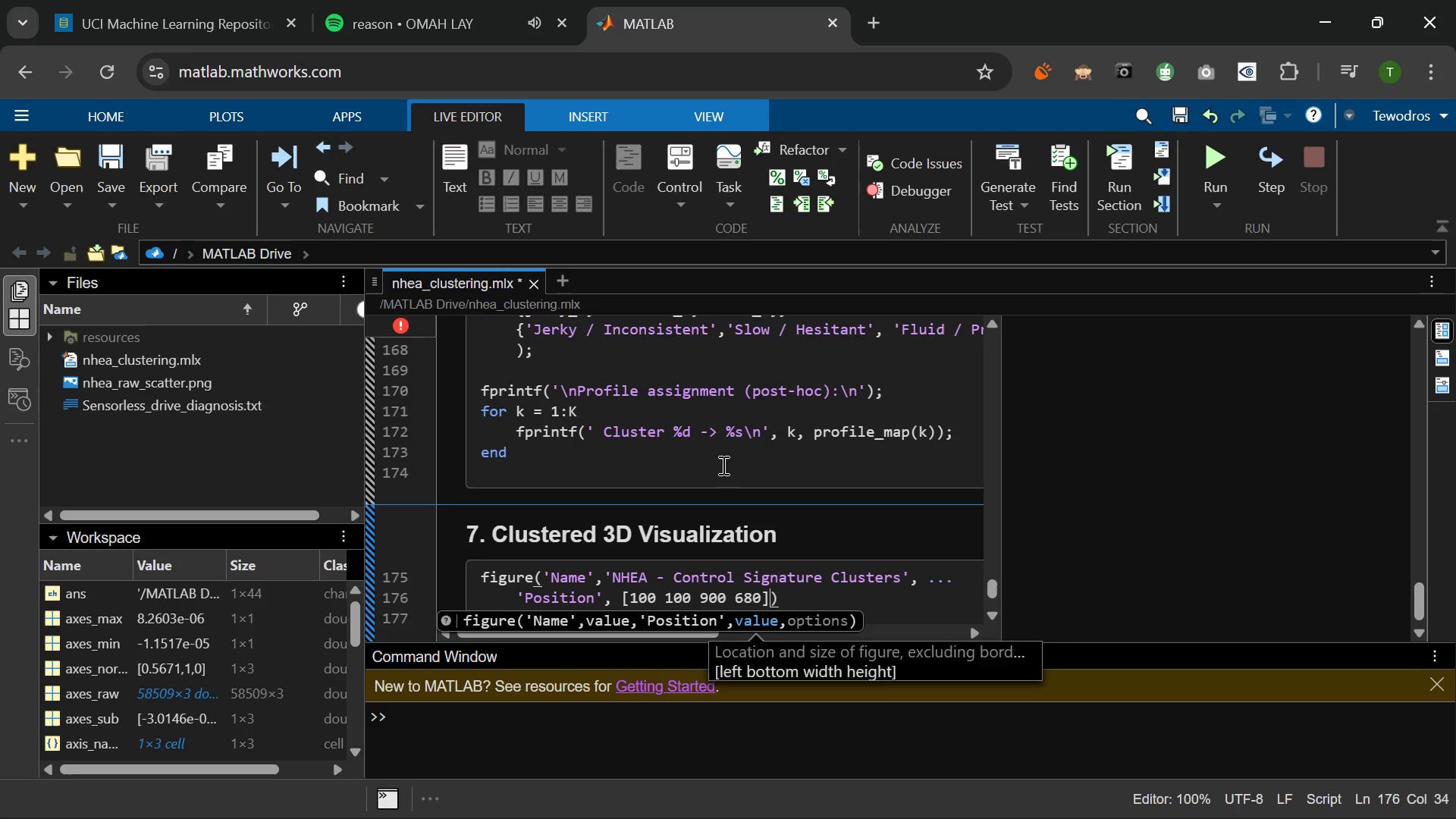 
key(ArrowRight)
 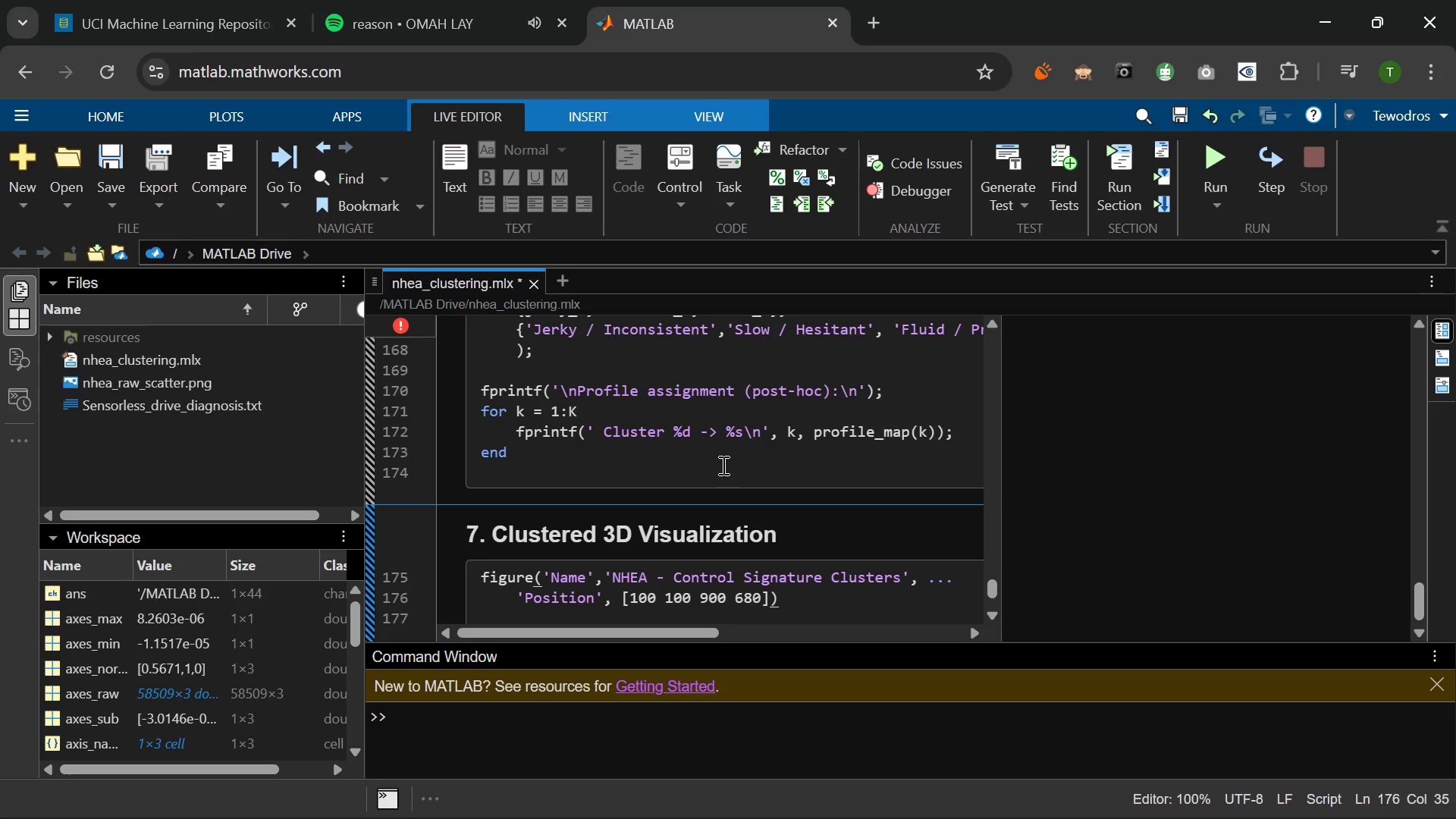 
key(Semicolon)
 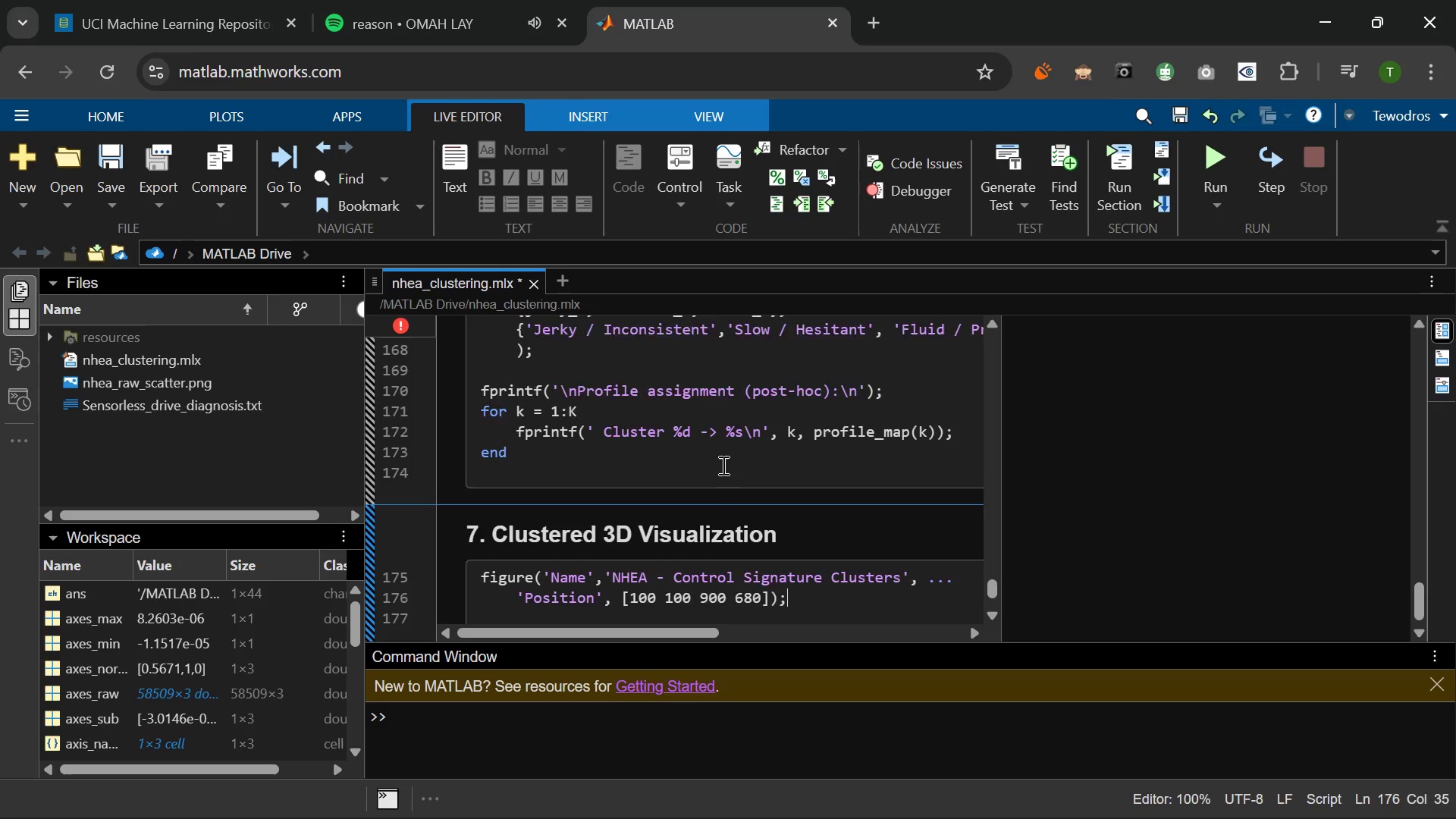 
key(Enter)
 